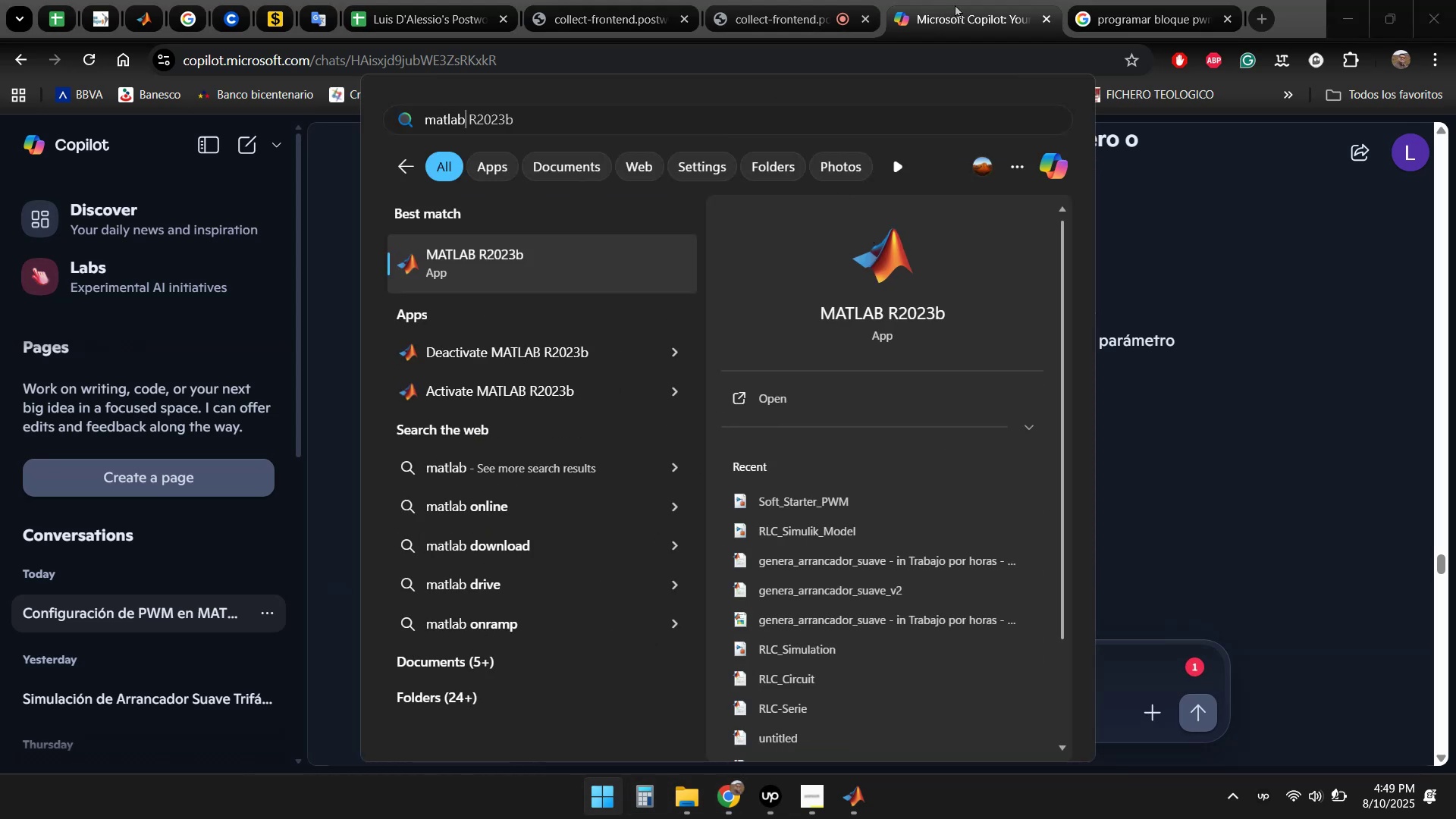 
left_click([982, 11])
 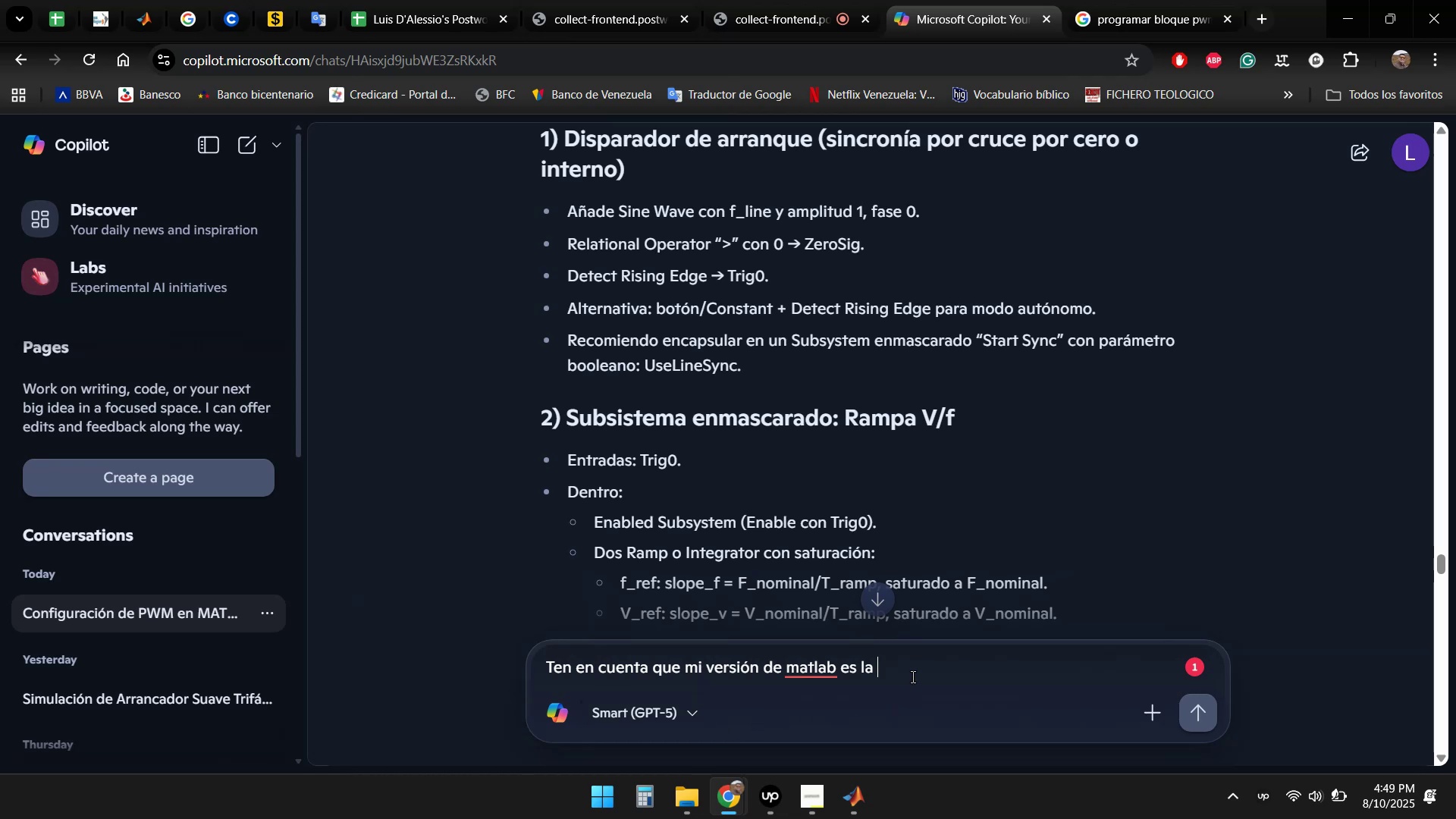 
key(Shift+ShiftLeft)
 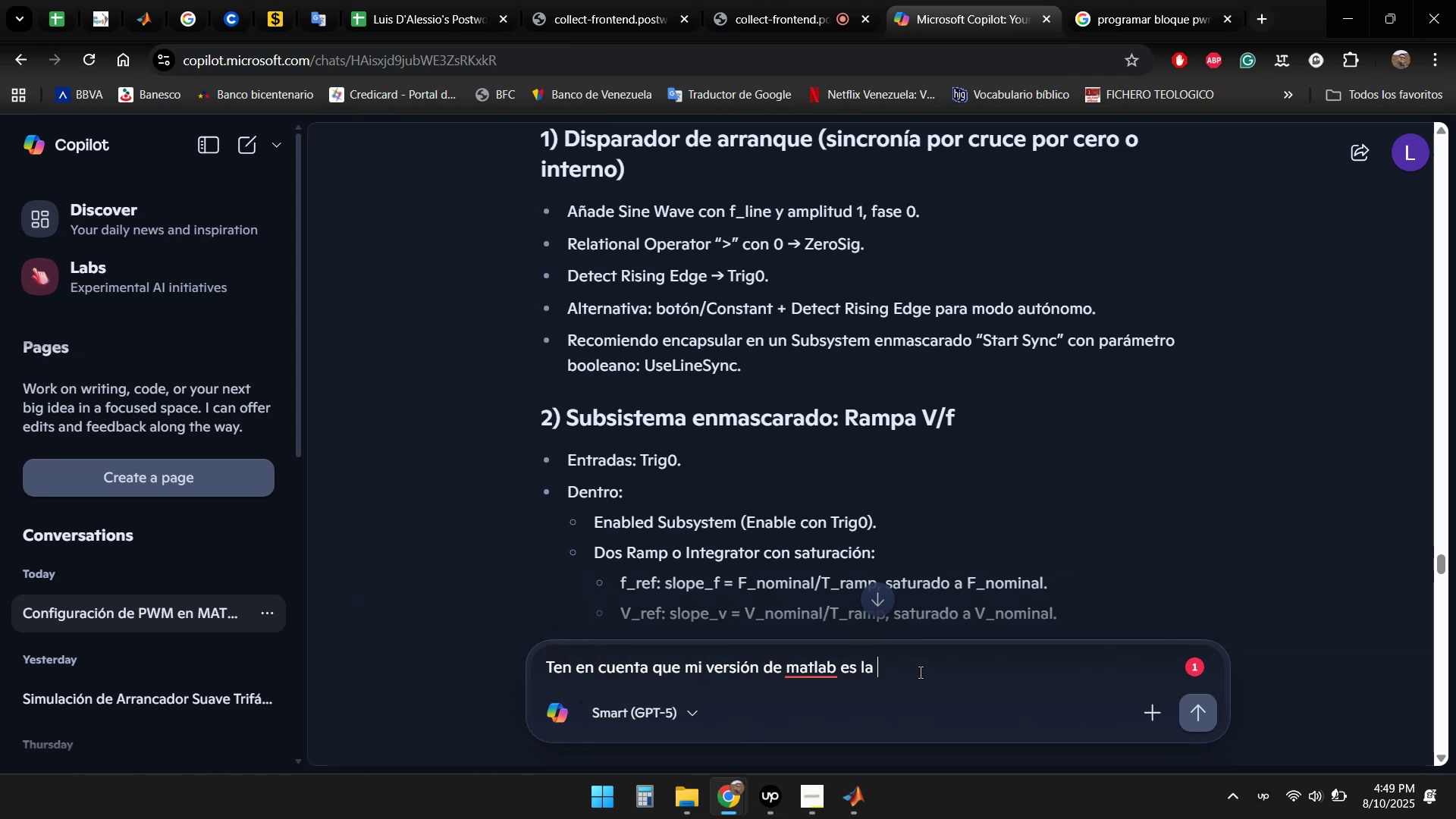 
key(Shift+R)
 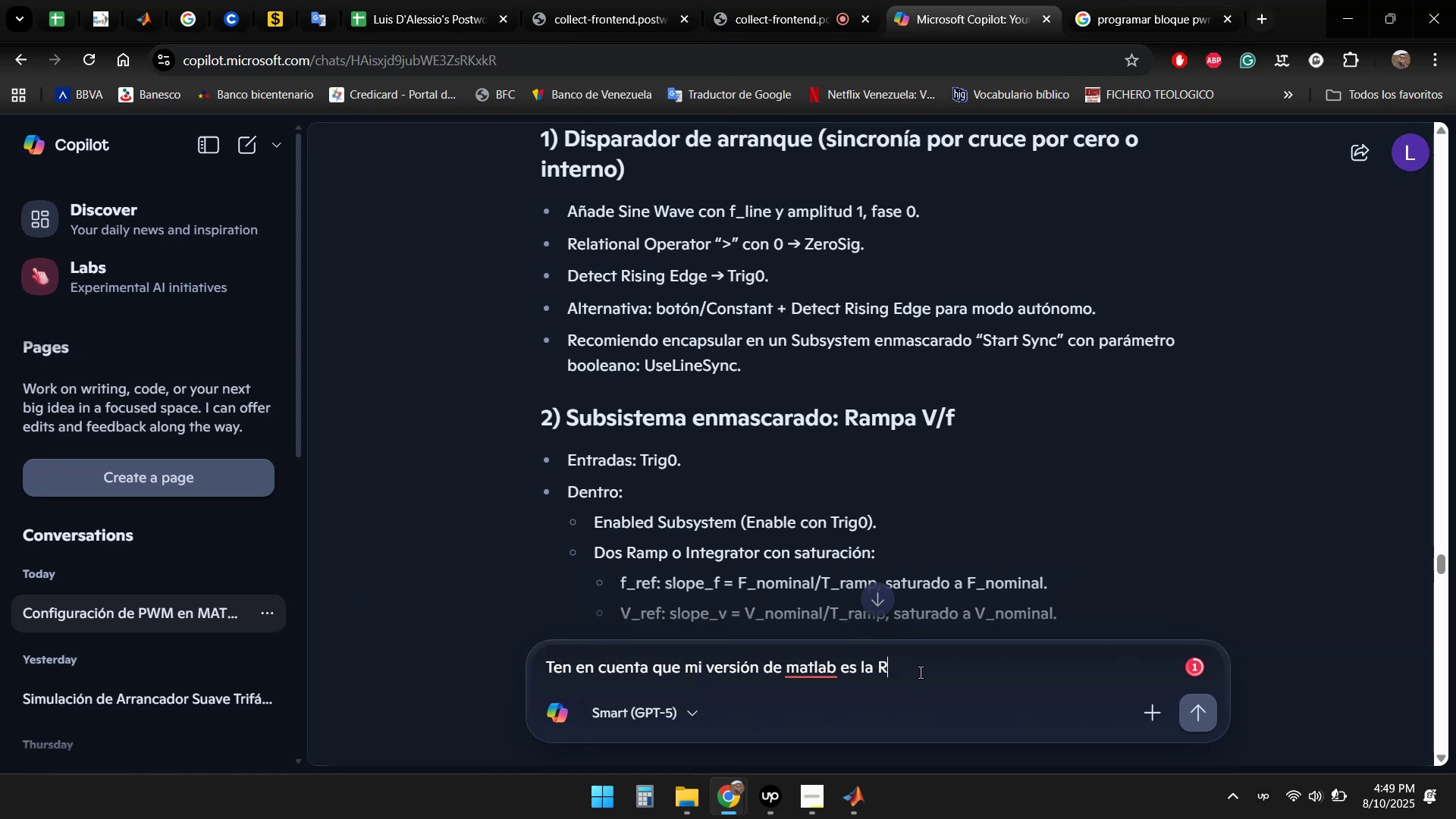 
key(Numpad2)
 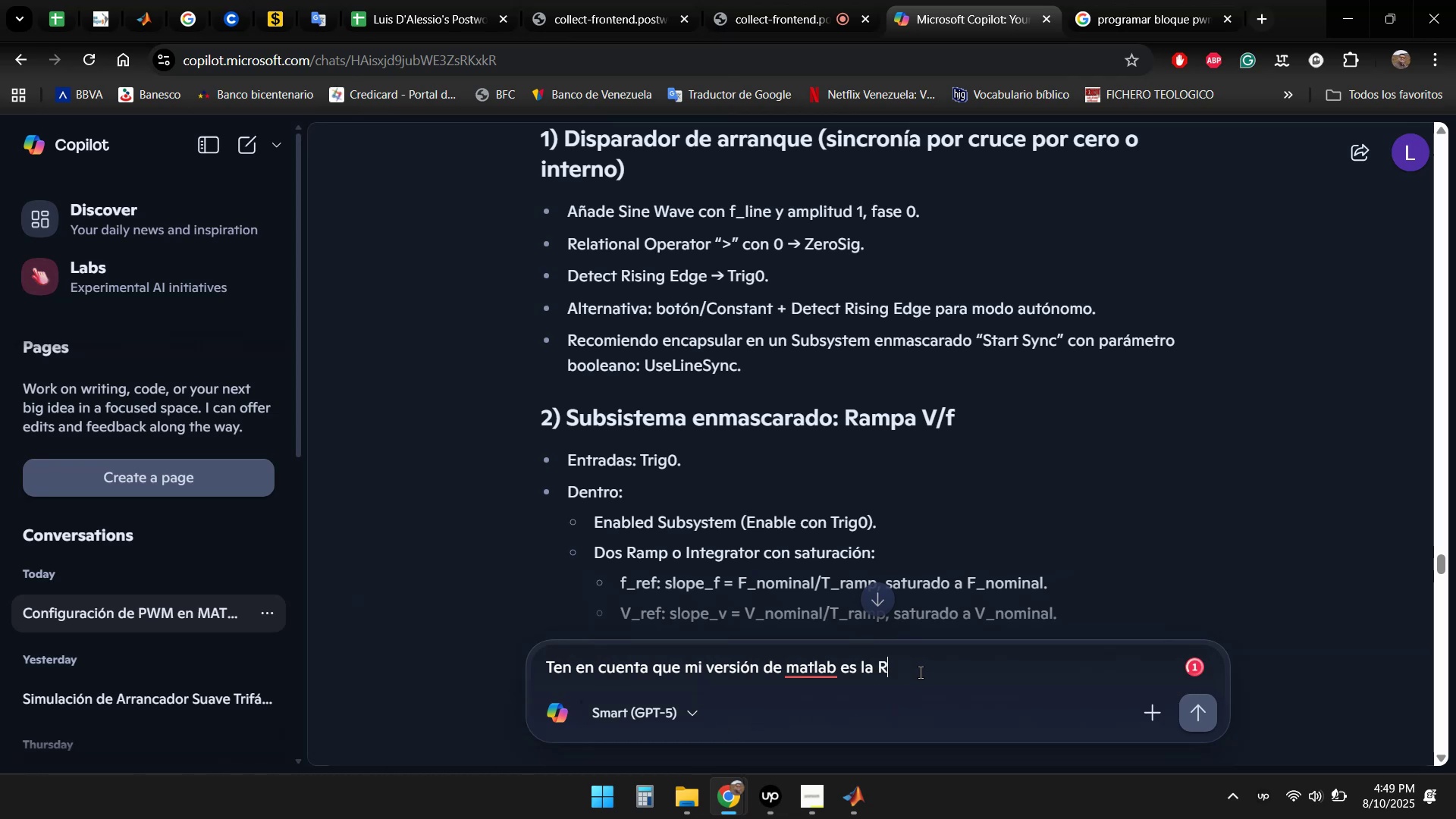 
key(Numpad0)
 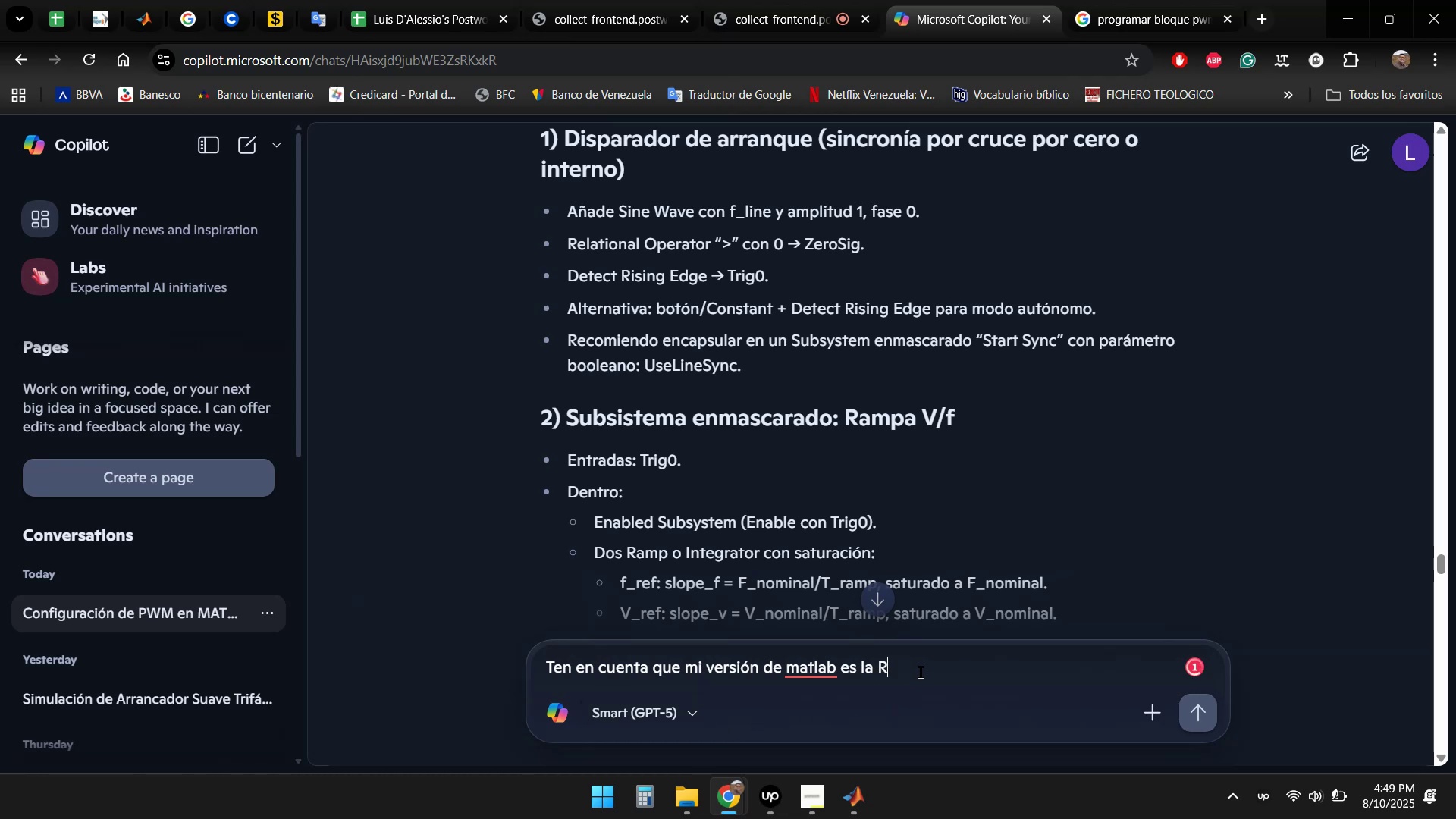 
key(Numpad2)
 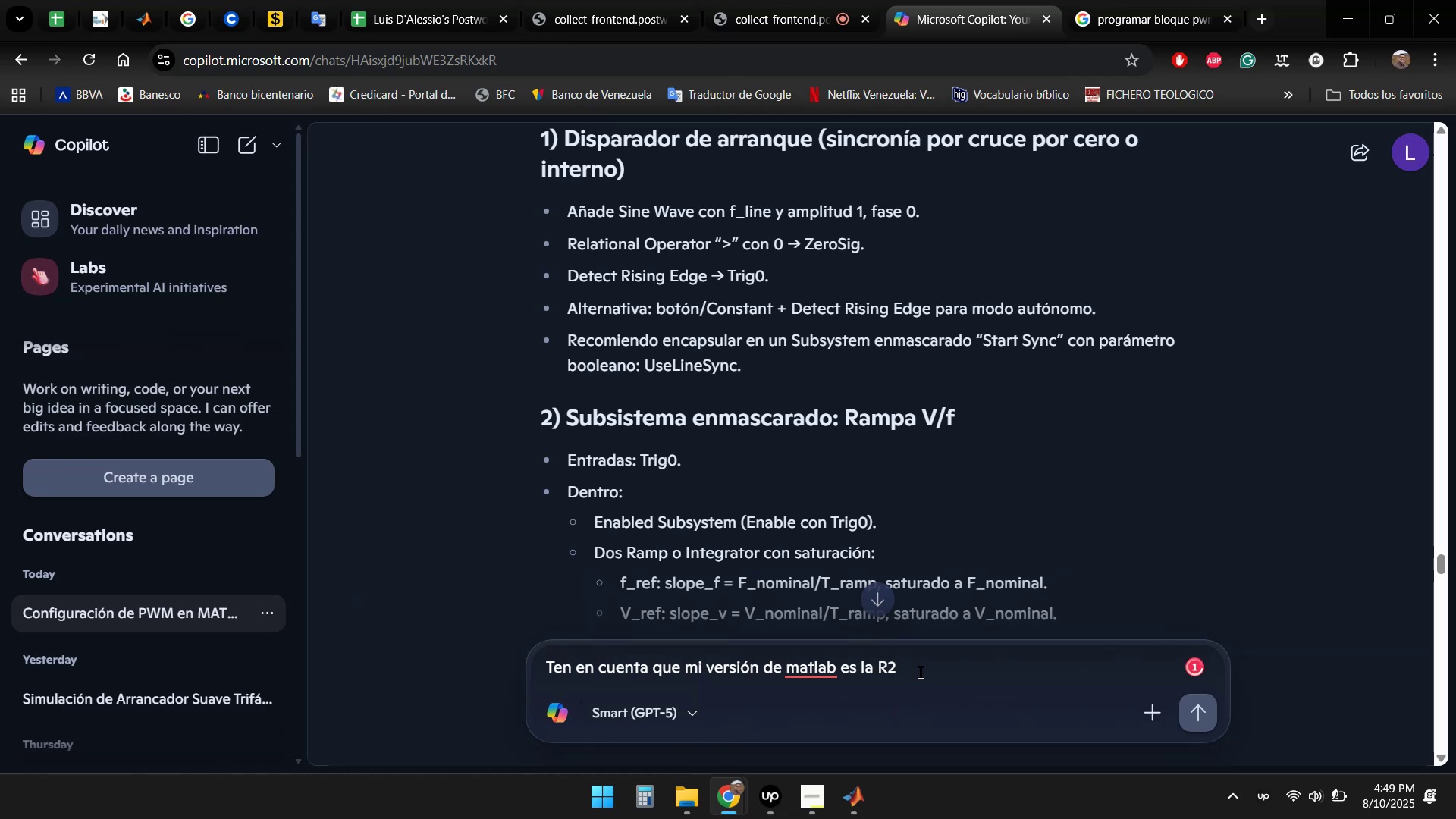 
key(Numpad3)
 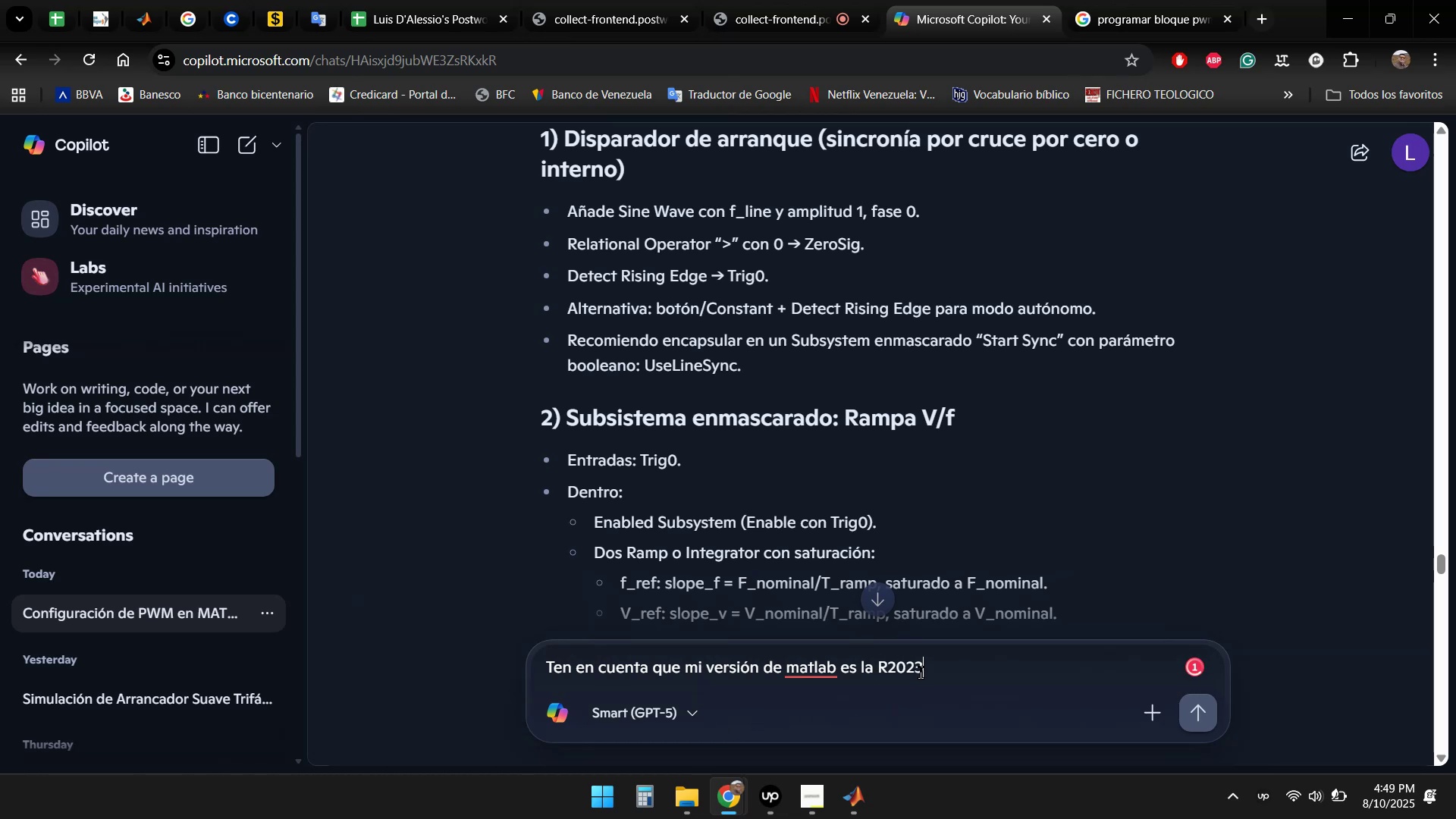 
key(B)
 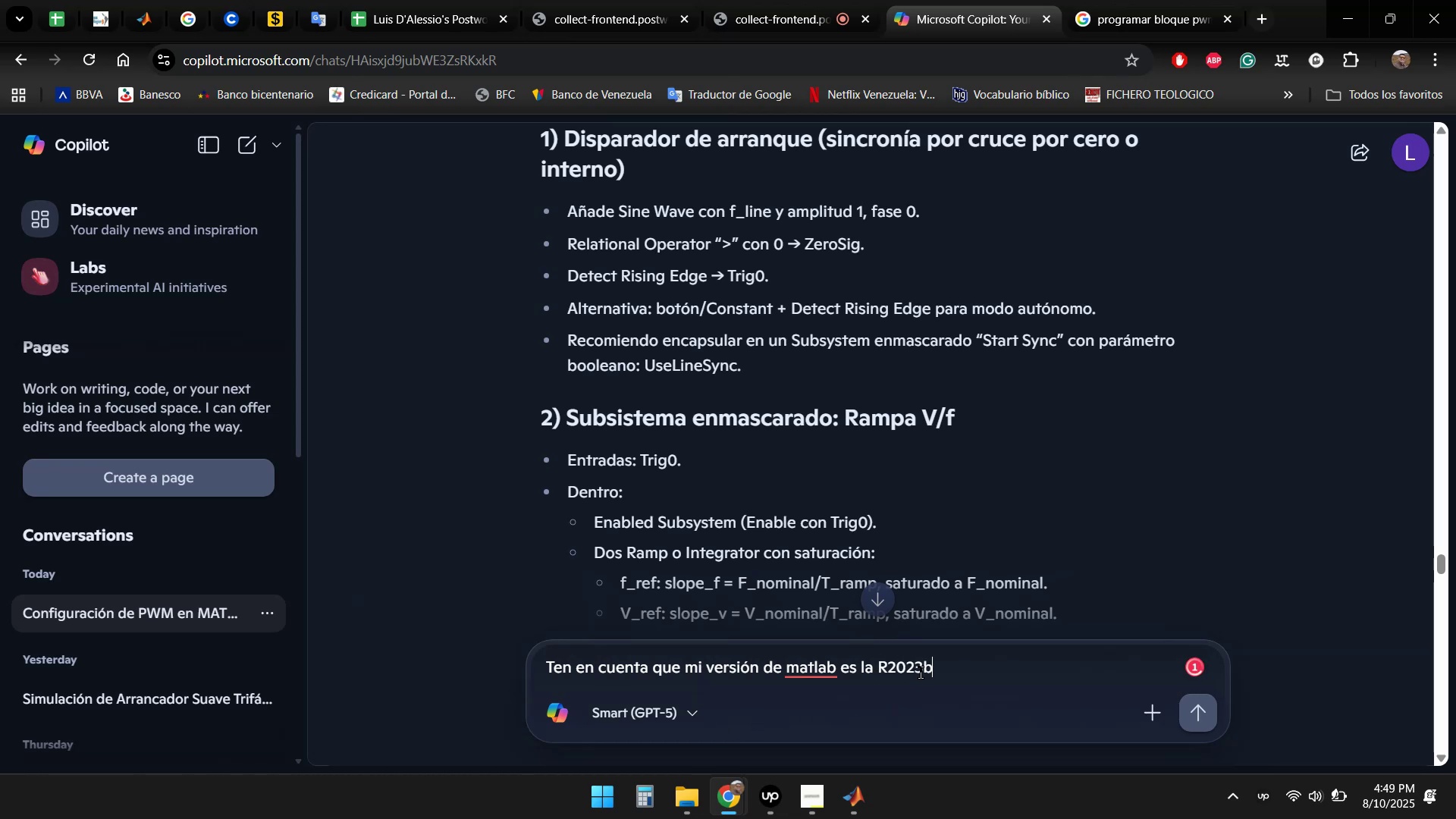 
key(Enter)
 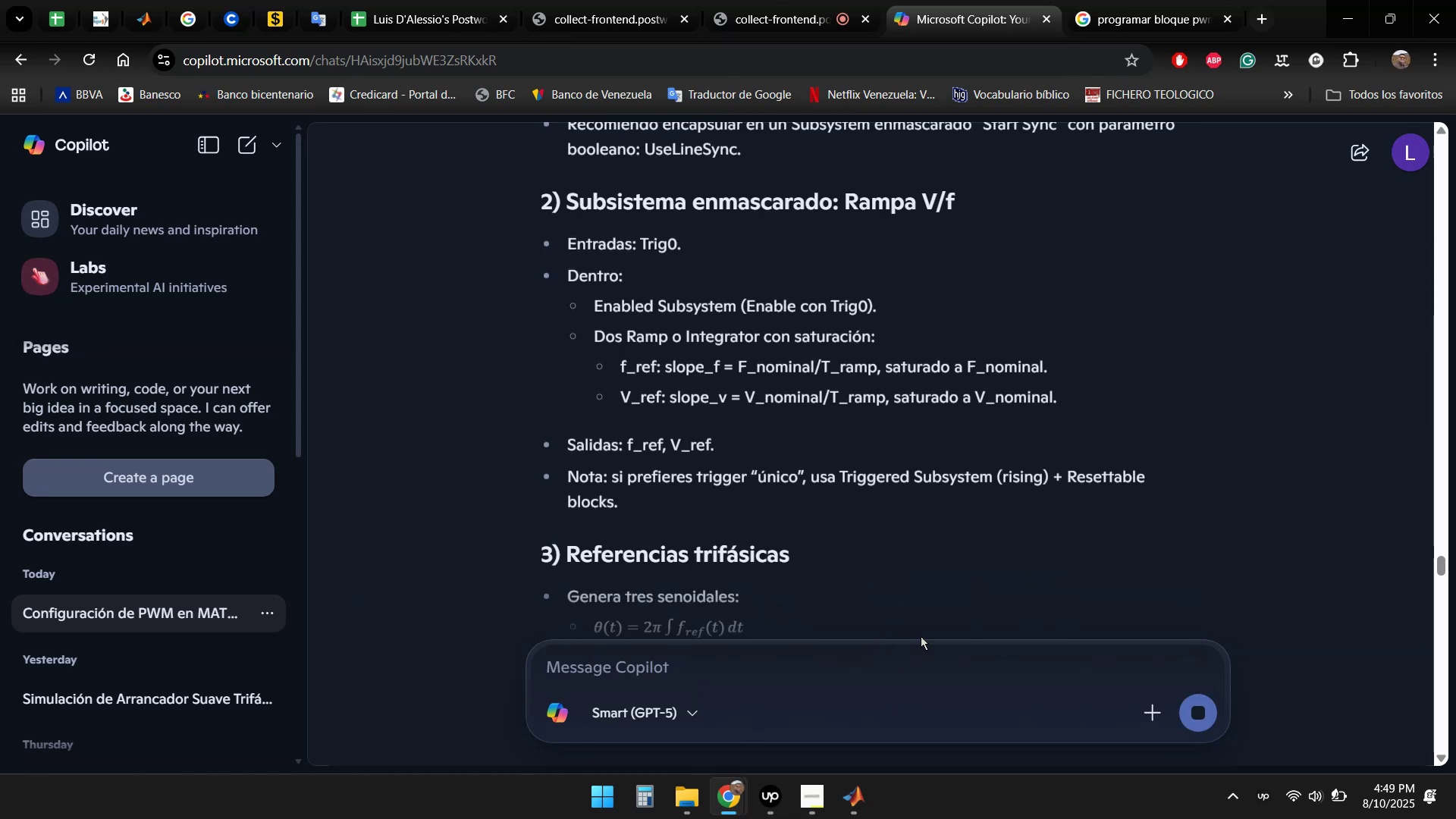 
scroll: coordinate [899, 524], scroll_direction: down, amount: 5.0
 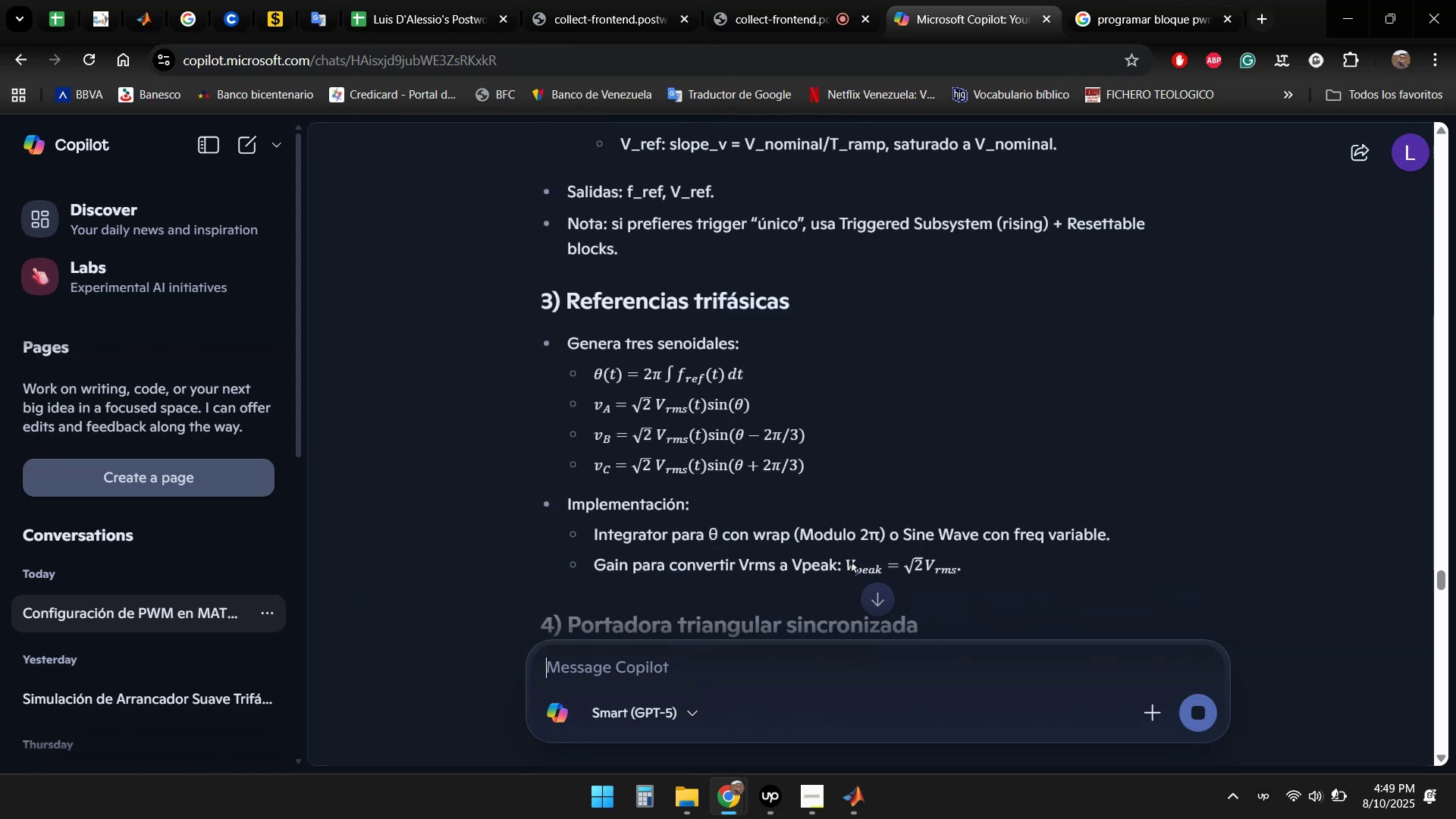 
left_click([874, 603])
 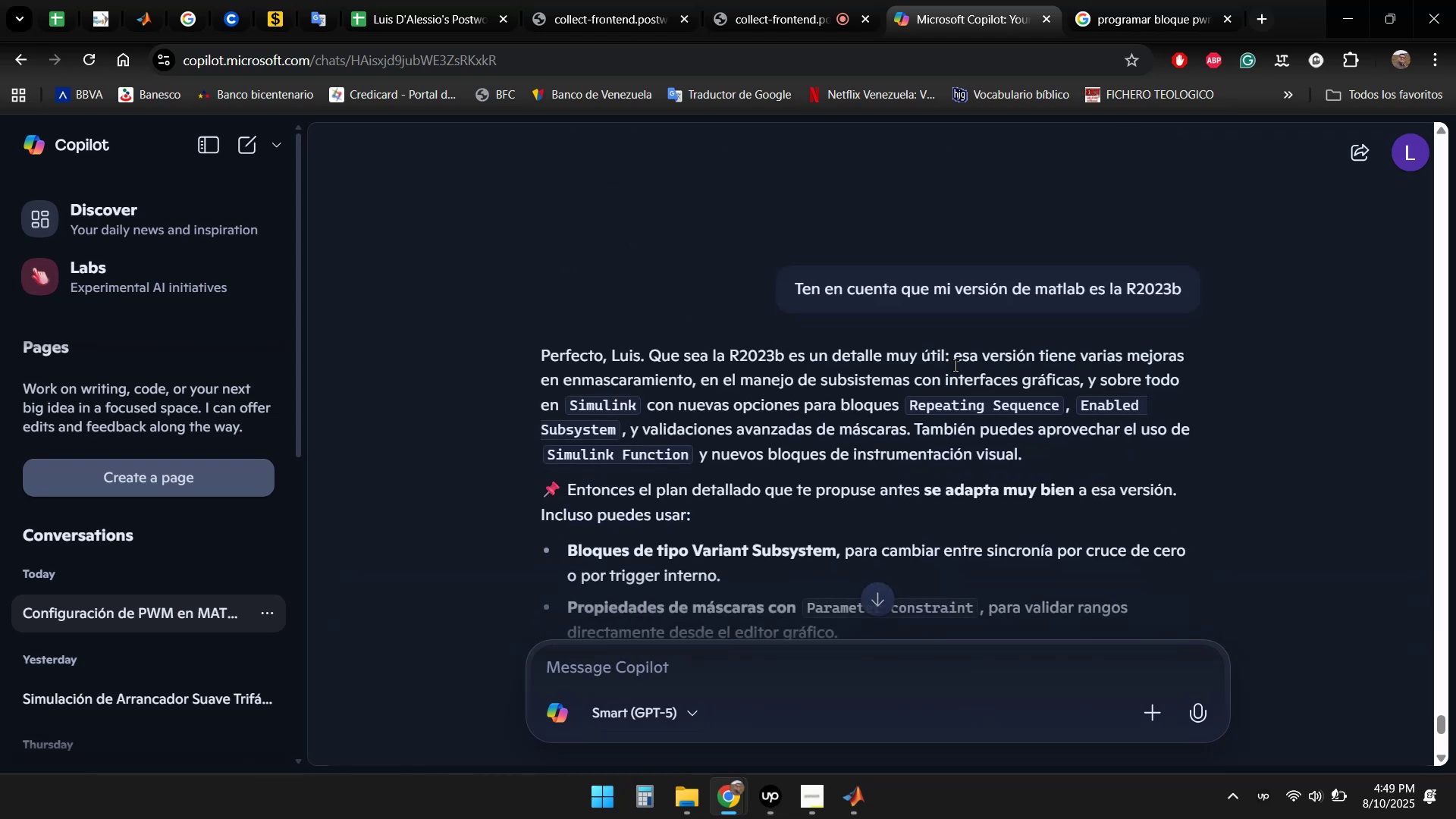 
wait(9.83)
 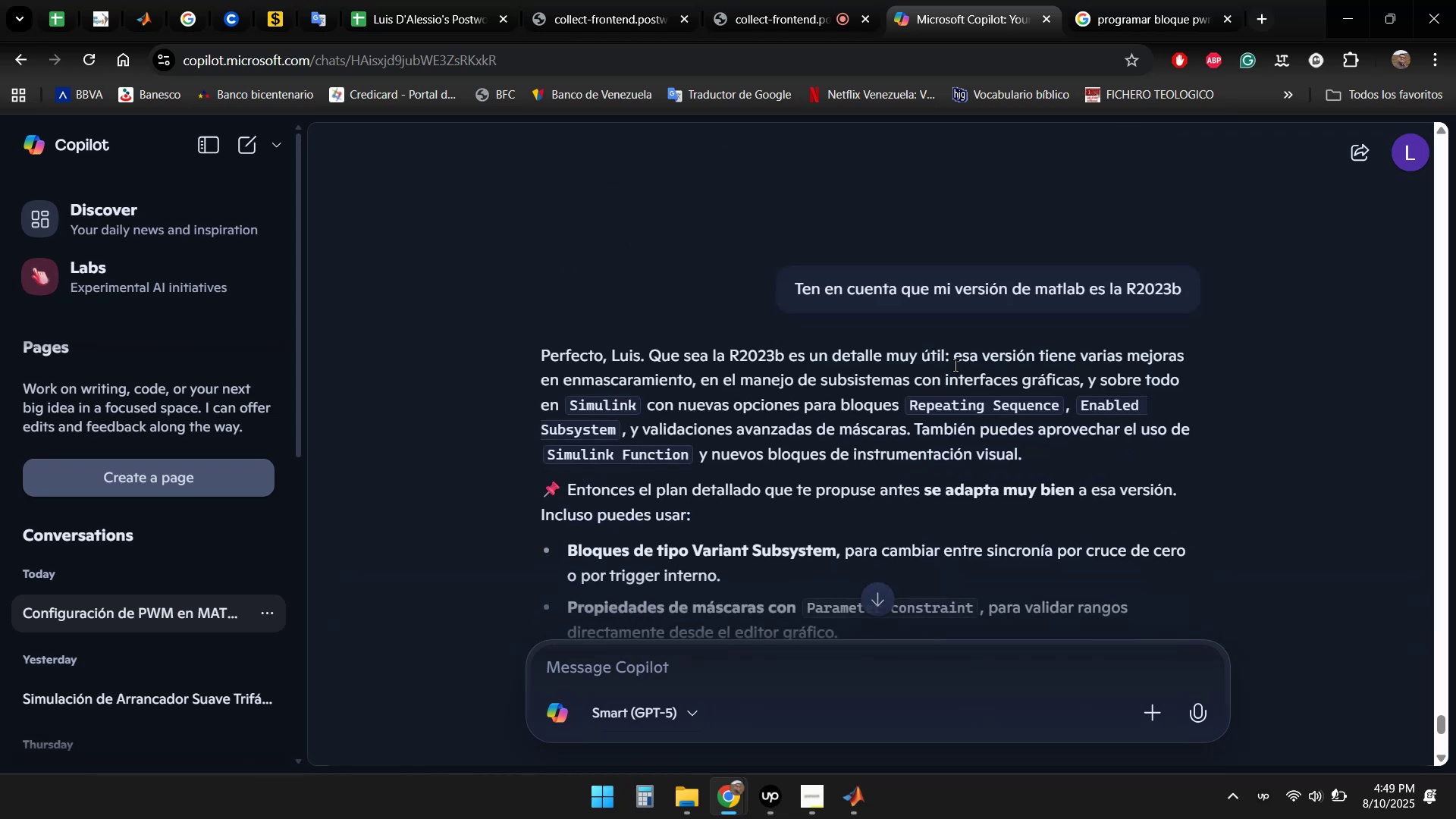 
scroll: coordinate [1165, 373], scroll_direction: down, amount: 3.0
 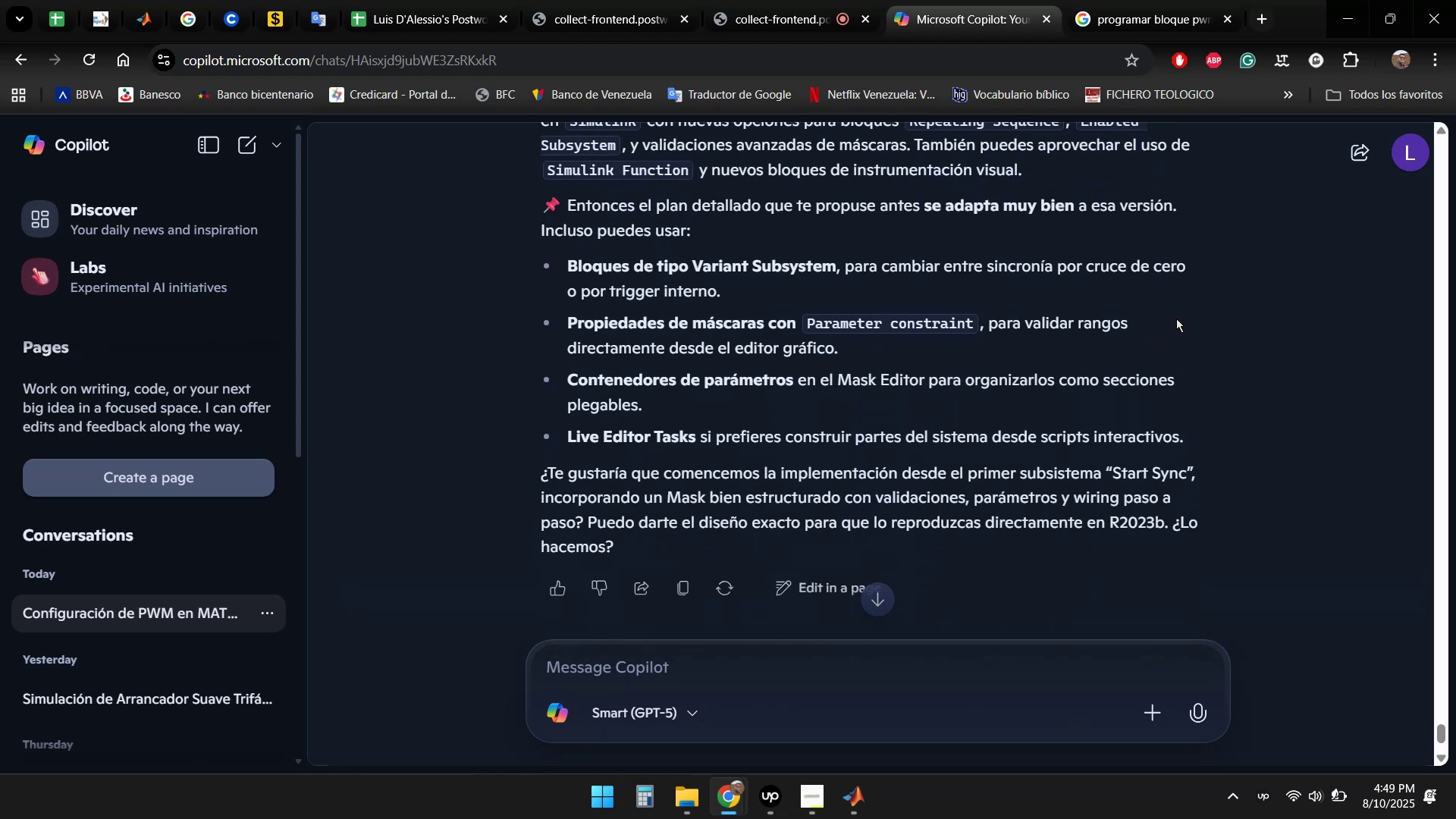 
wait(6.78)
 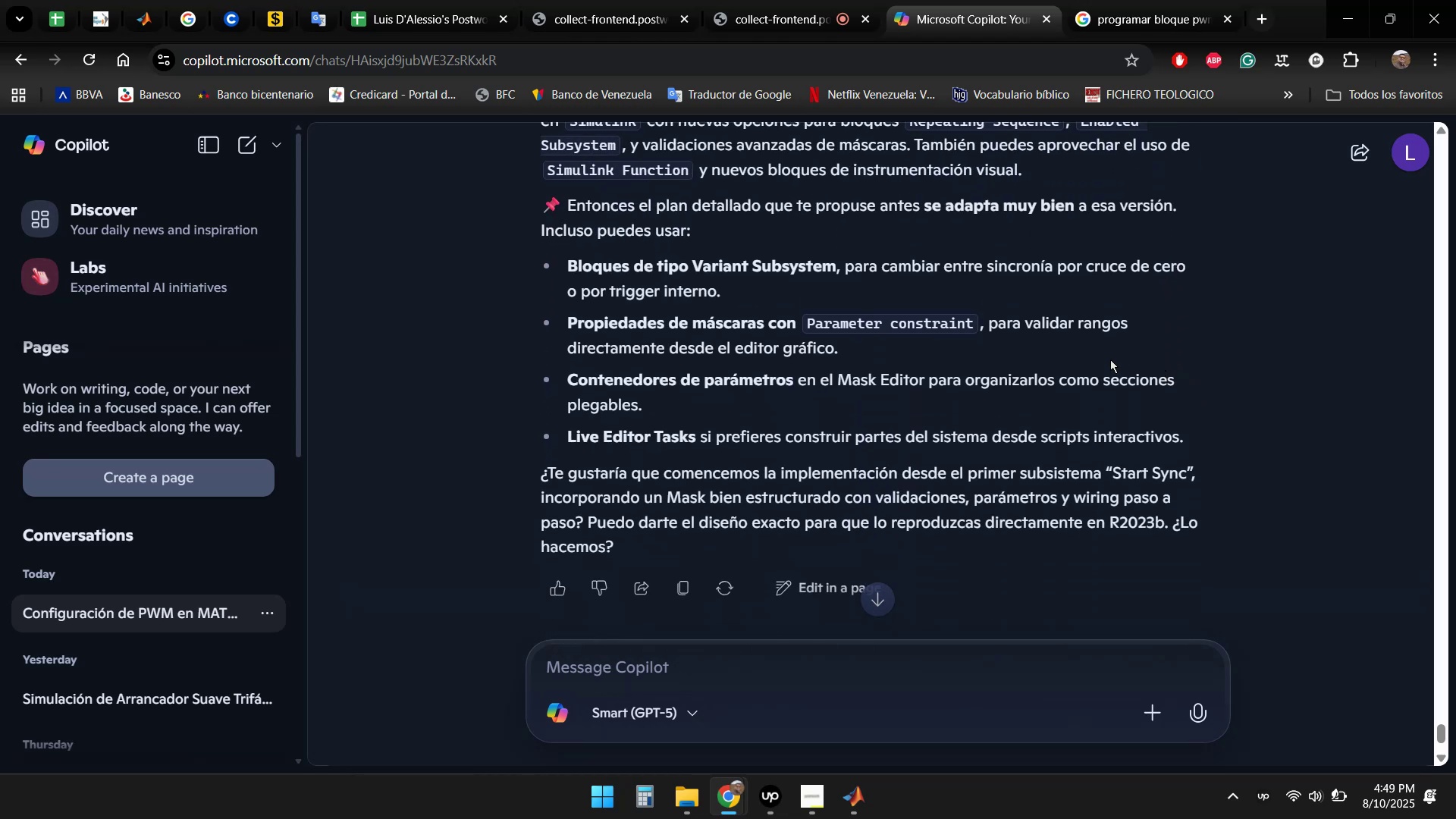 
scroll: coordinate [1203, 320], scroll_direction: down, amount: 1.0
 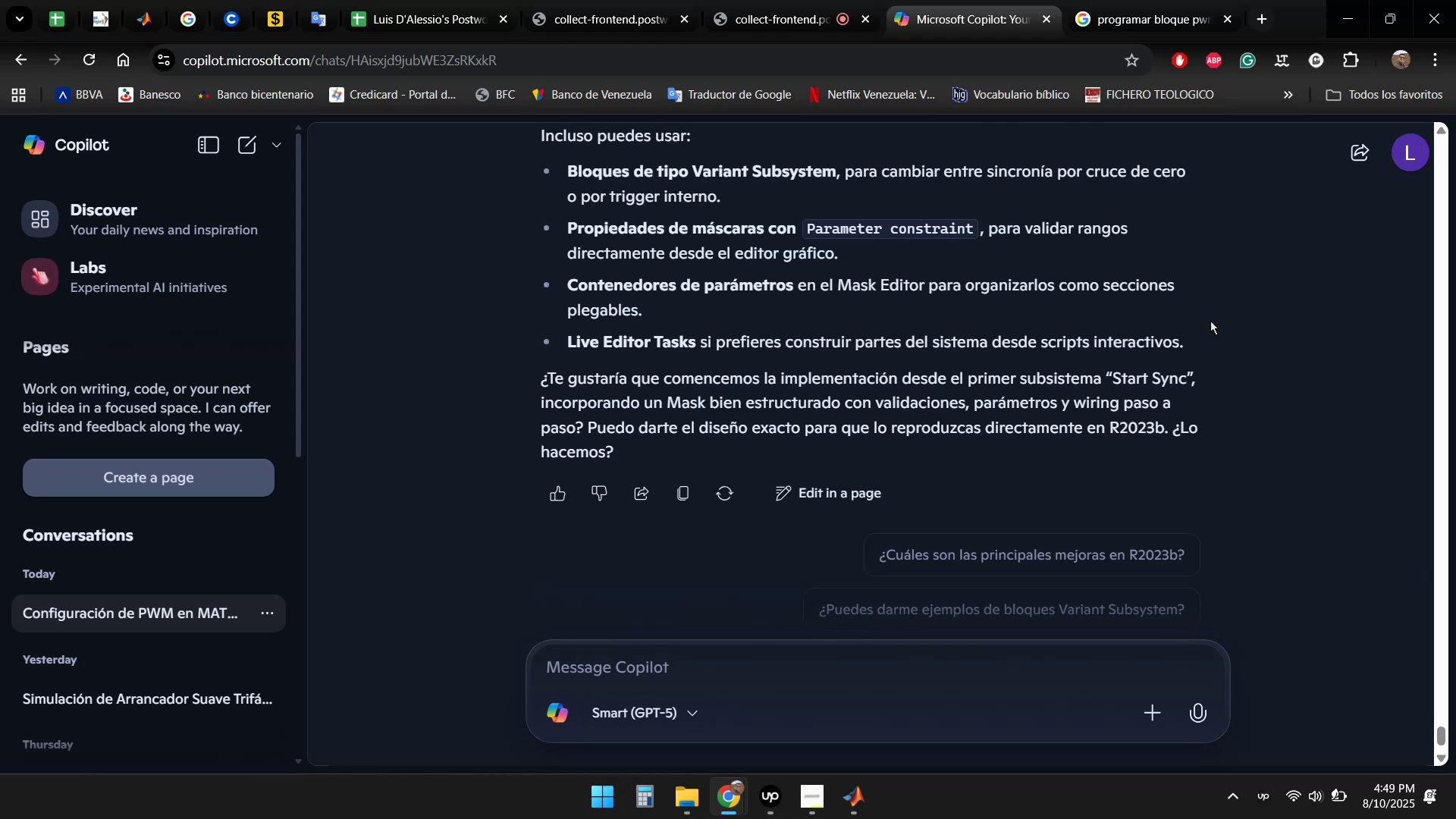 
wait(7.79)
 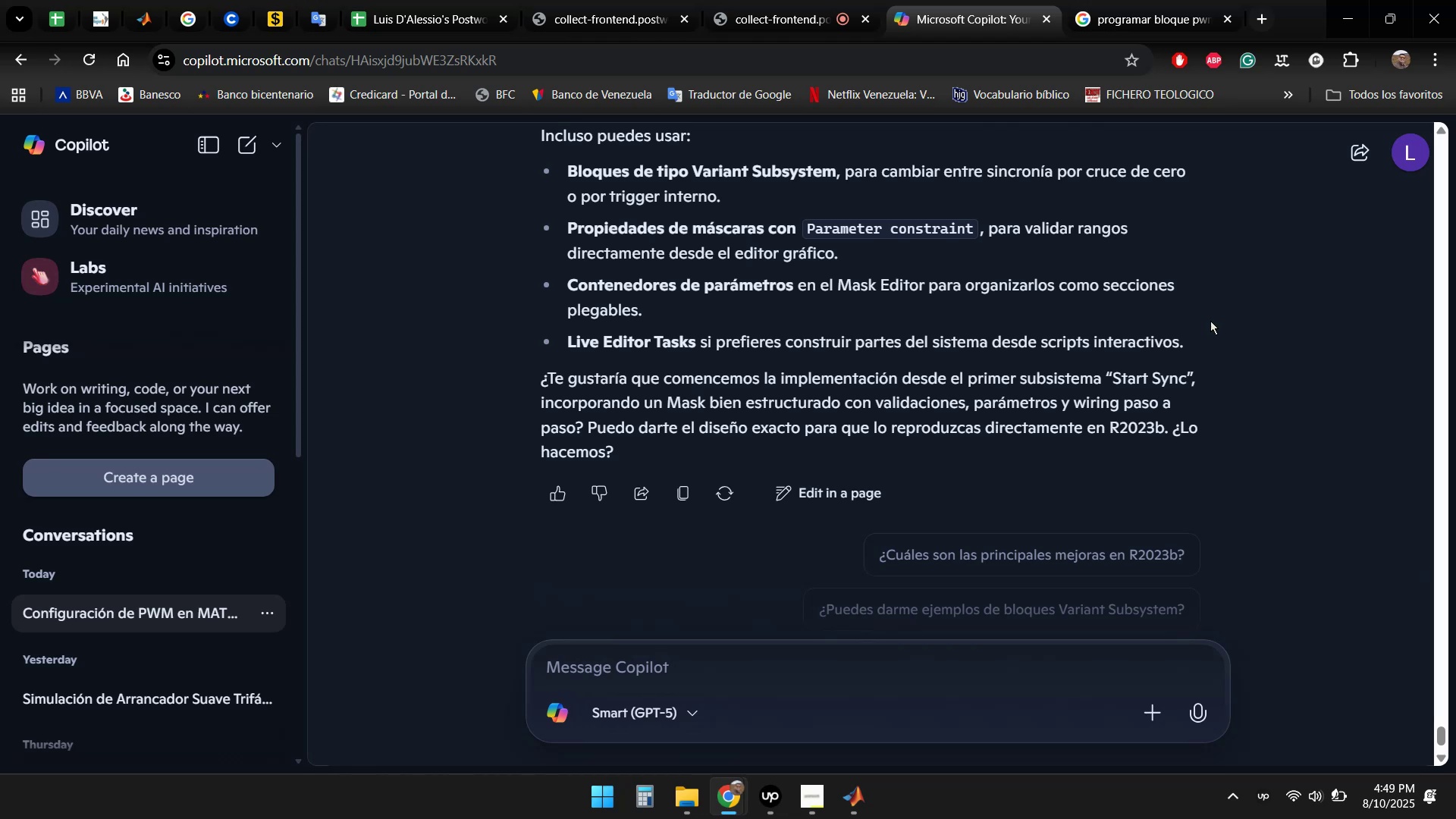 
scroll: coordinate [791, 345], scroll_direction: down, amount: 2.0
 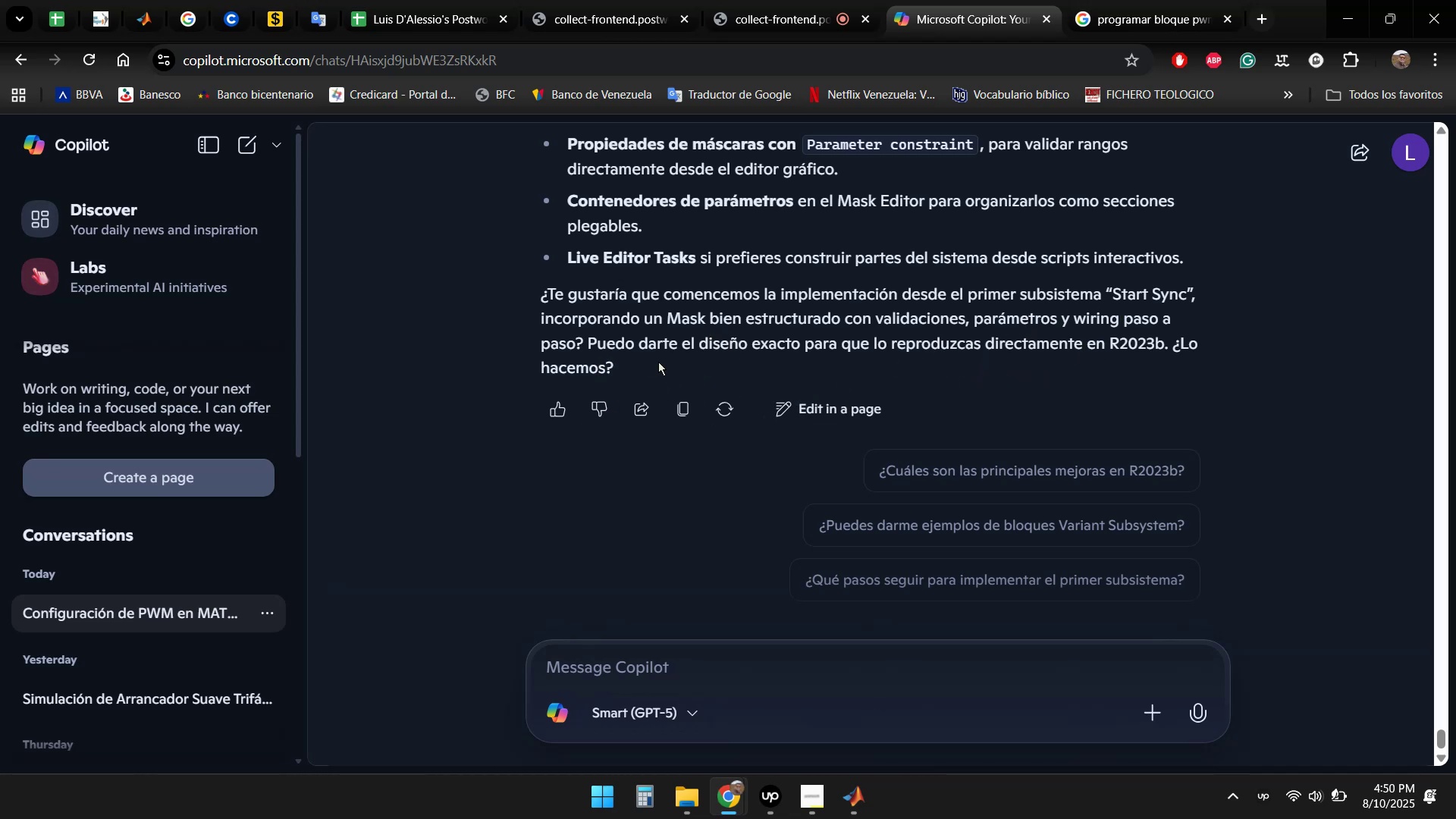 
wait(16.5)
 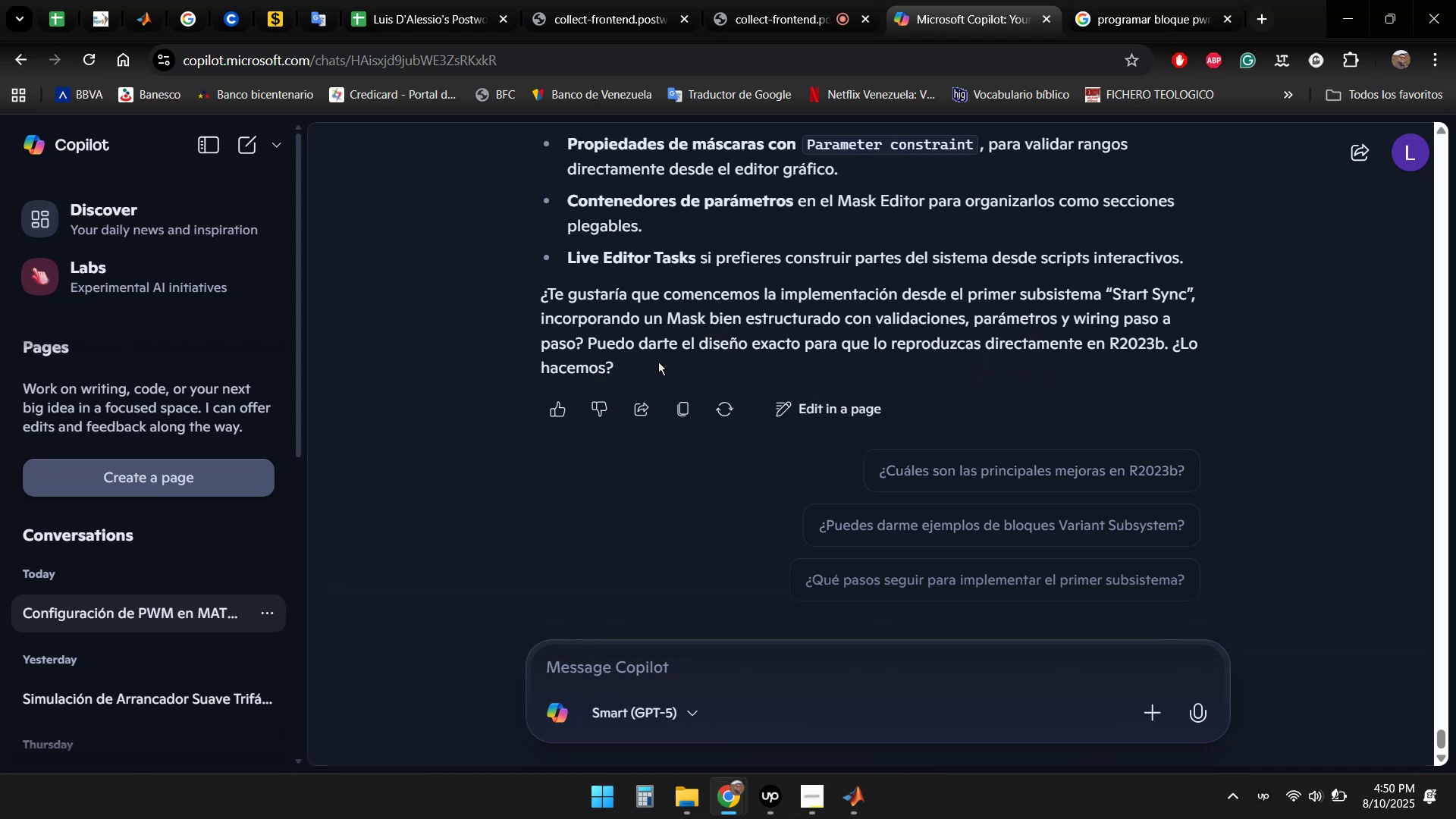 
left_click([668, 667])
 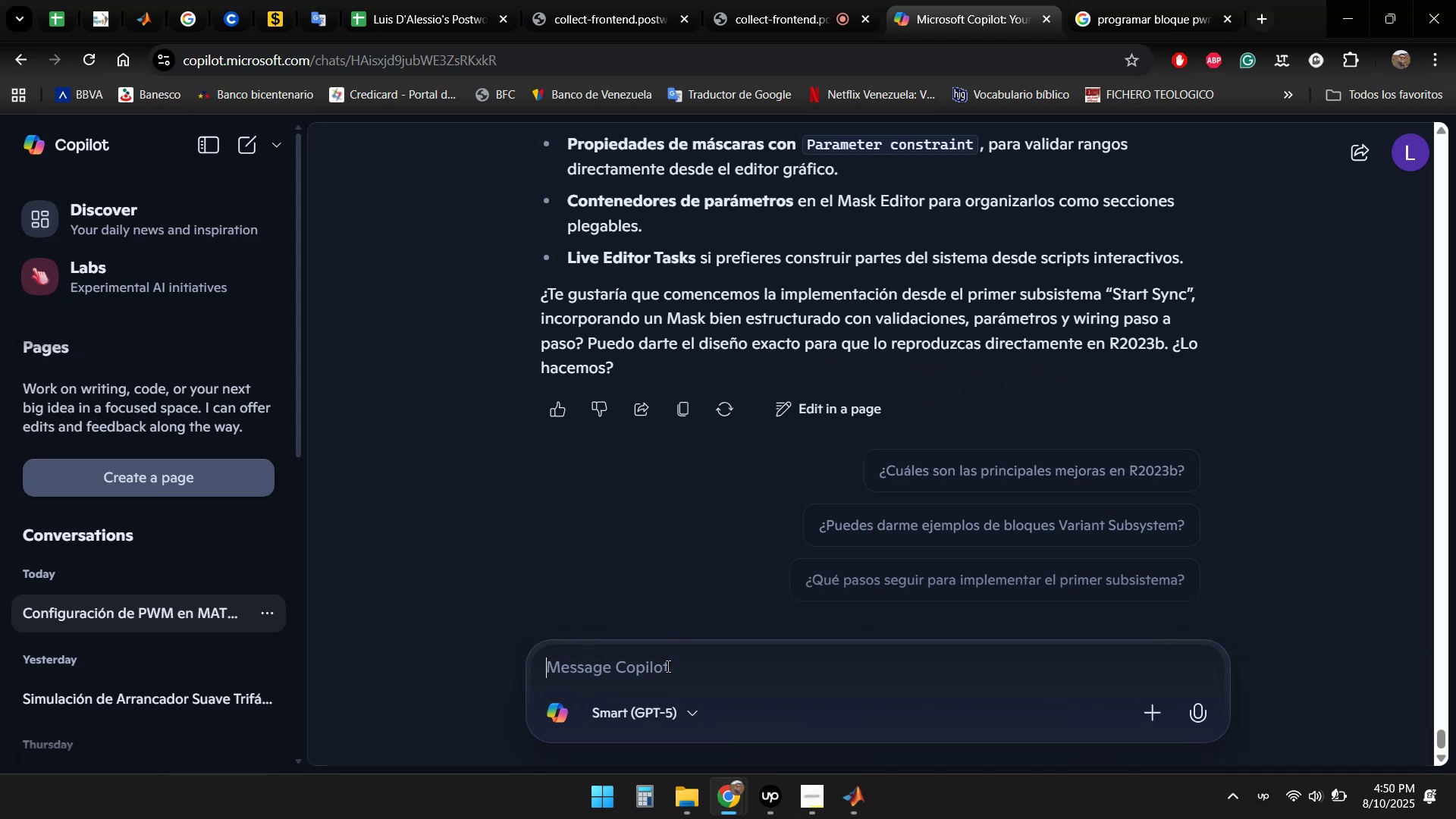 
type(Si)
 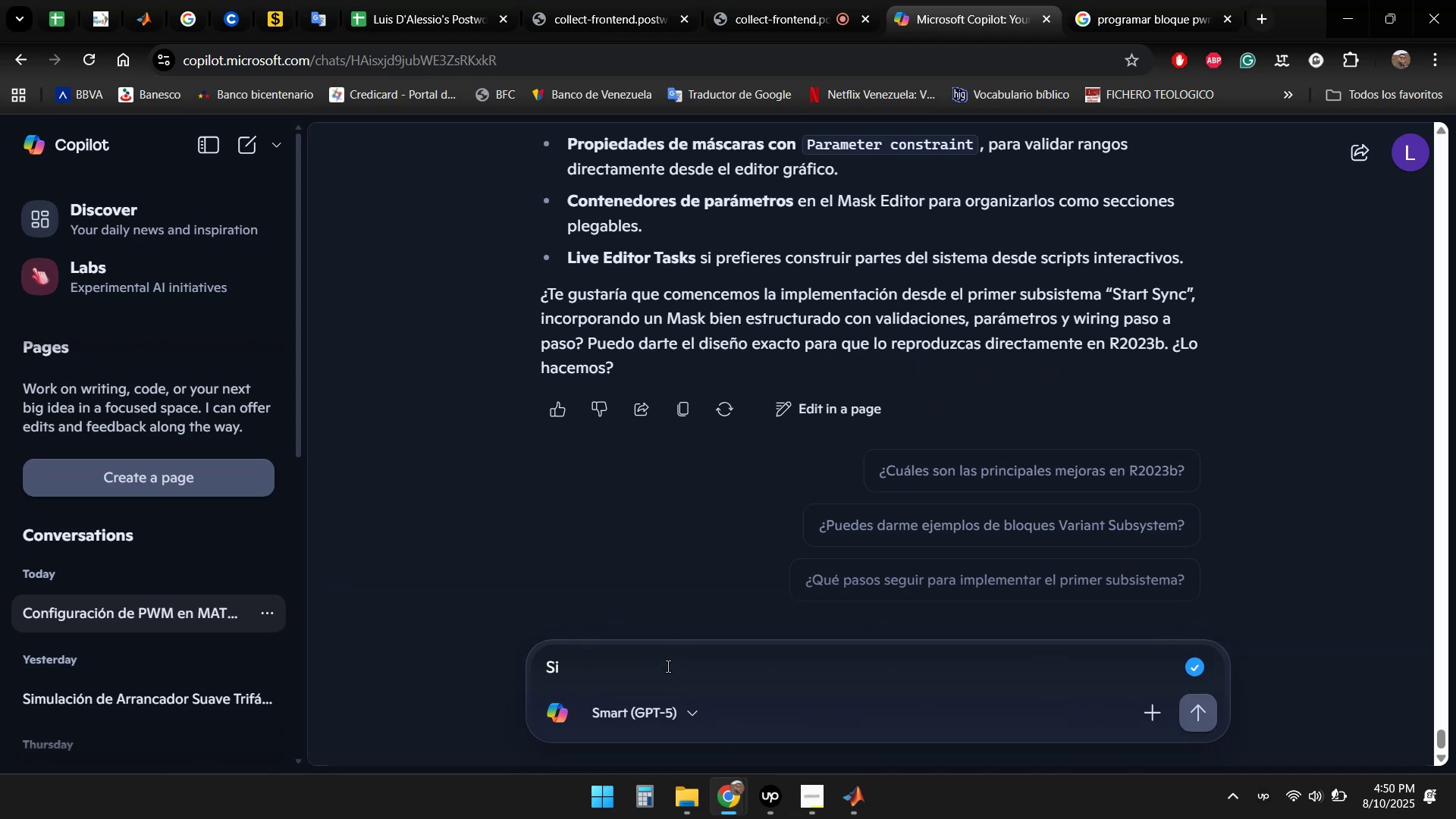 
type(, comencemos con la implementaci'on desde cero)
 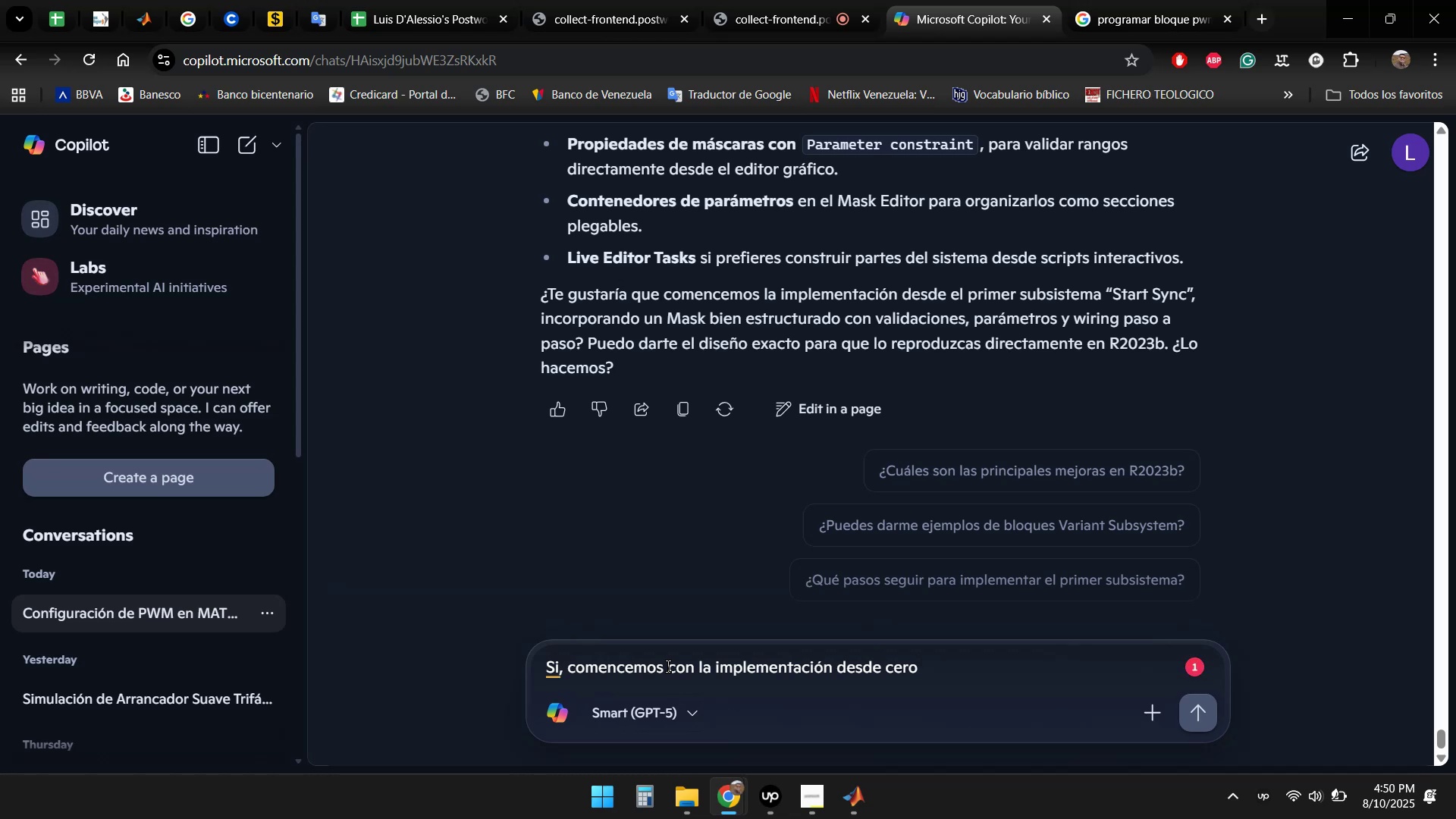 
wait(7.35)
 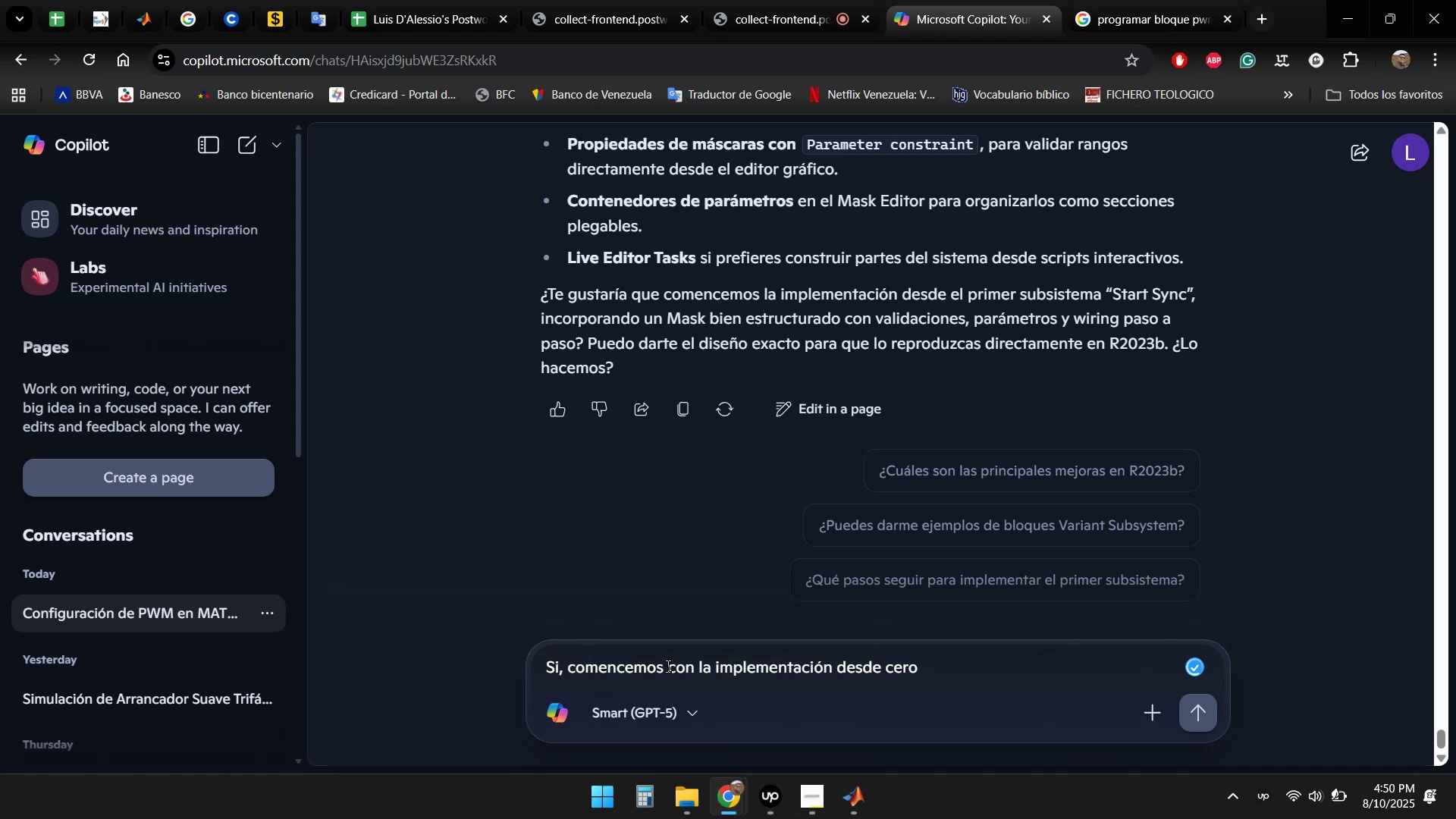 
key(Enter)
 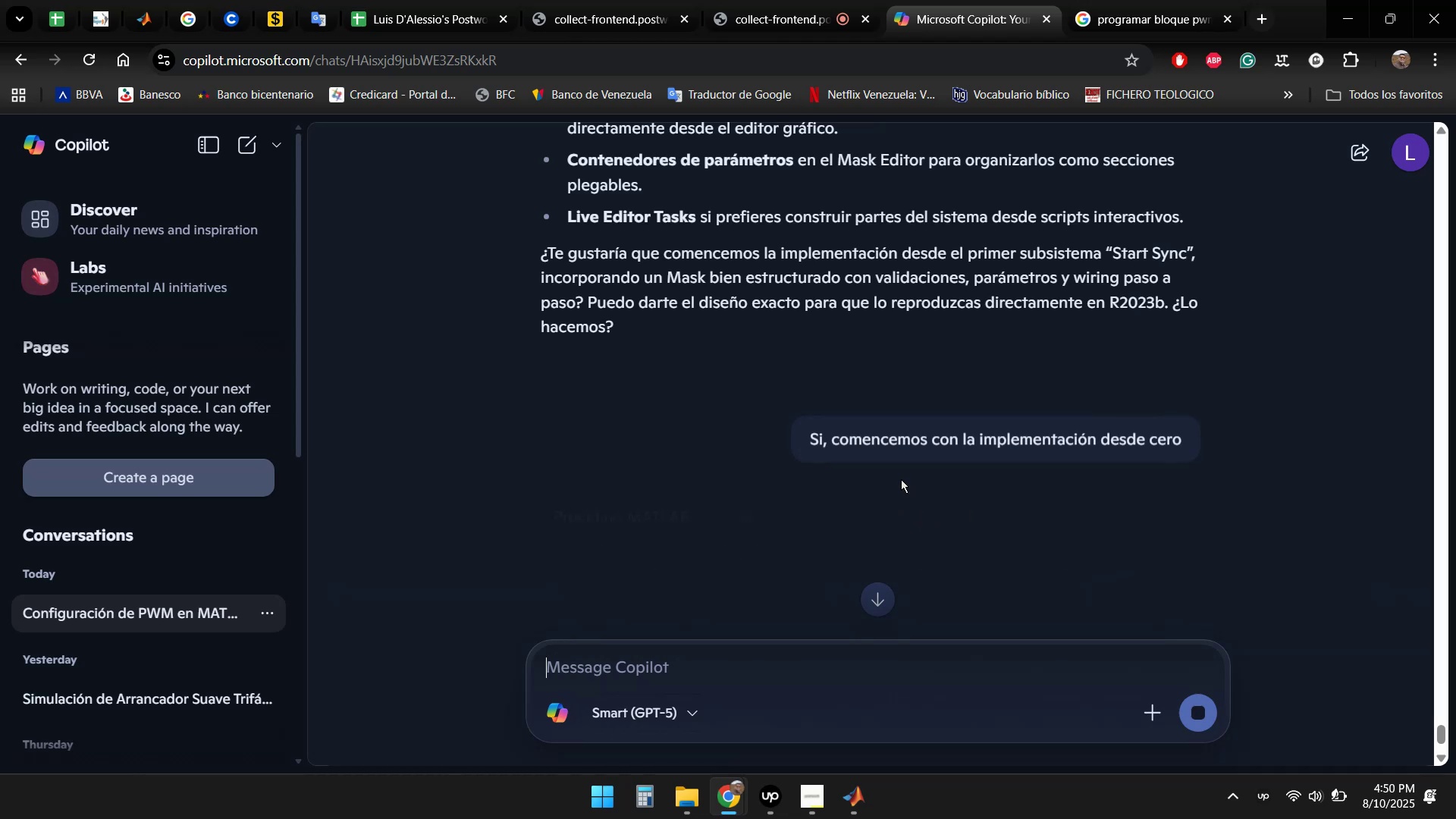 
wait(7.83)
 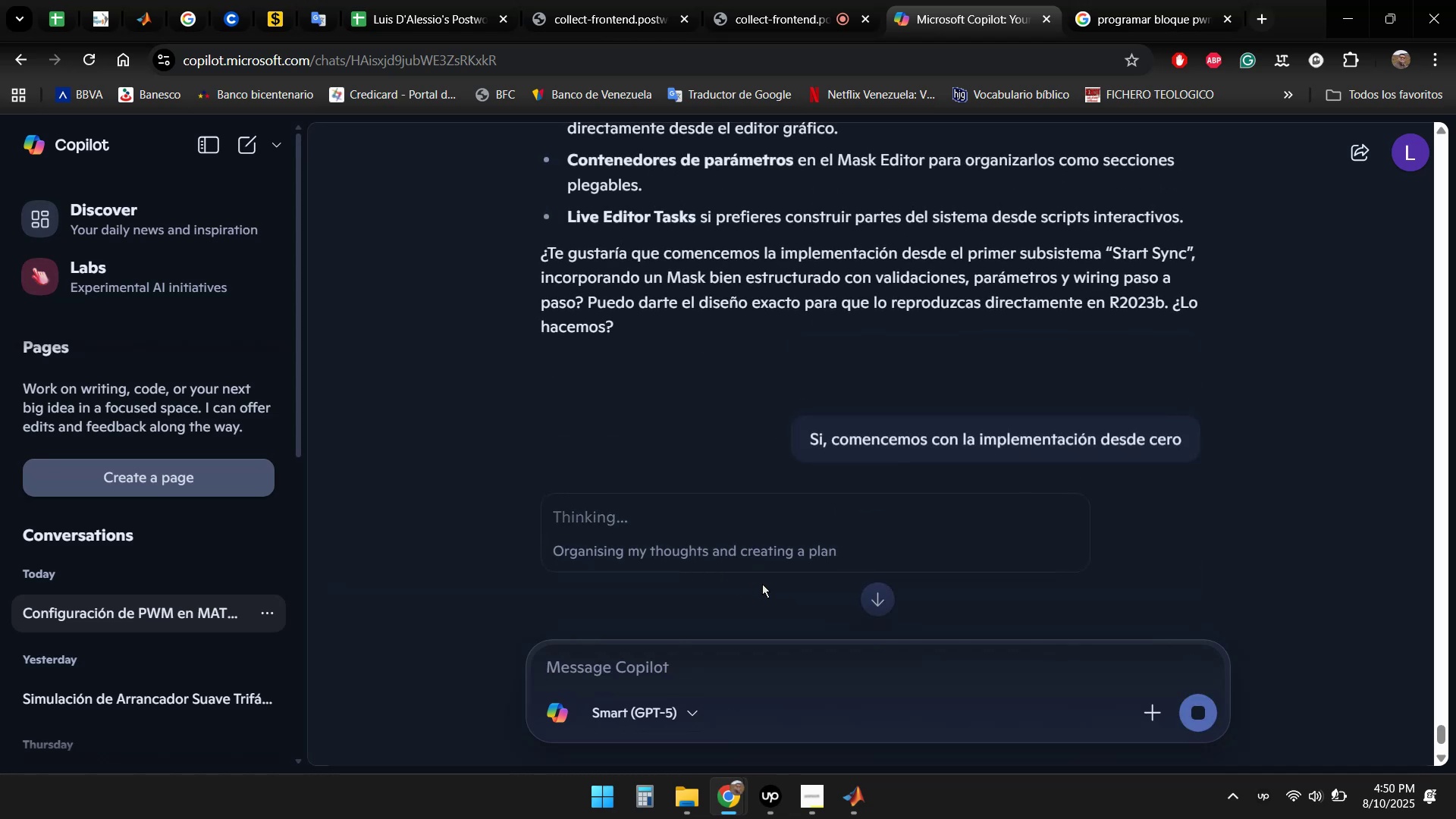 
scroll: coordinate [1098, 401], scroll_direction: down, amount: 3.0
 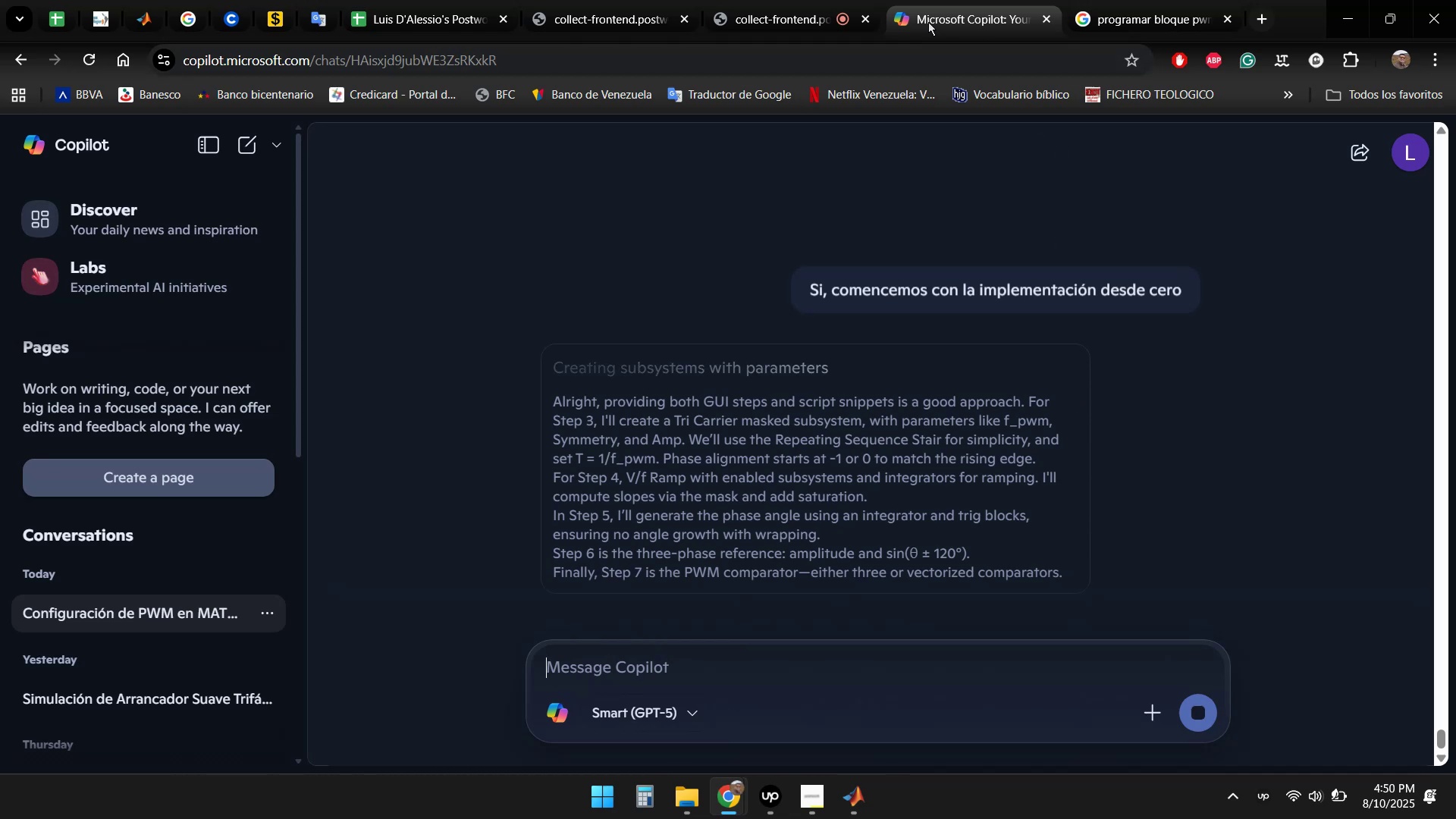 
left_click([851, 789])
 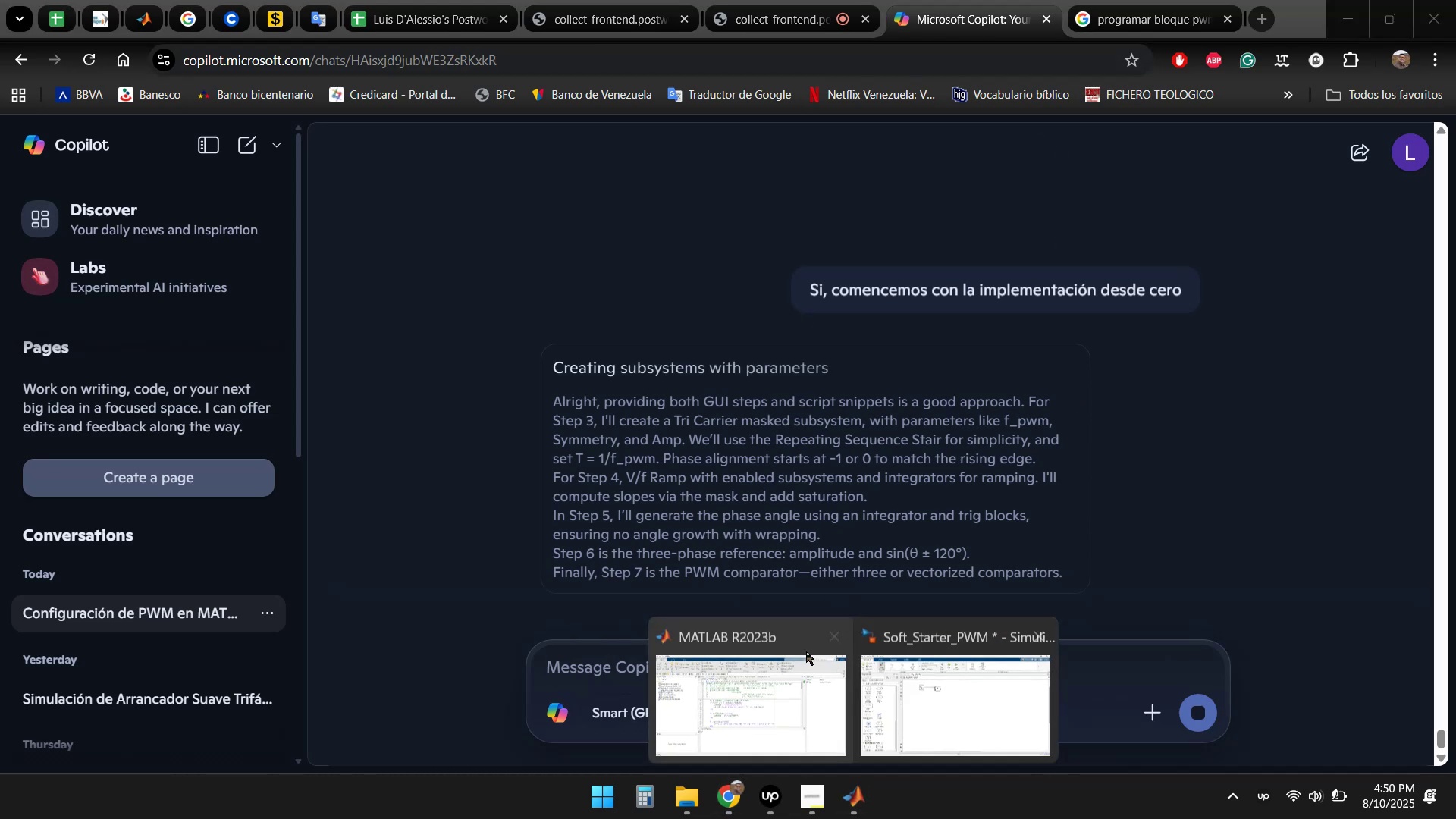 
left_click([975, 662])
 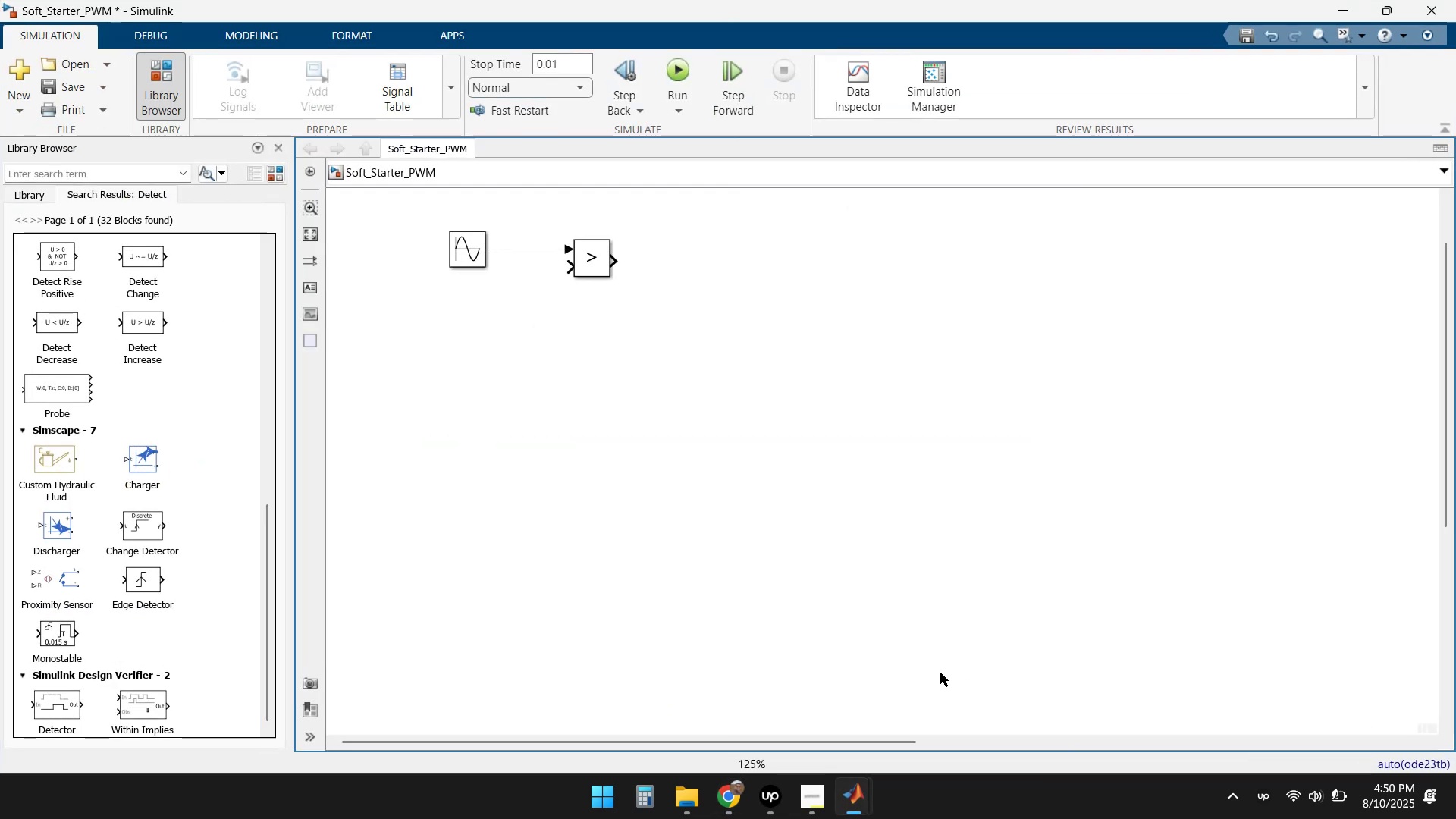 
left_click([657, 391])
 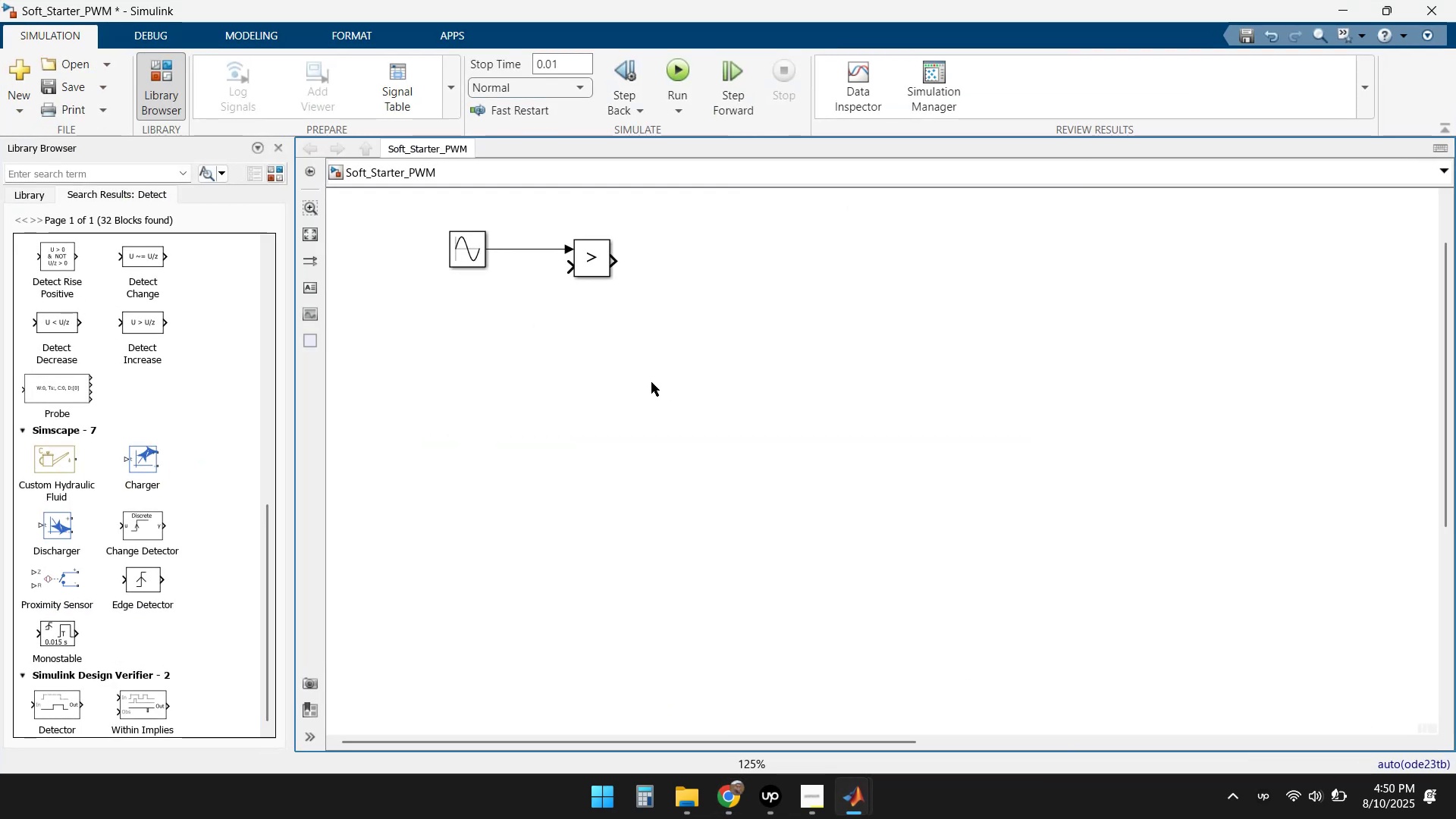 
scroll: coordinate [588, 318], scroll_direction: down, amount: 3.0
 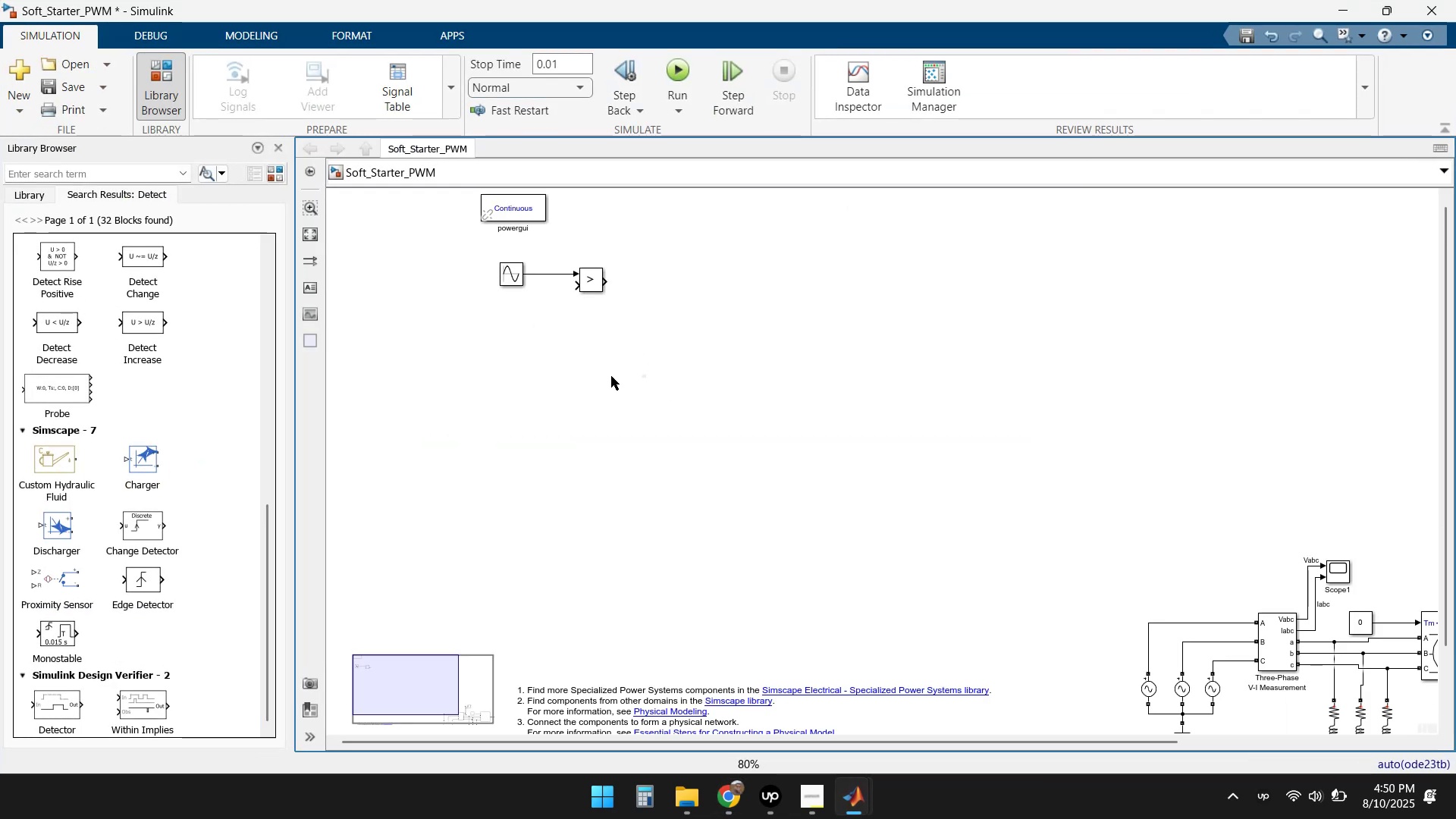 
key(Control+Z)
 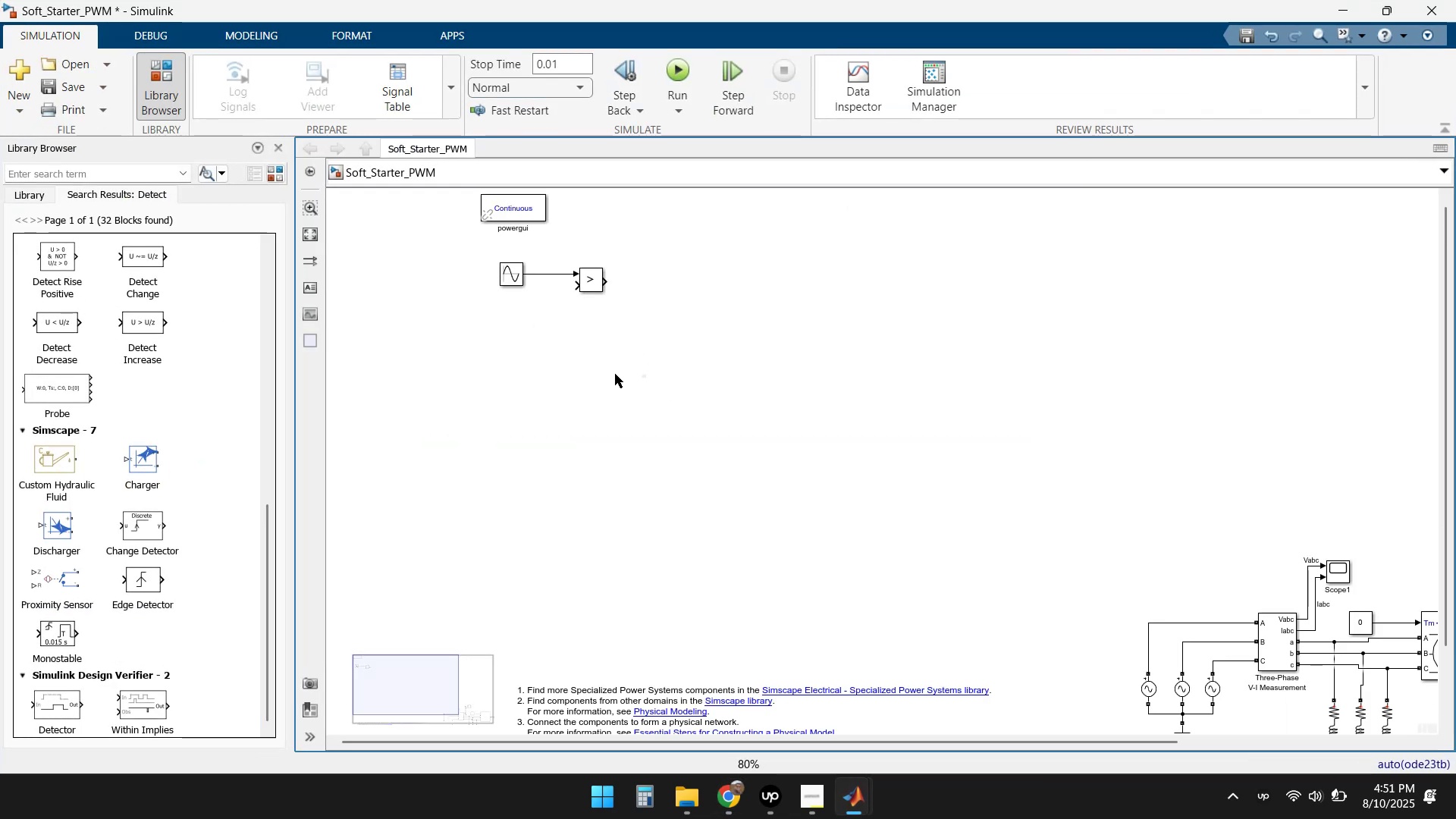 
key(Control+Z)
 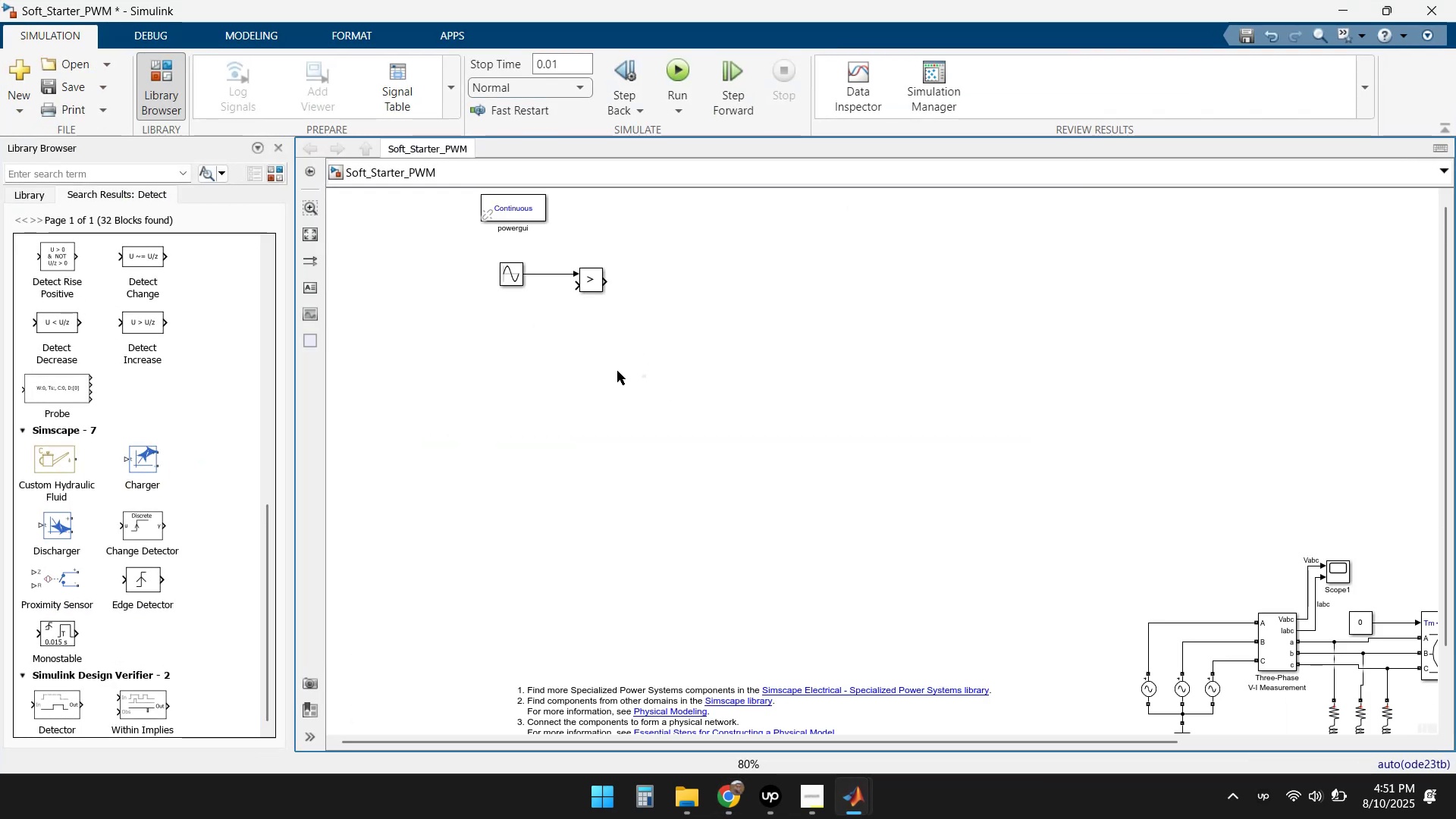 
key(Control+Z)
 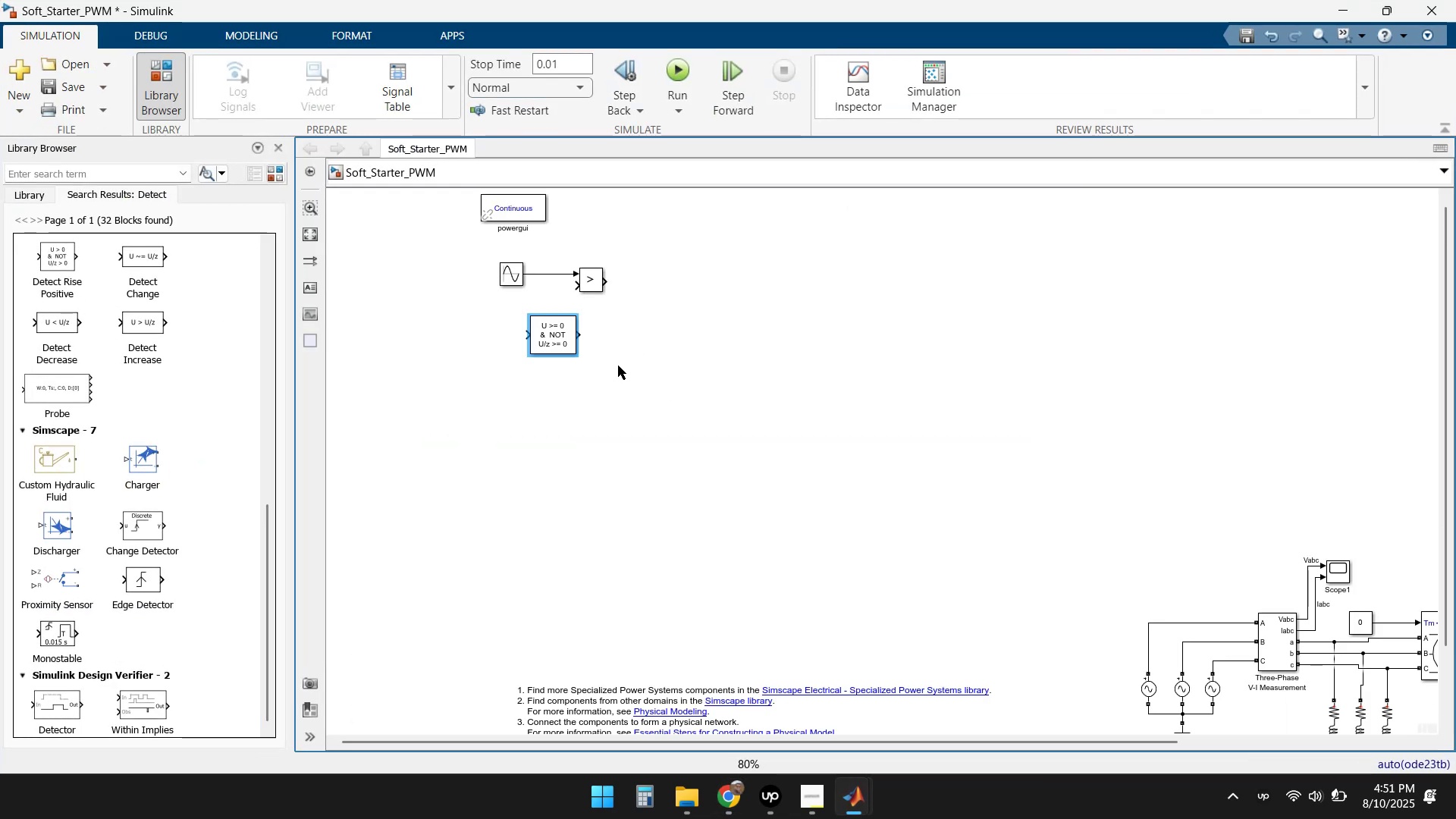 
key(Control+Z)
 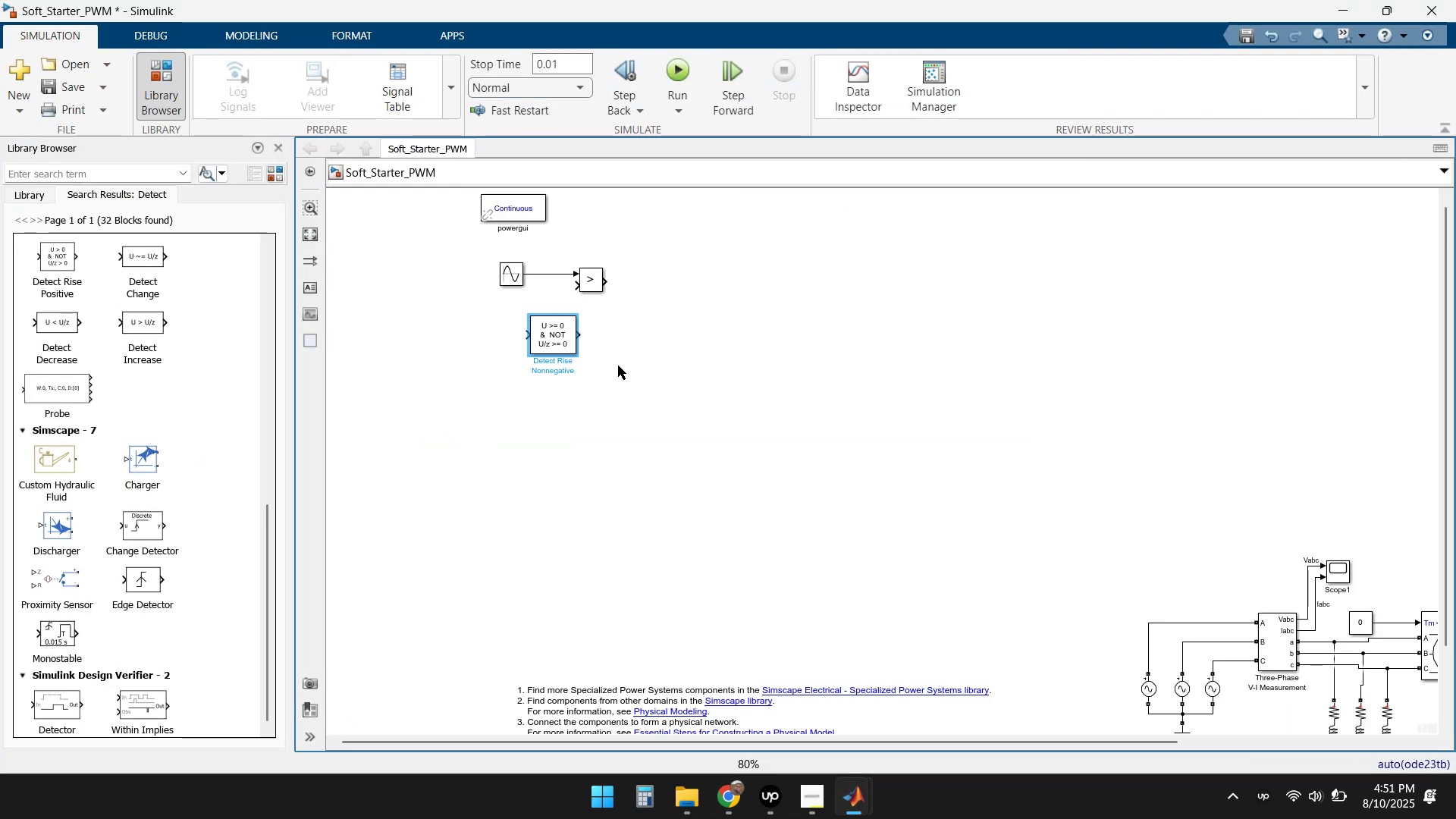 
key(Control+Z)
 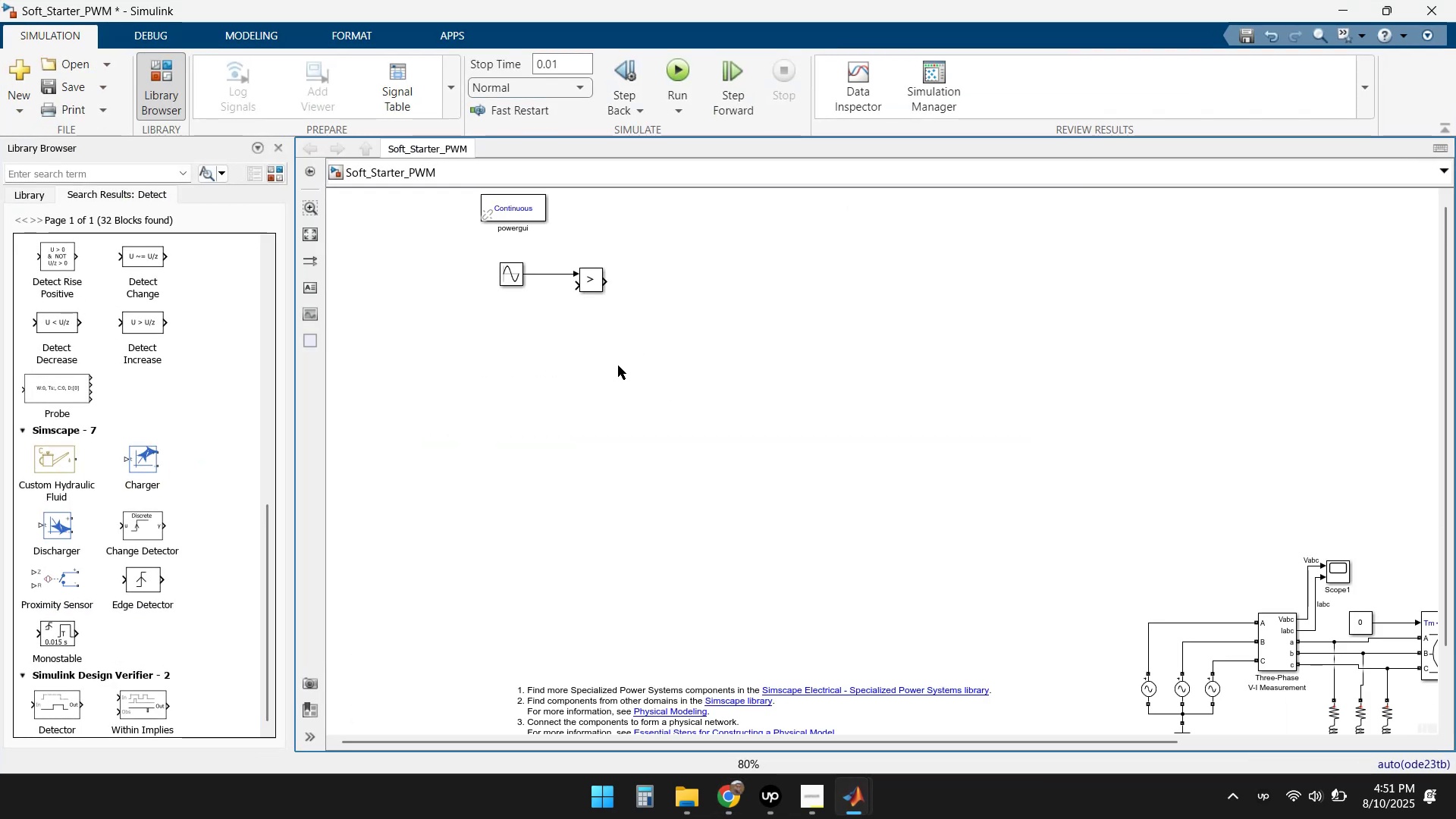 
key(Control+Z)
 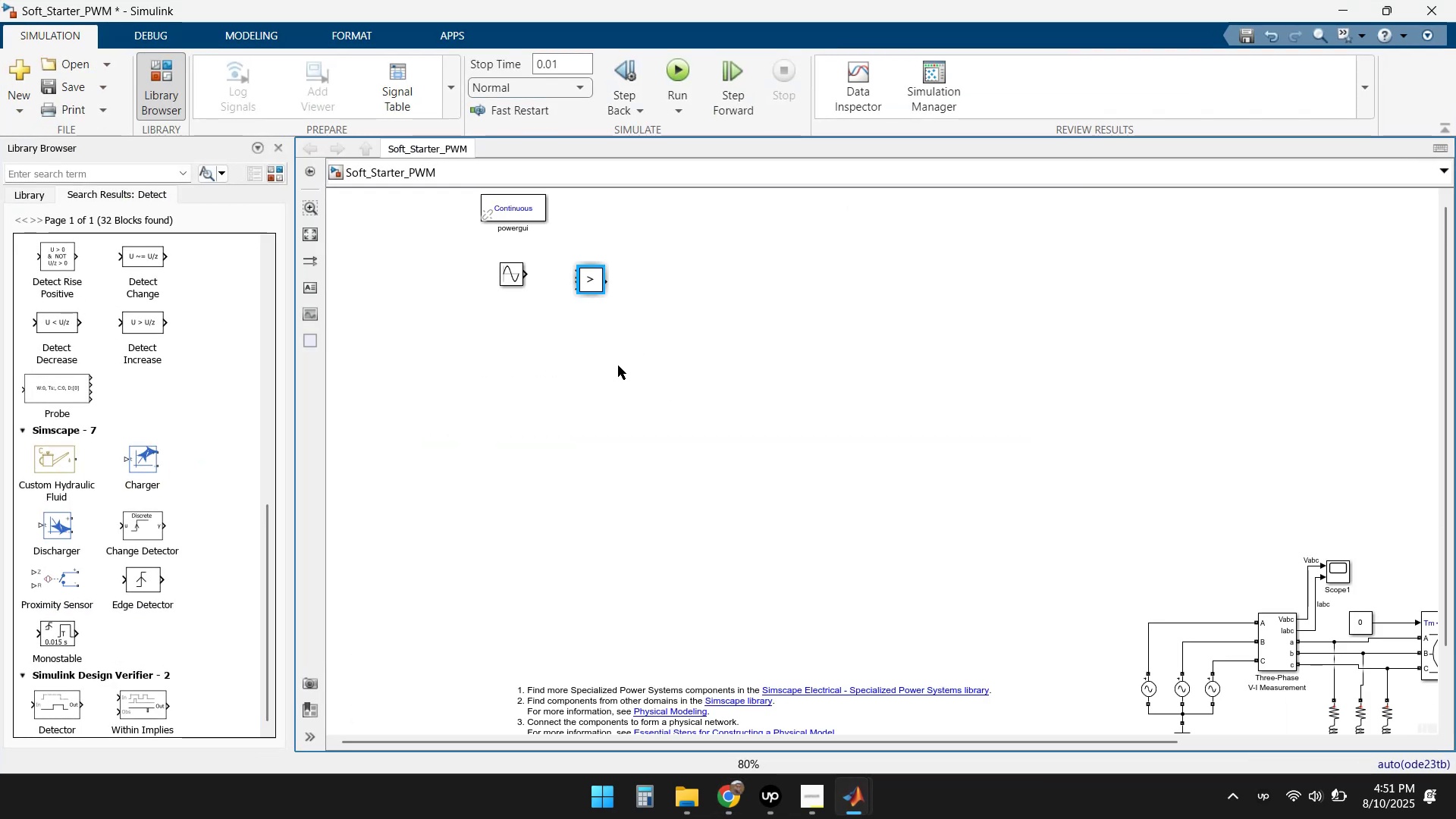 
key(Control+Z)
 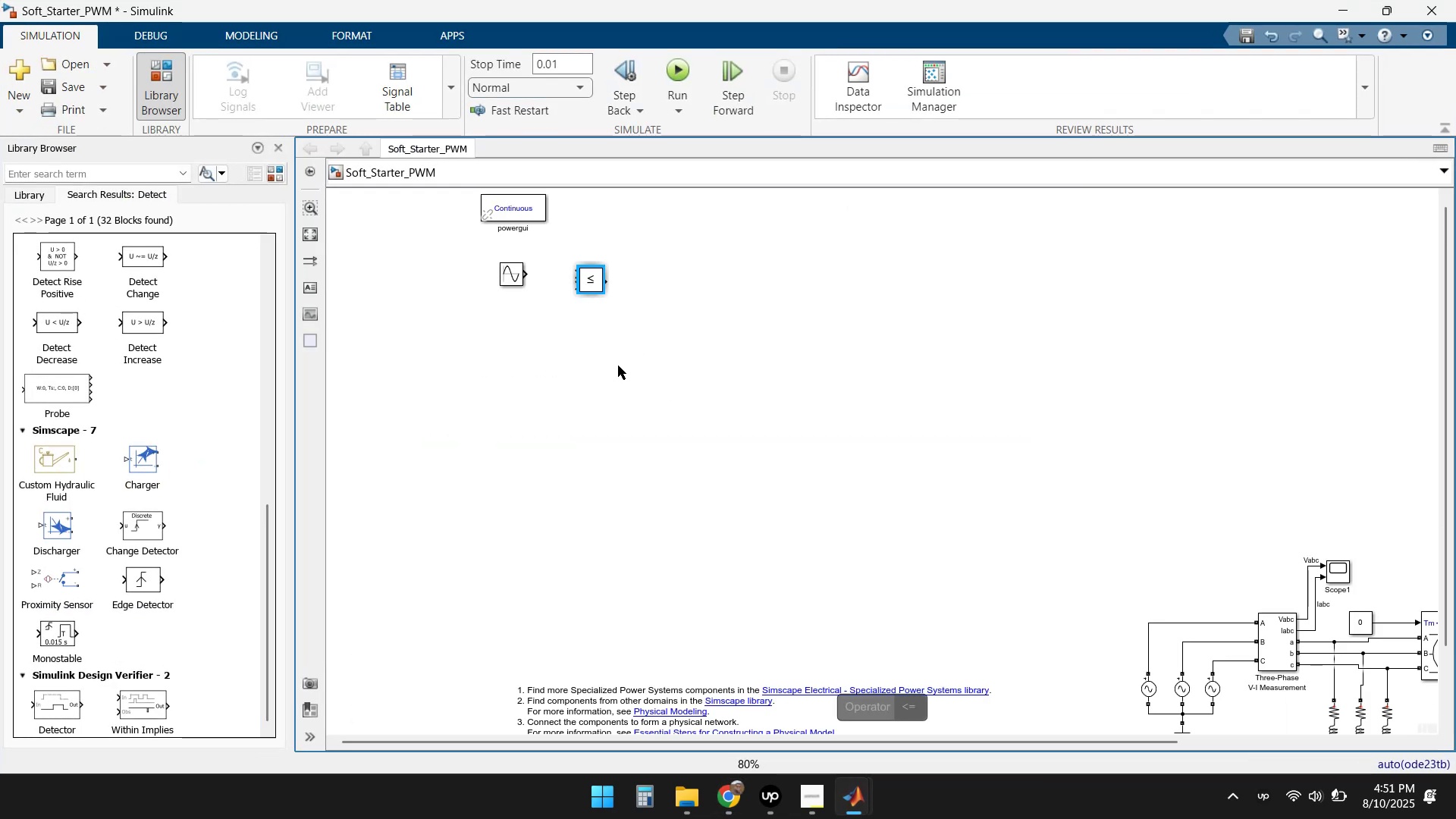 
key(Control+Z)
 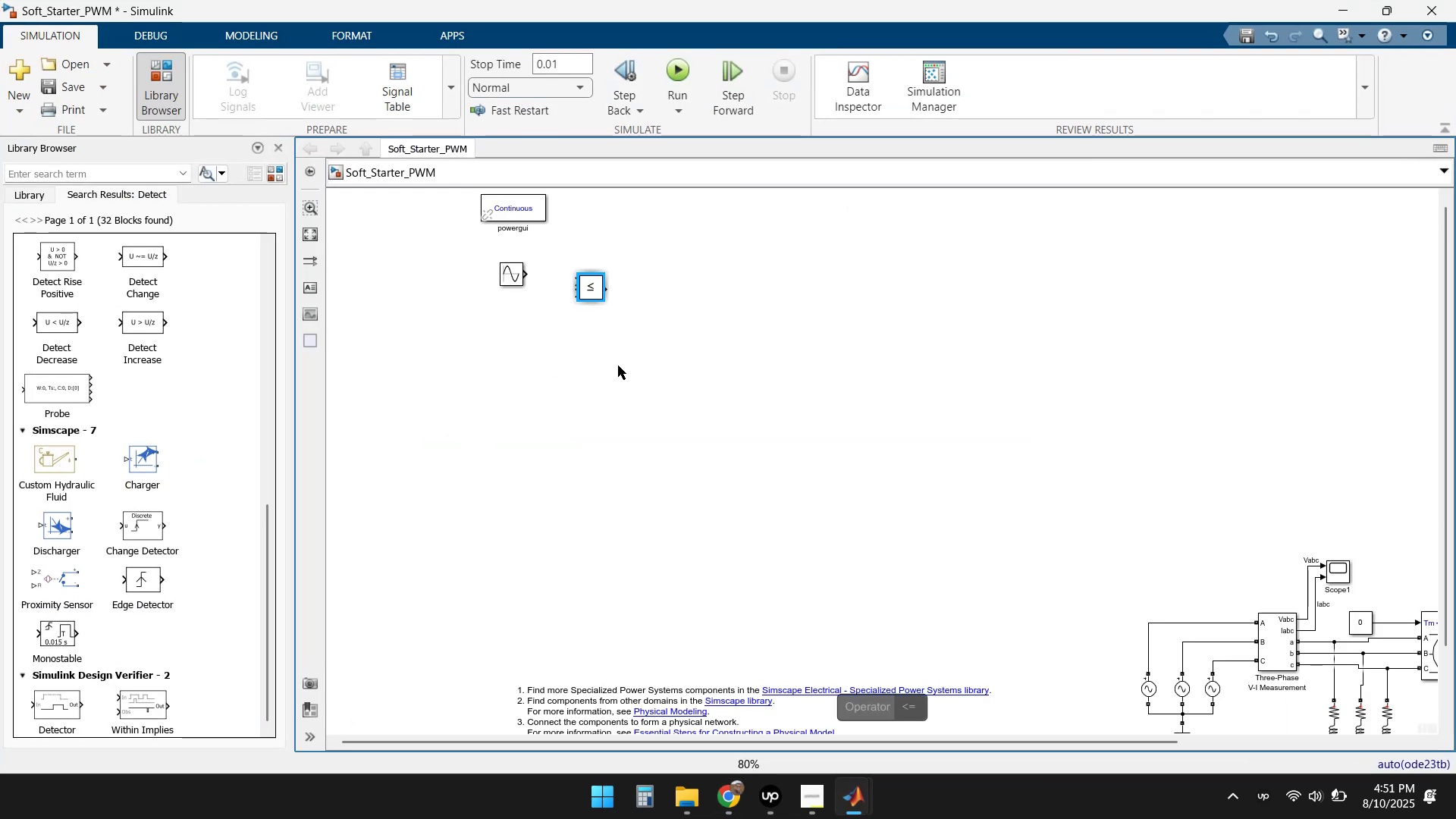 
key(Control+Z)
 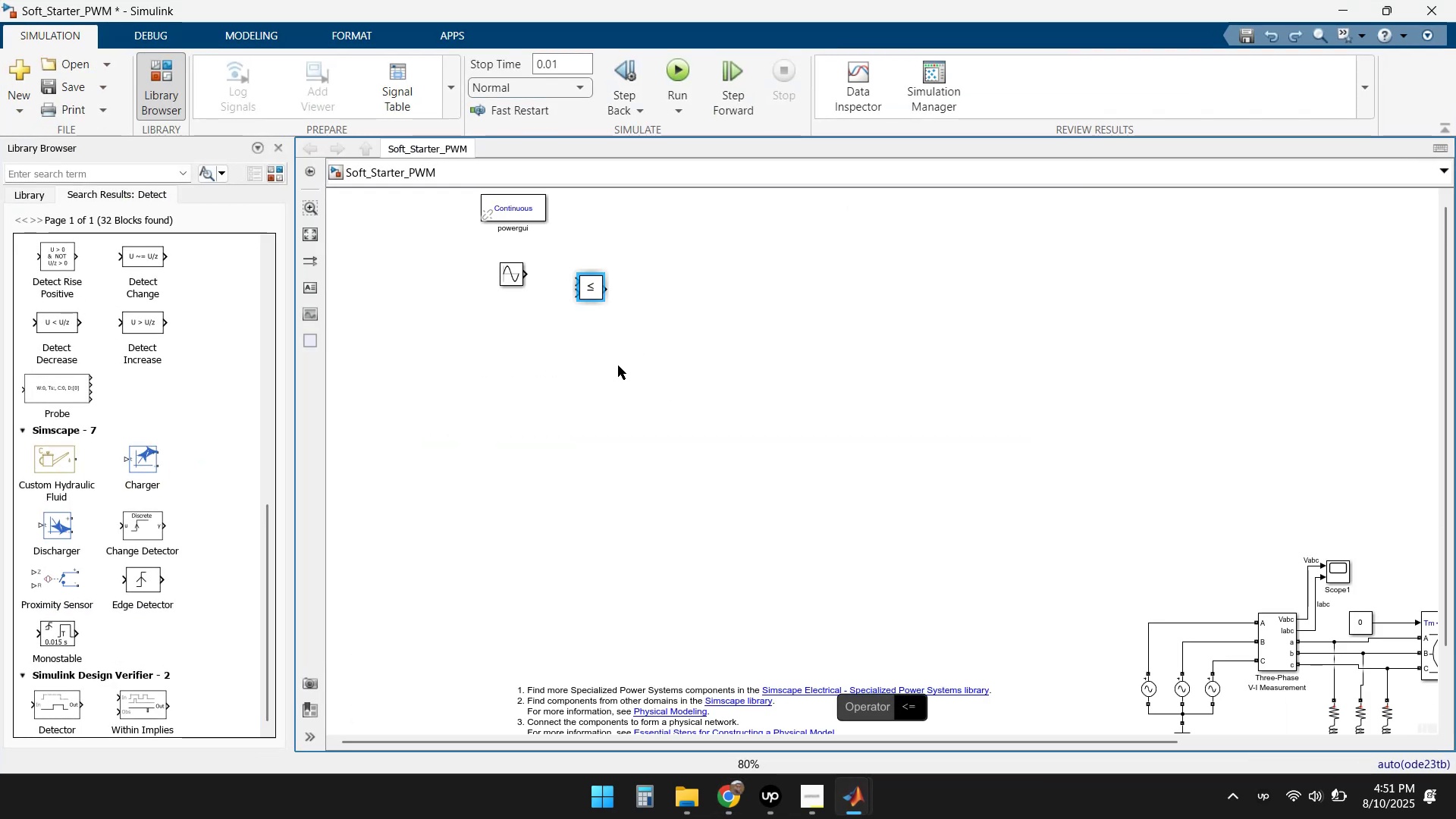 
key(Control+Z)
 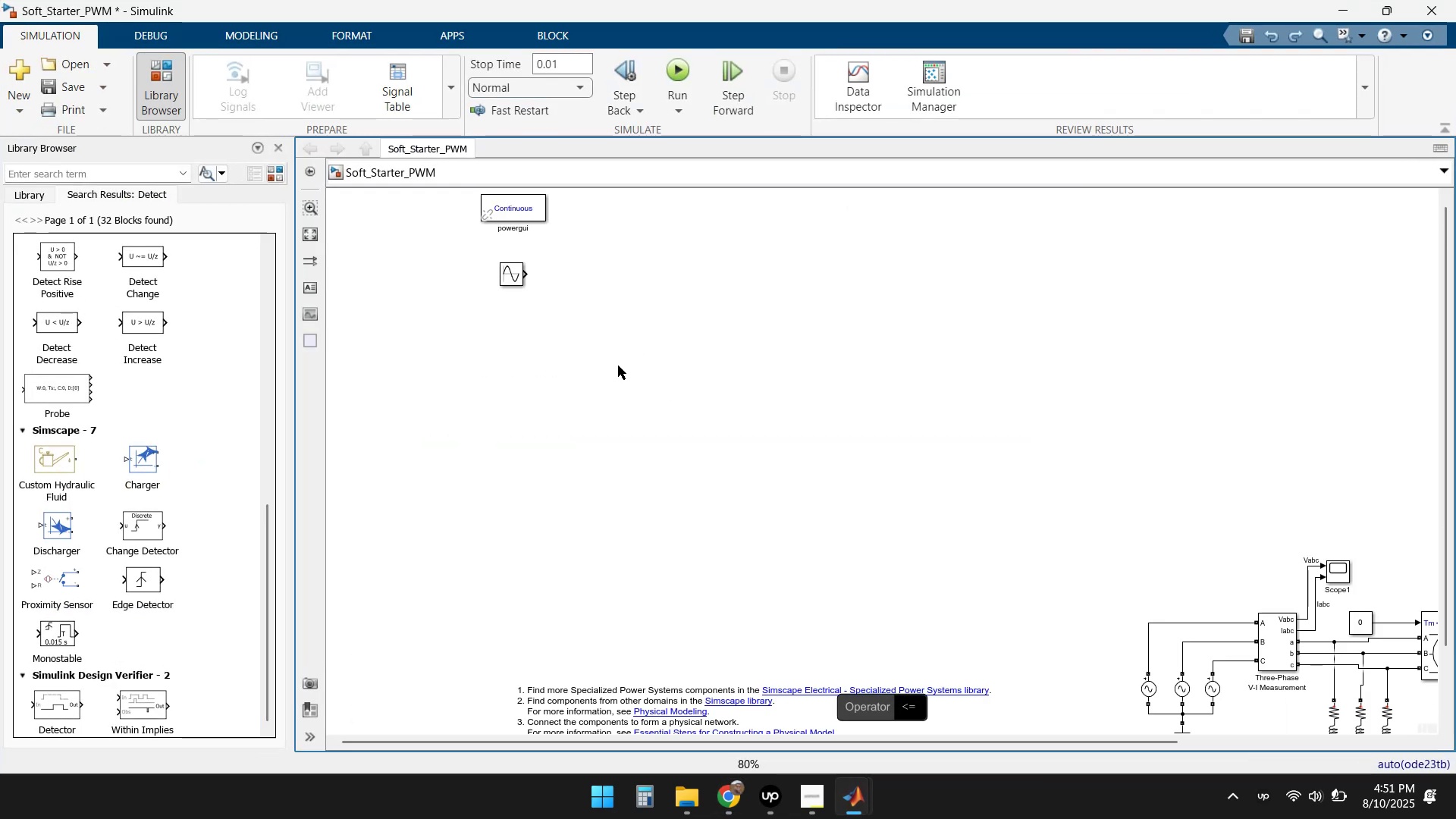 
key(Control+Z)
 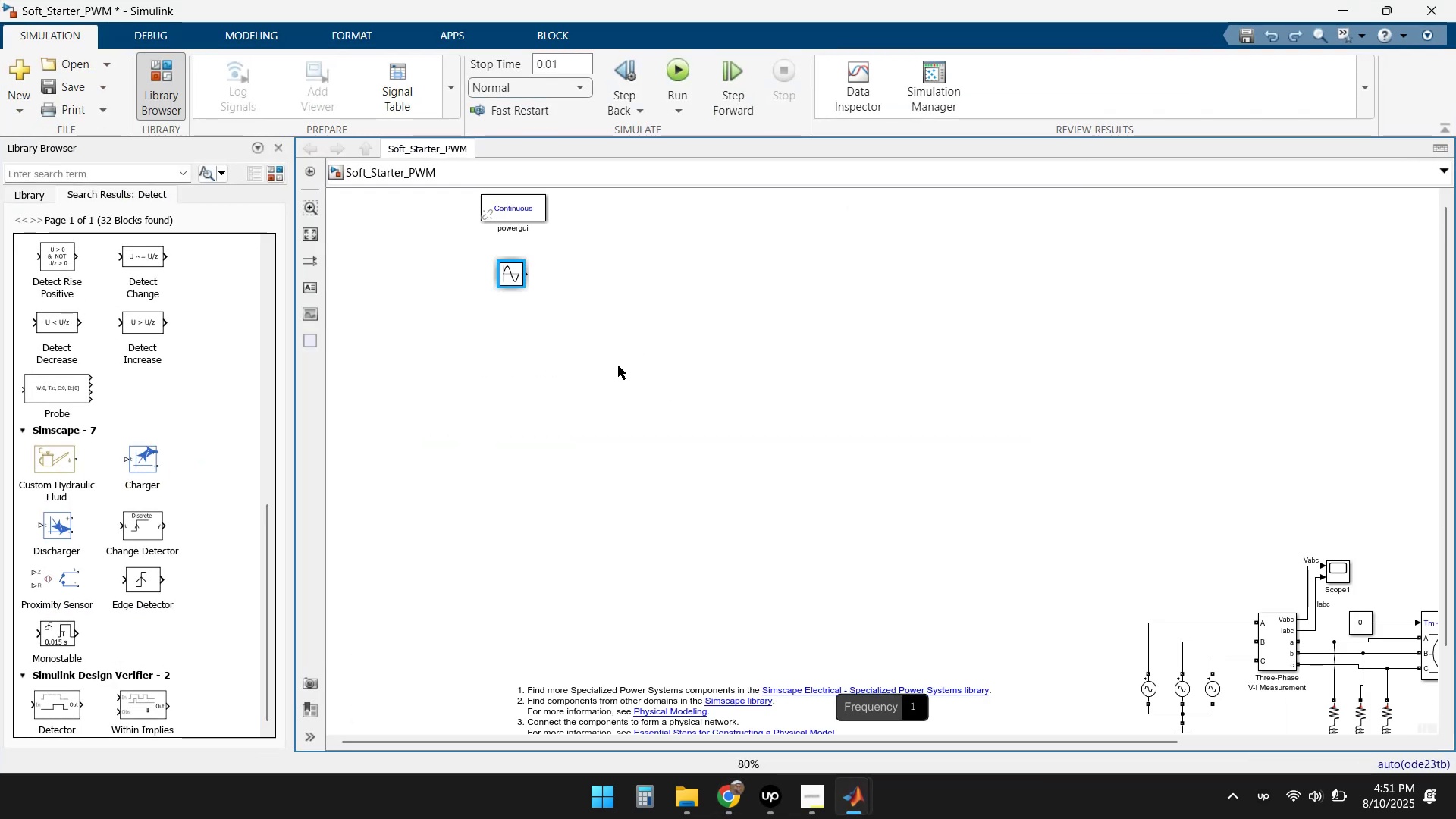 
key(Control+Z)
 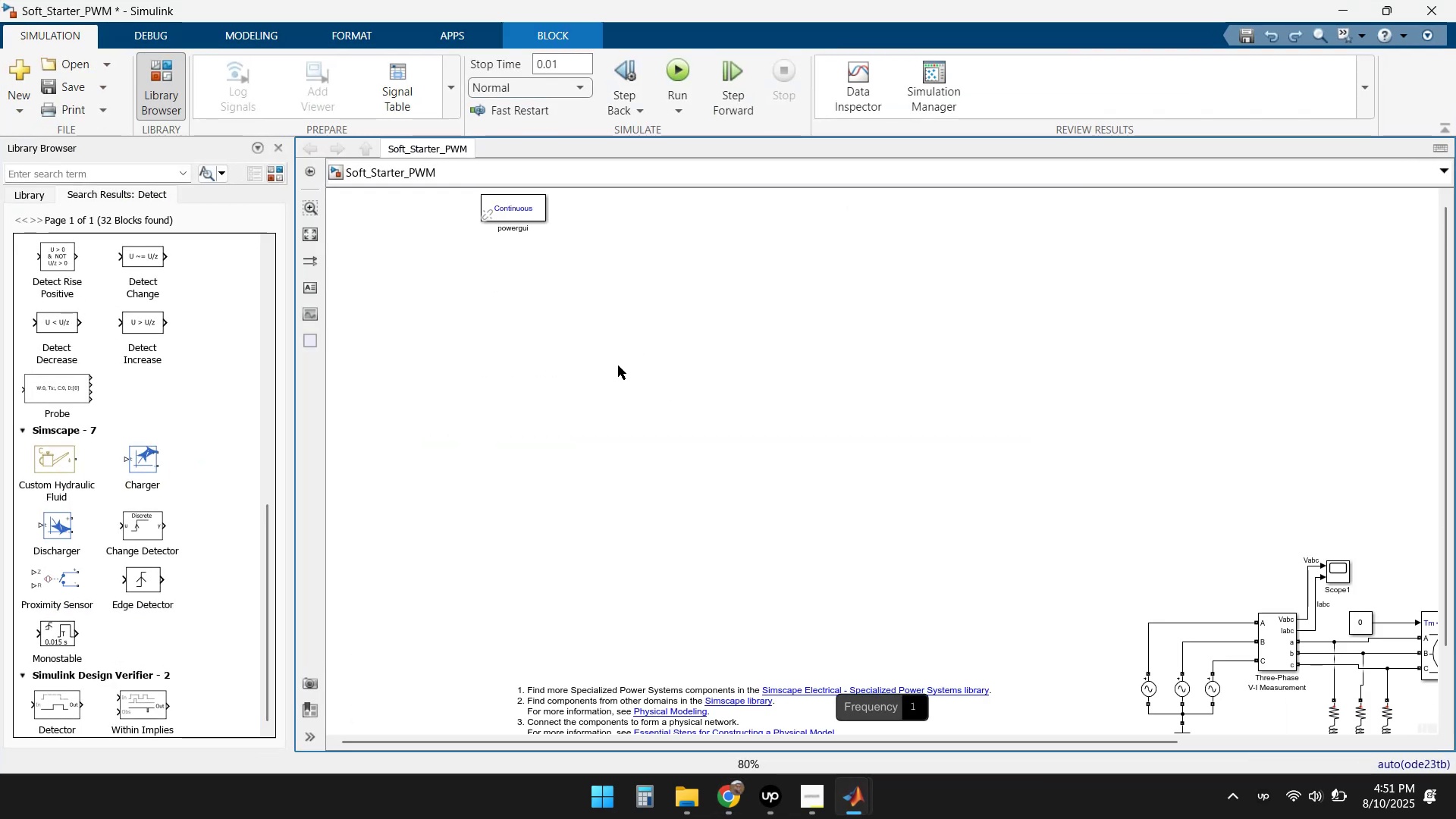 
key(Control+Z)
 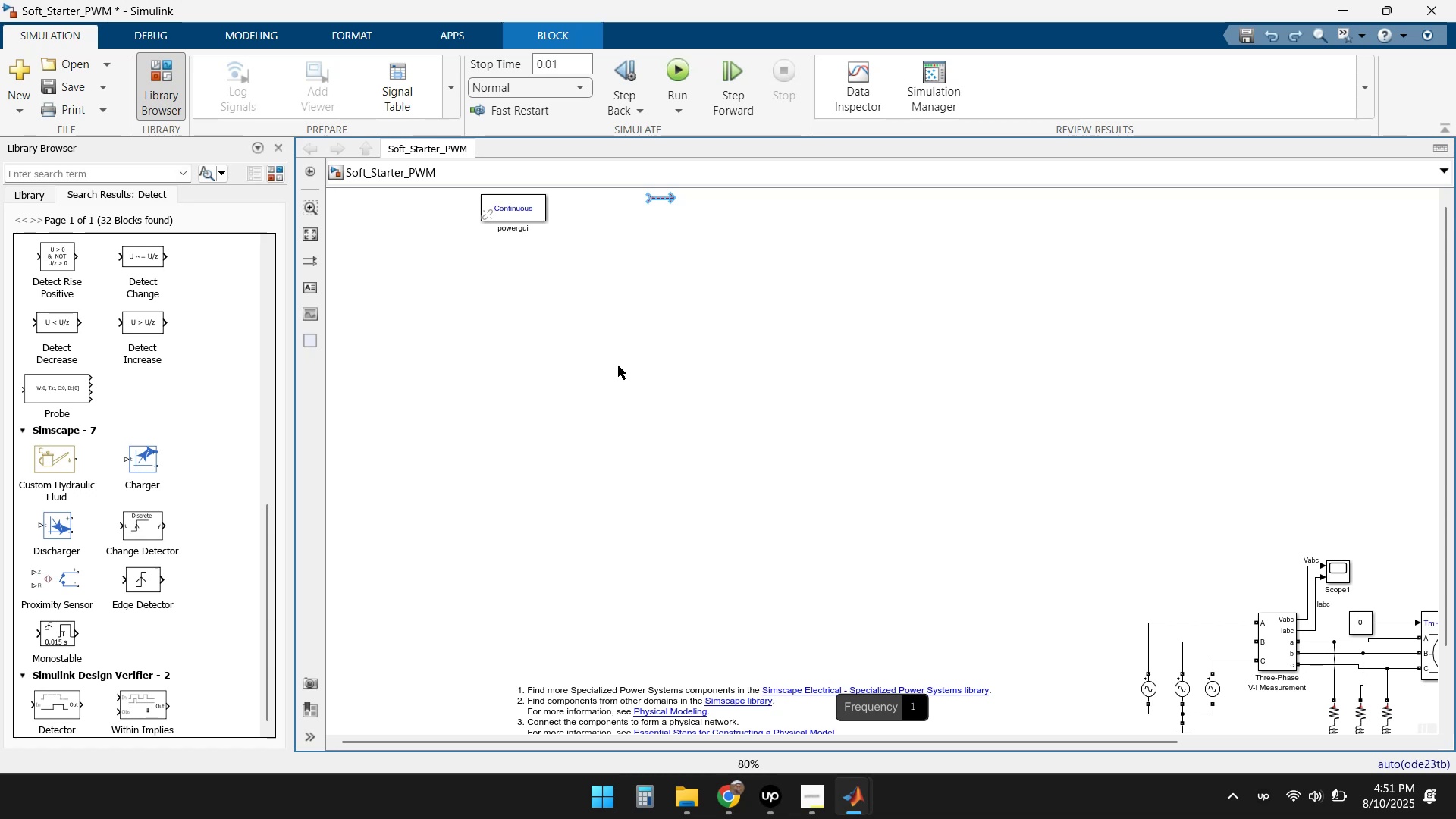 
key(Control+Z)
 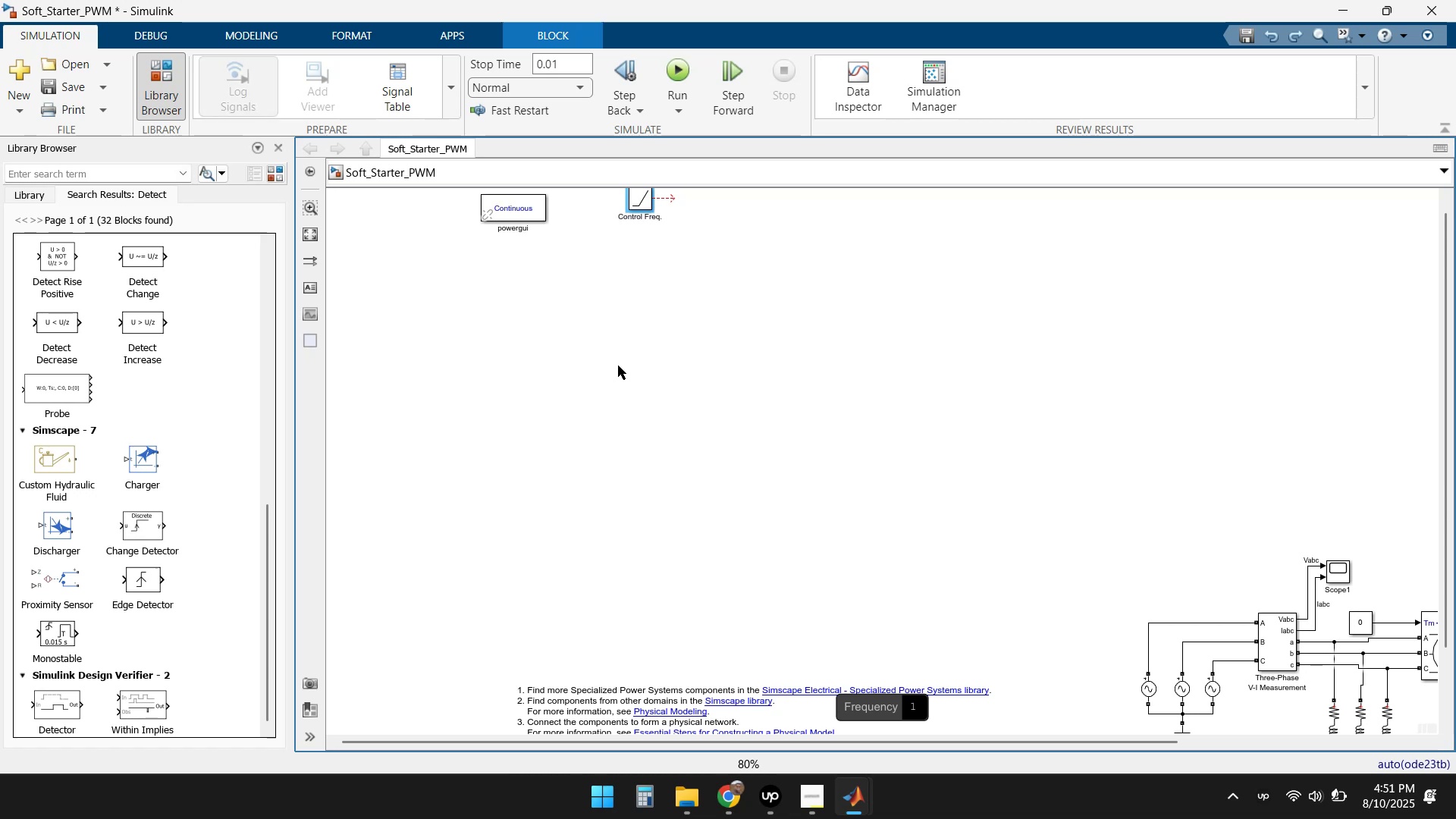 
key(Control+Z)
 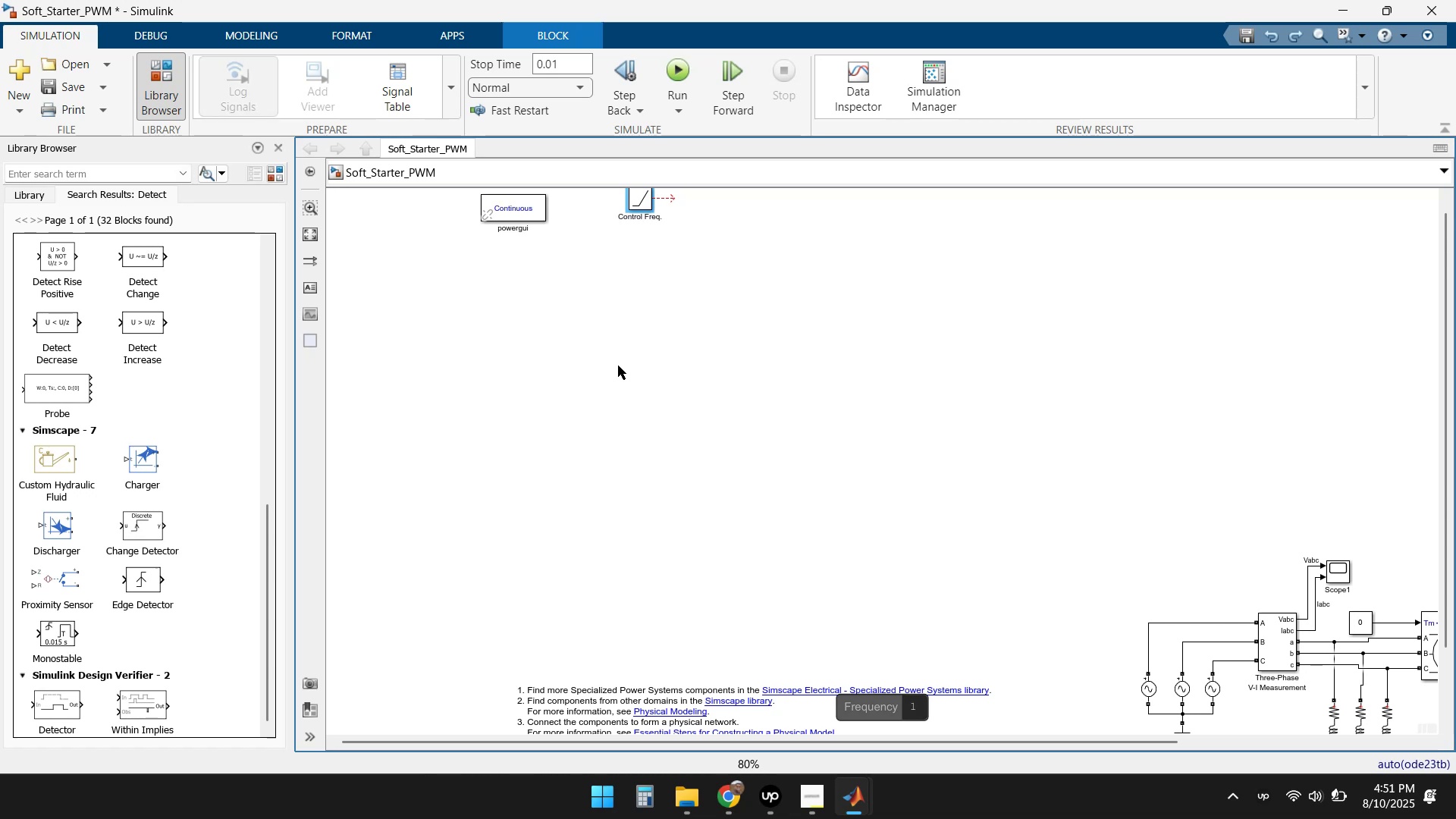 
key(Control+Z)
 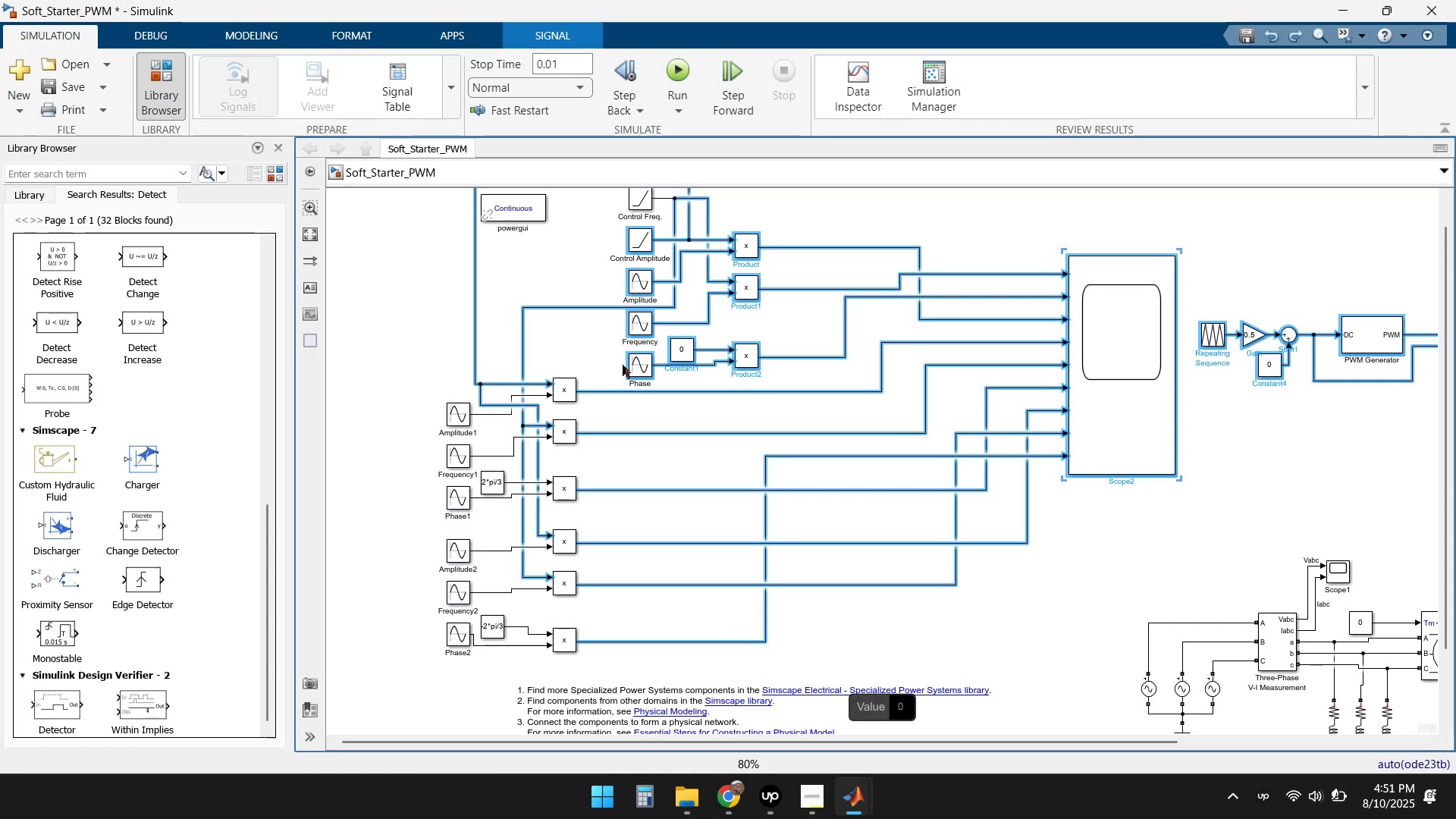 
scroll: coordinate [1228, 419], scroll_direction: down, amount: 1.0
 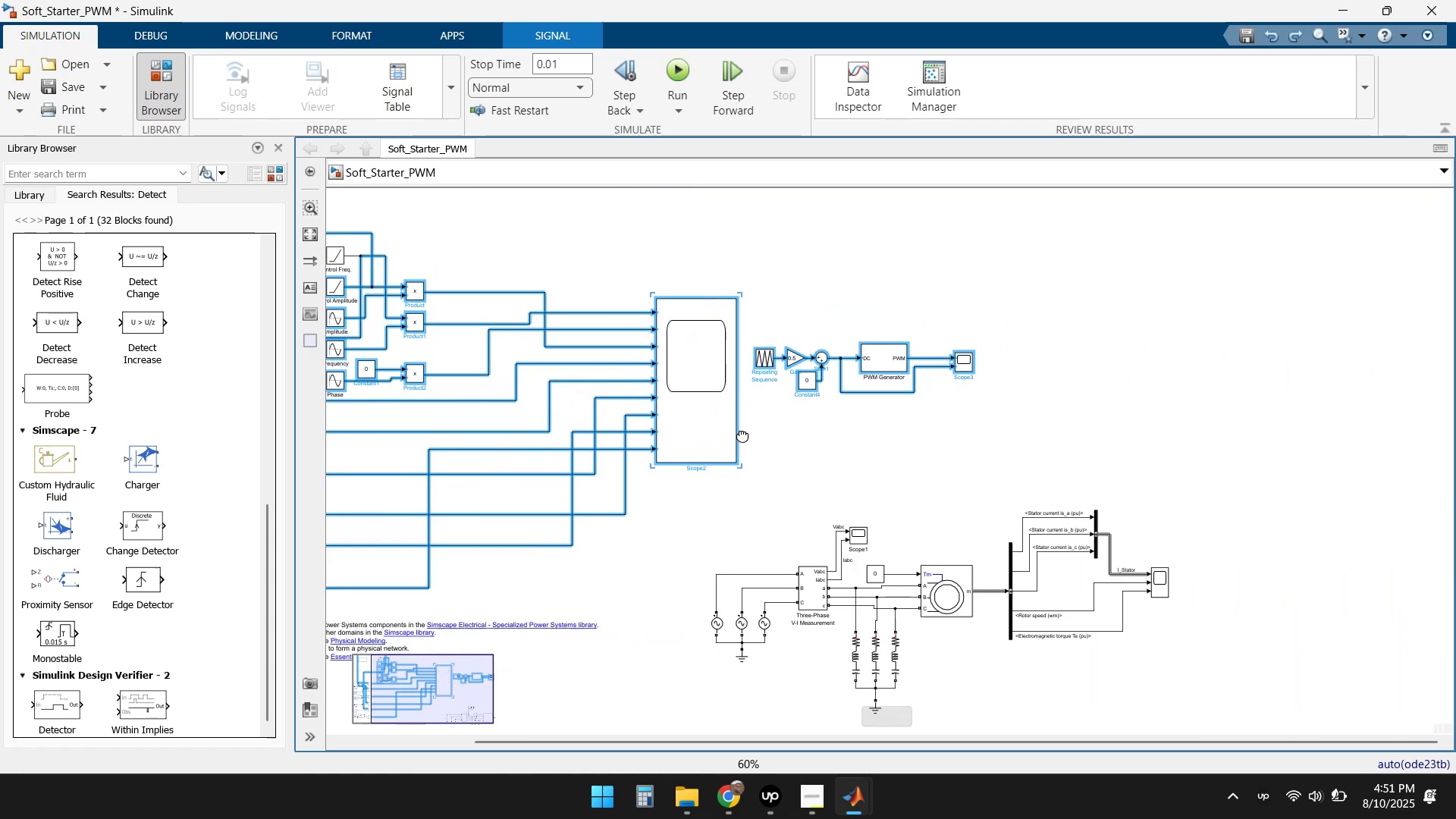 
scroll: coordinate [798, 332], scroll_direction: up, amount: 2.0
 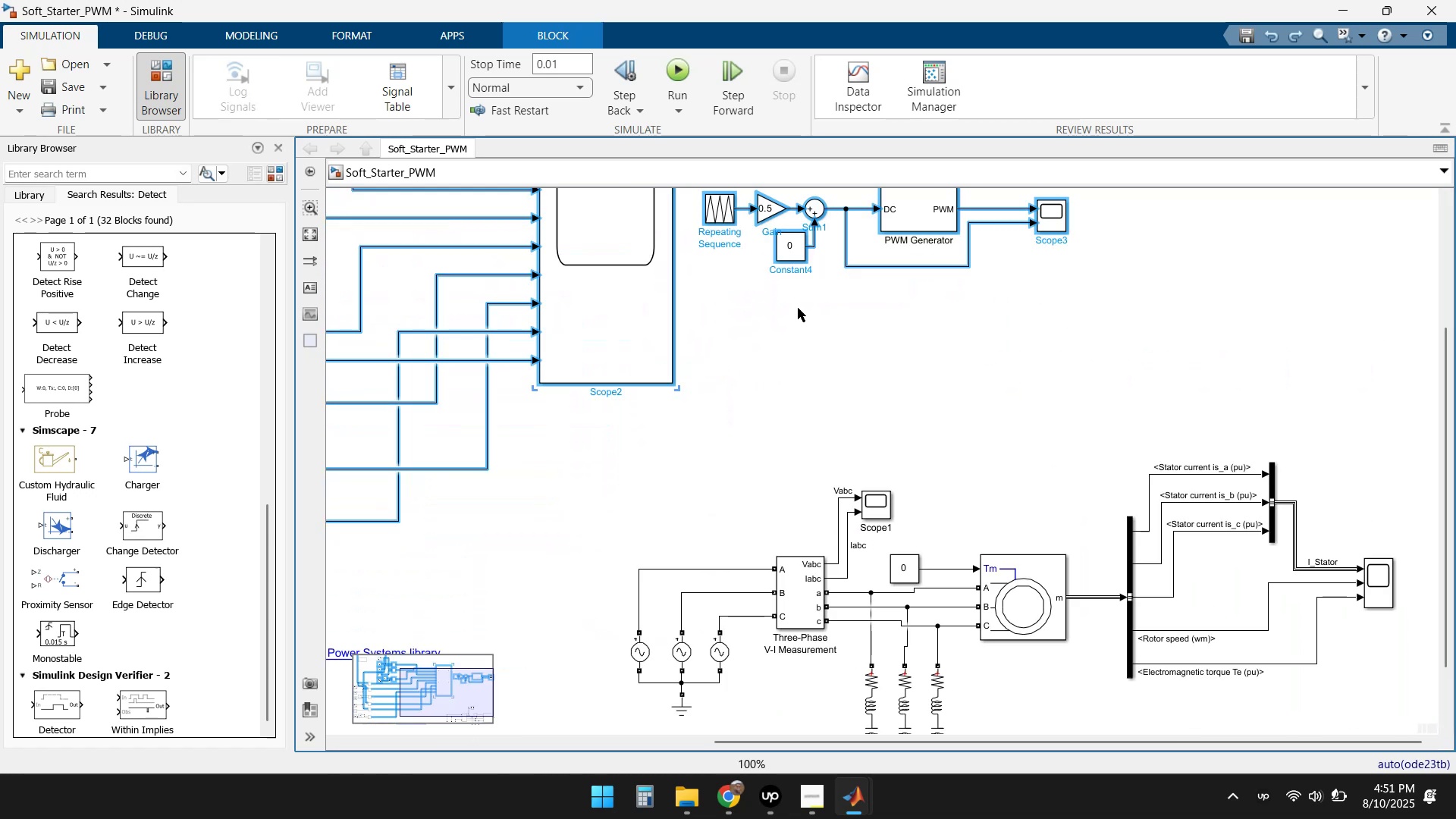 
left_click([742, 298])
 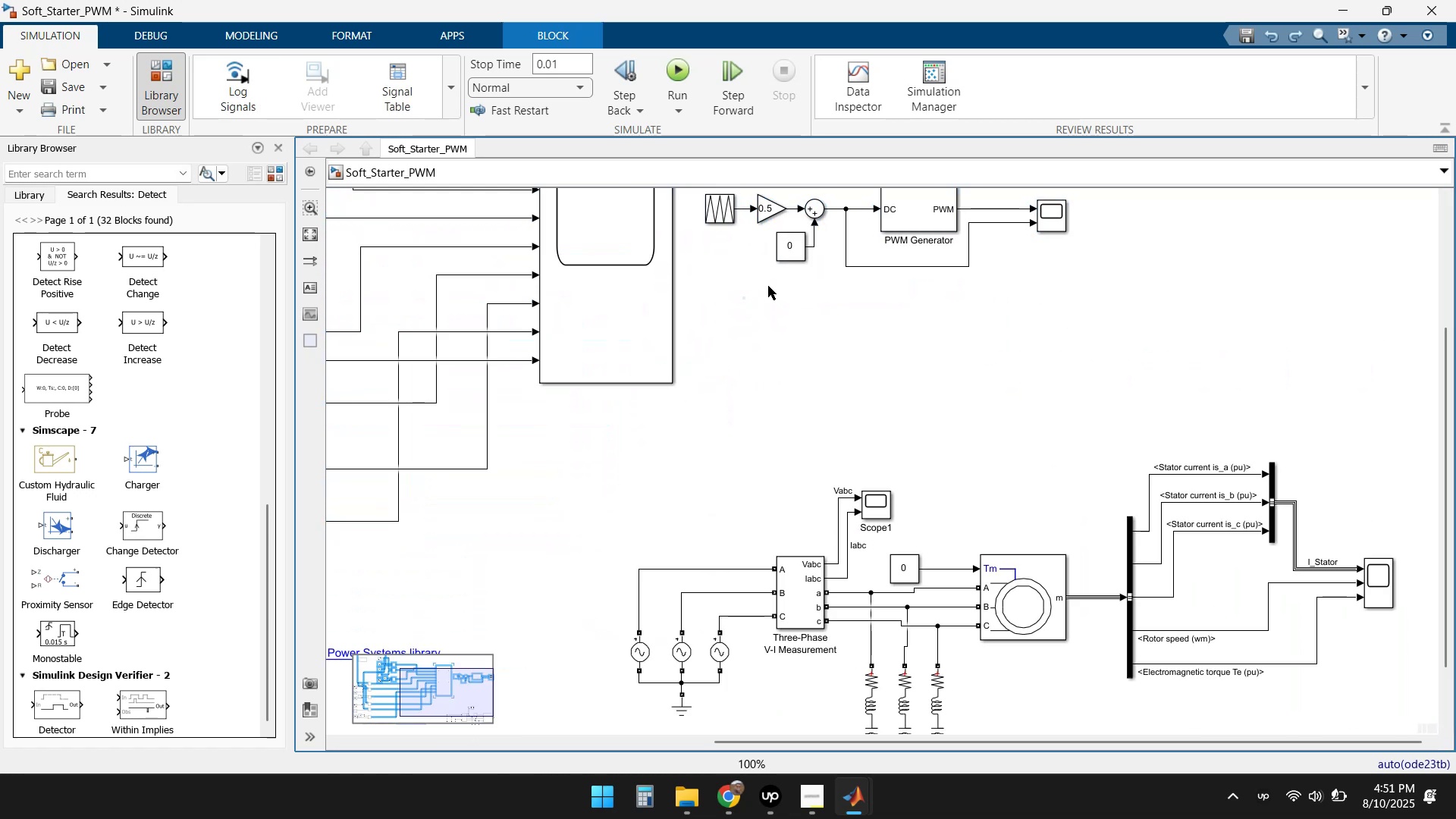 
scroll: coordinate [804, 336], scroll_direction: up, amount: 2.0
 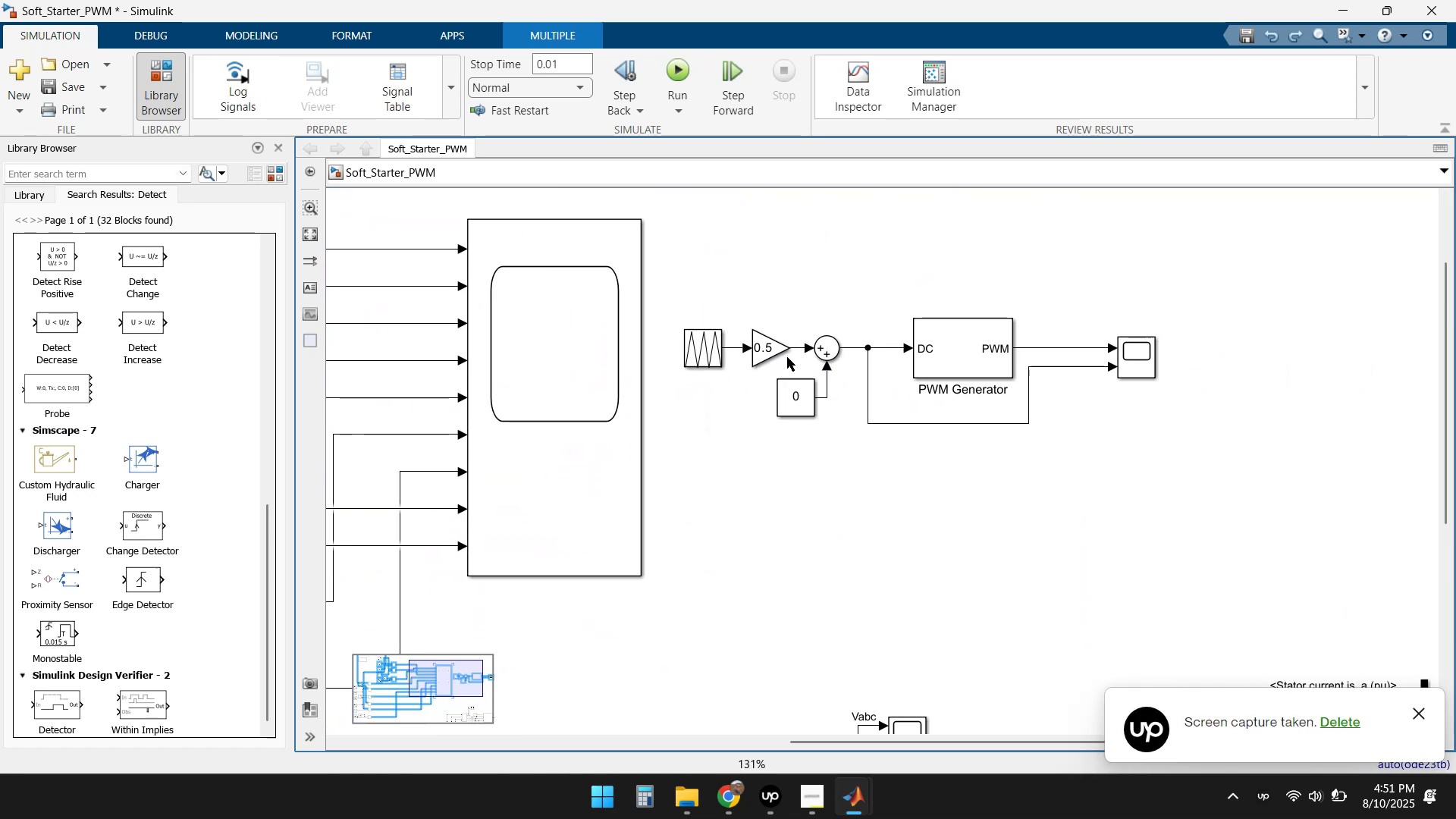 
left_click([838, 494])
 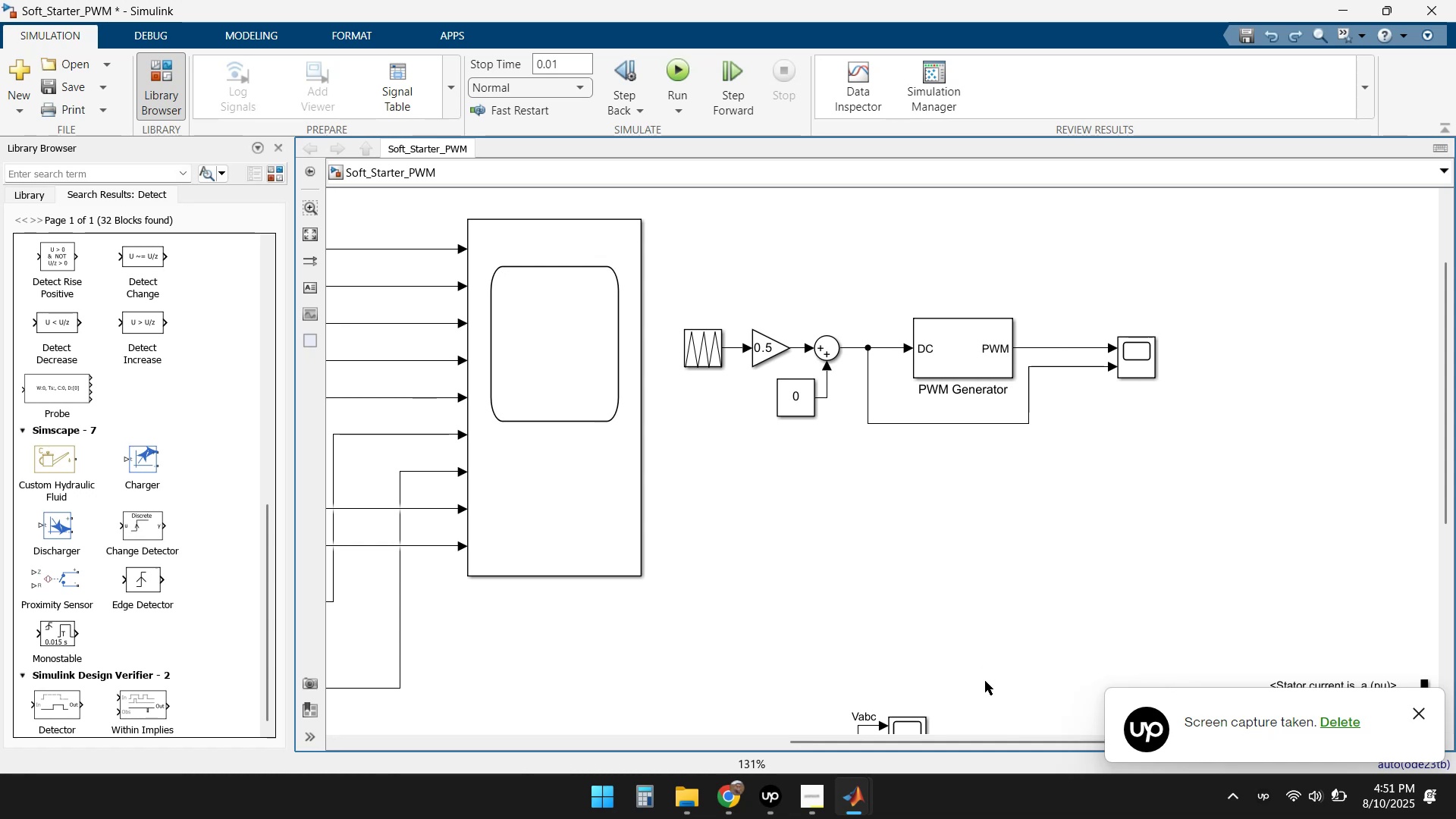 
wait(7.17)
 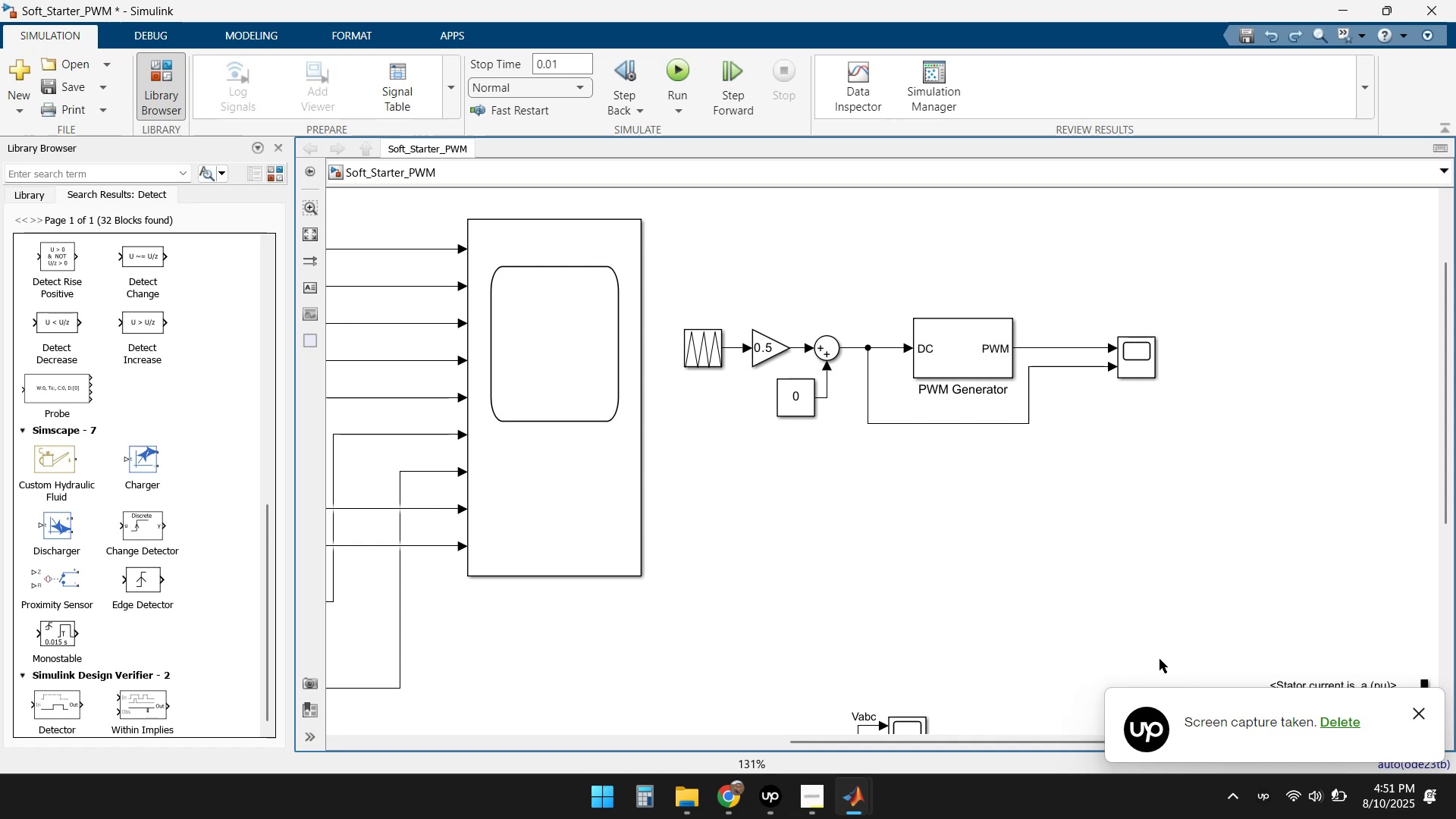 
left_click([728, 797])
 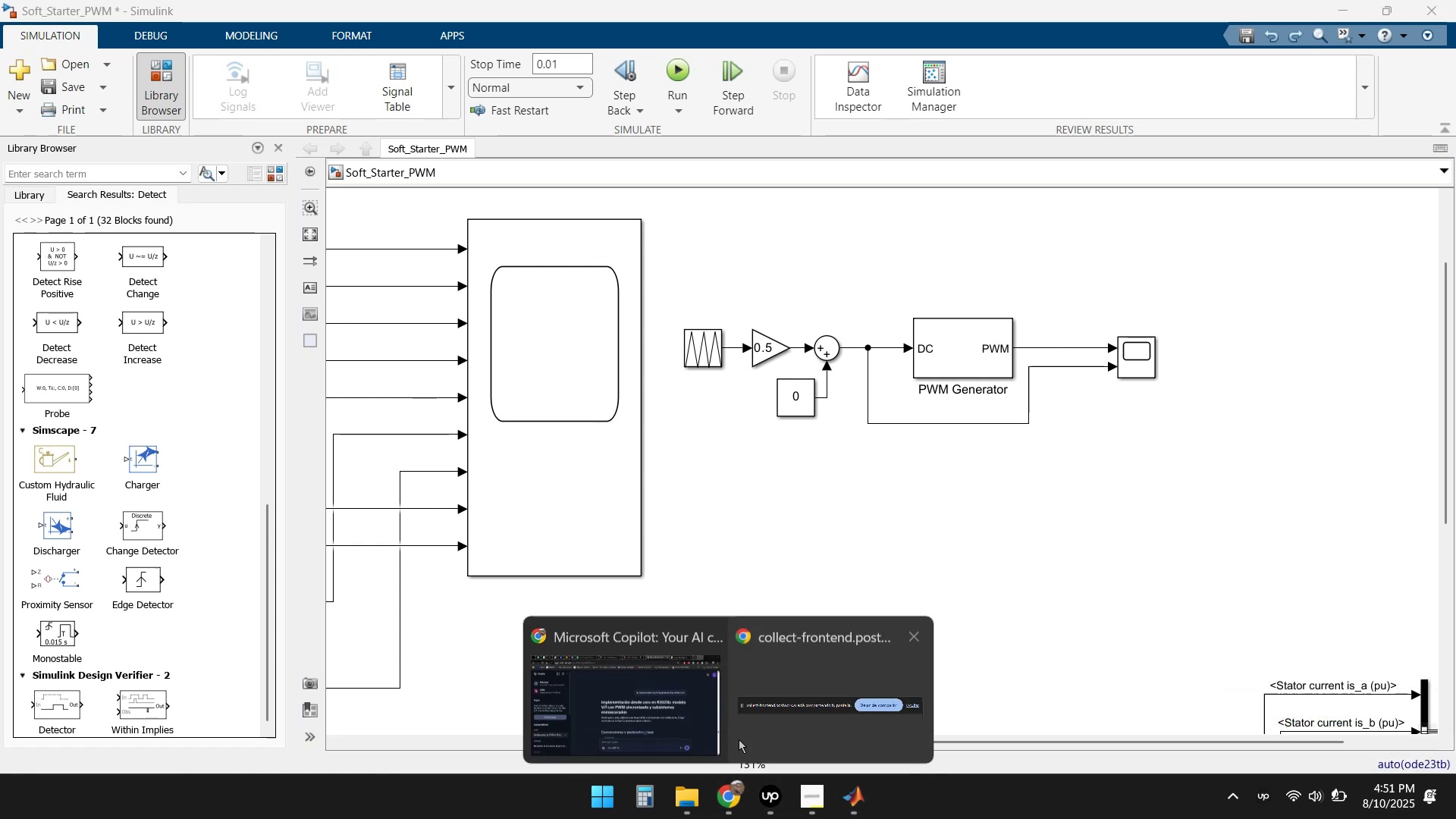 
left_click([655, 709])
 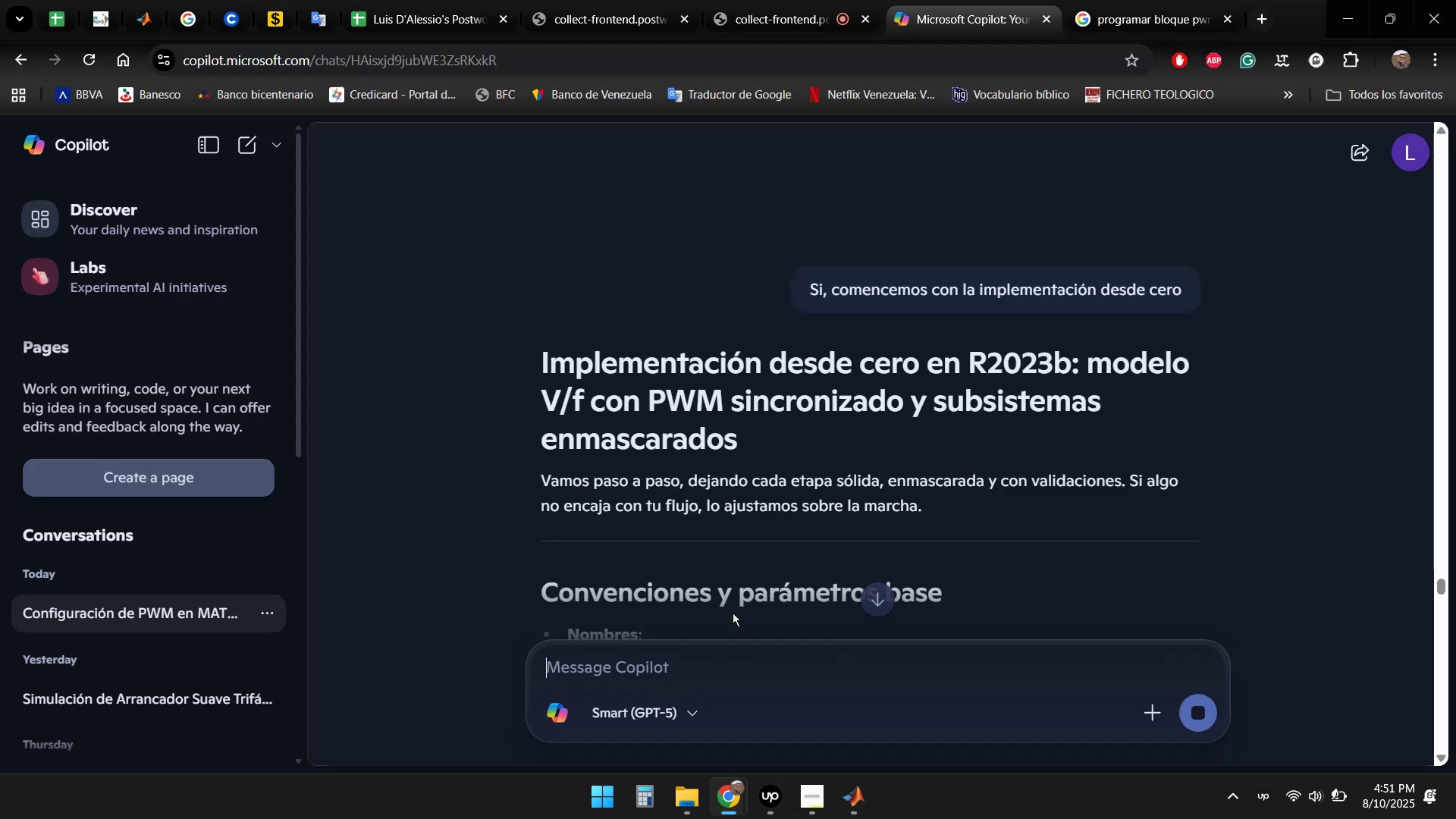 
left_click([758, 0])
 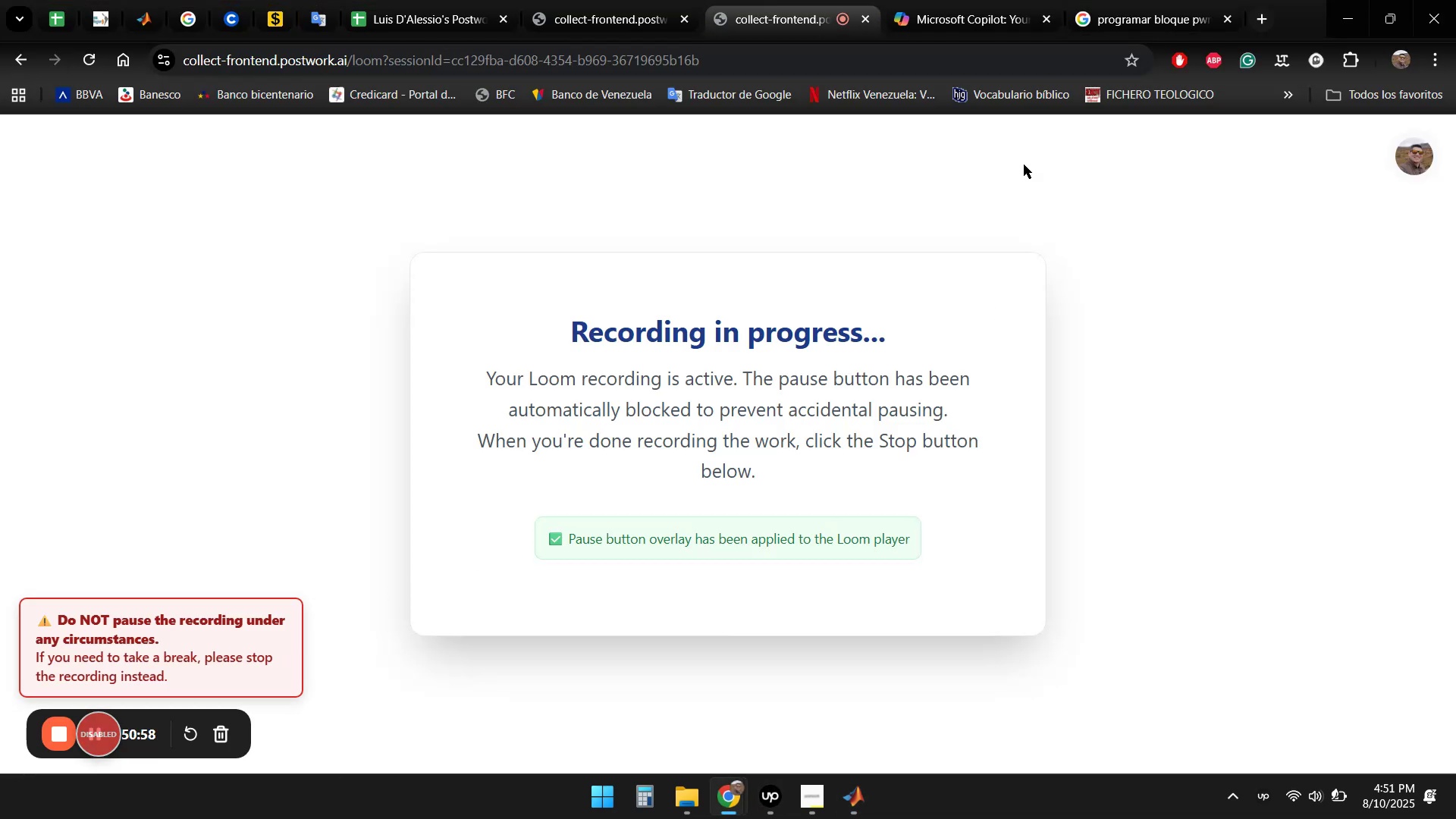 
left_click([983, 0])
 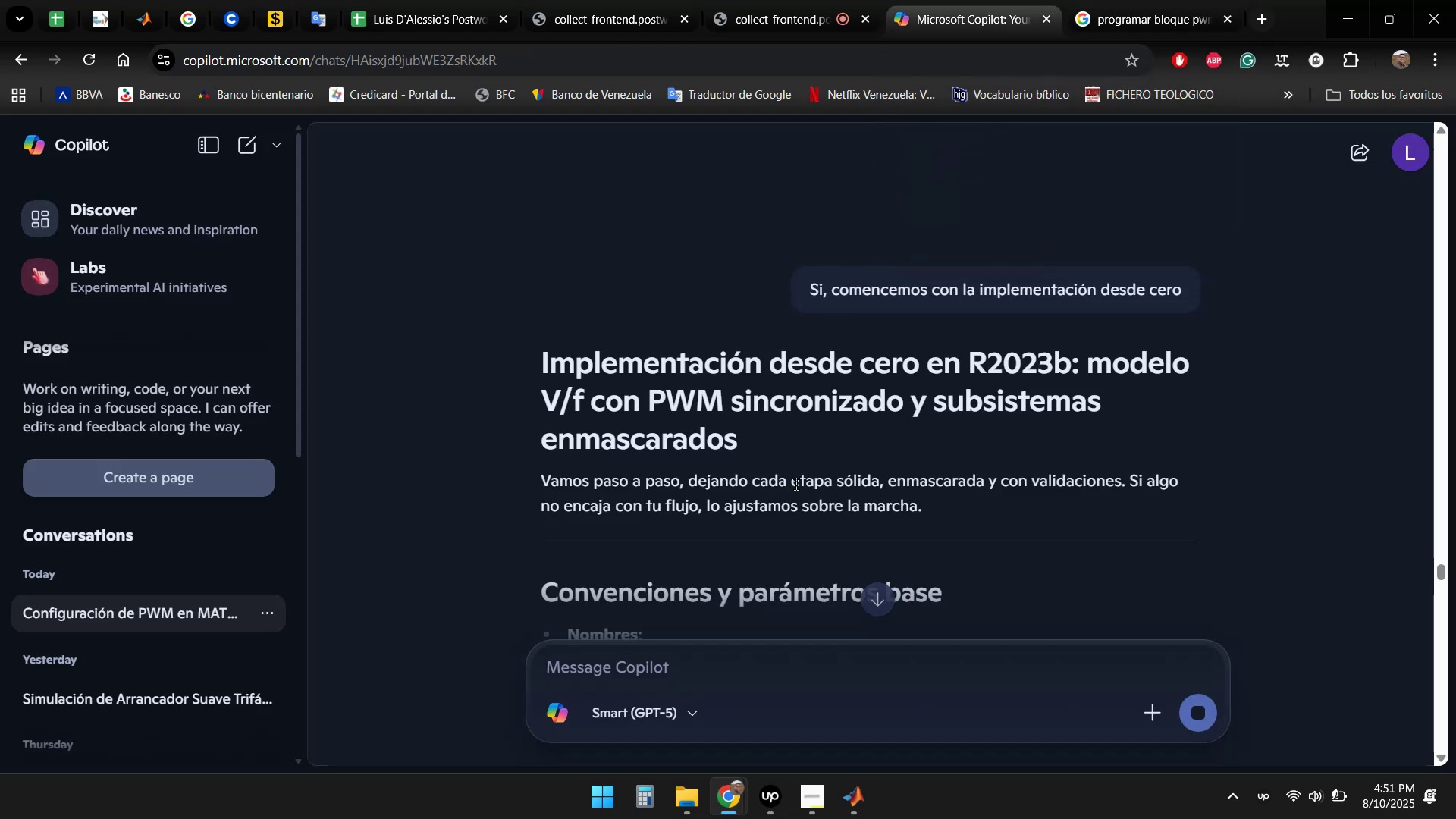 
mouse_move([1249, 801])
 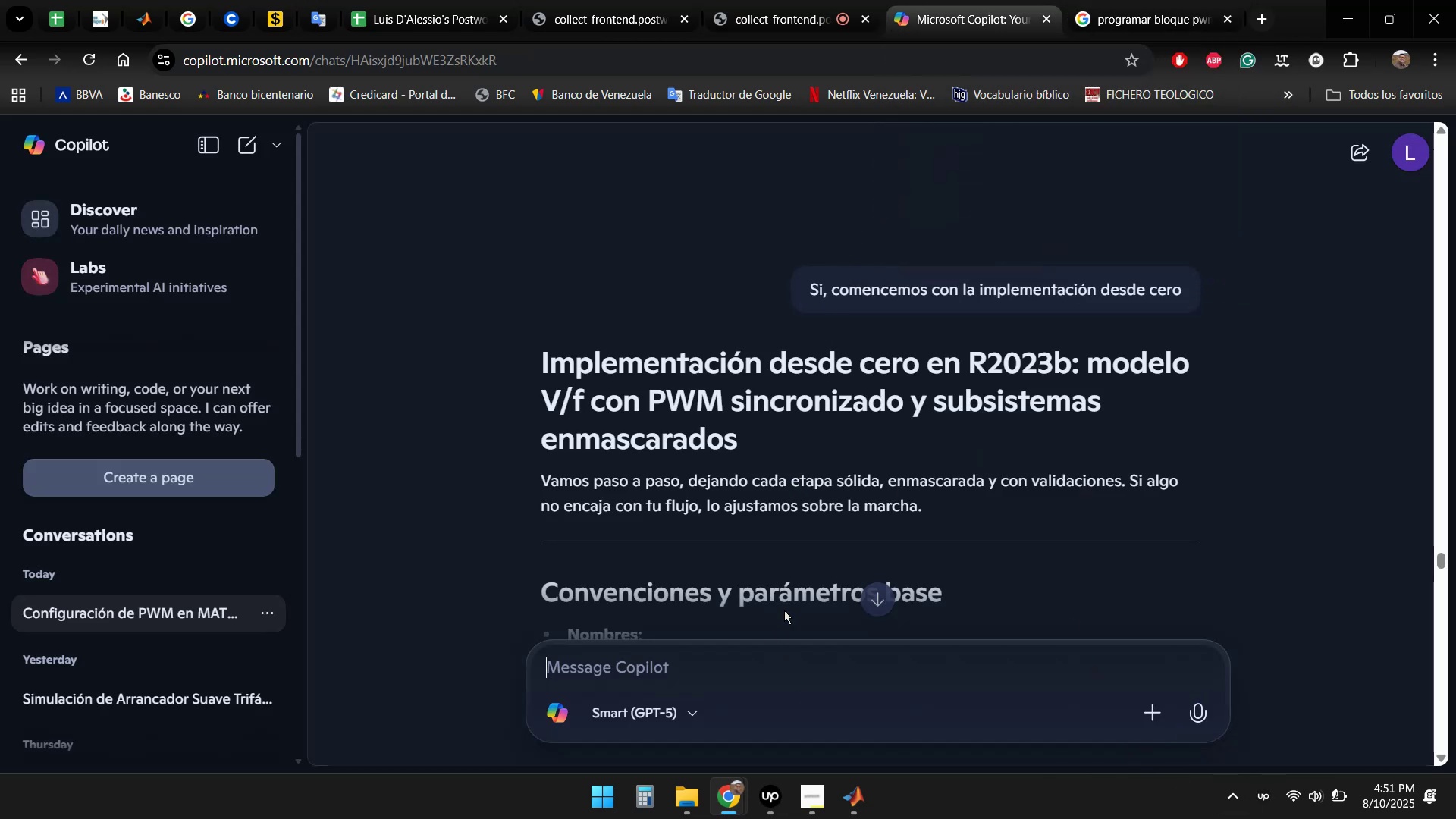 
scroll: coordinate [985, 386], scroll_direction: down, amount: 3.0
 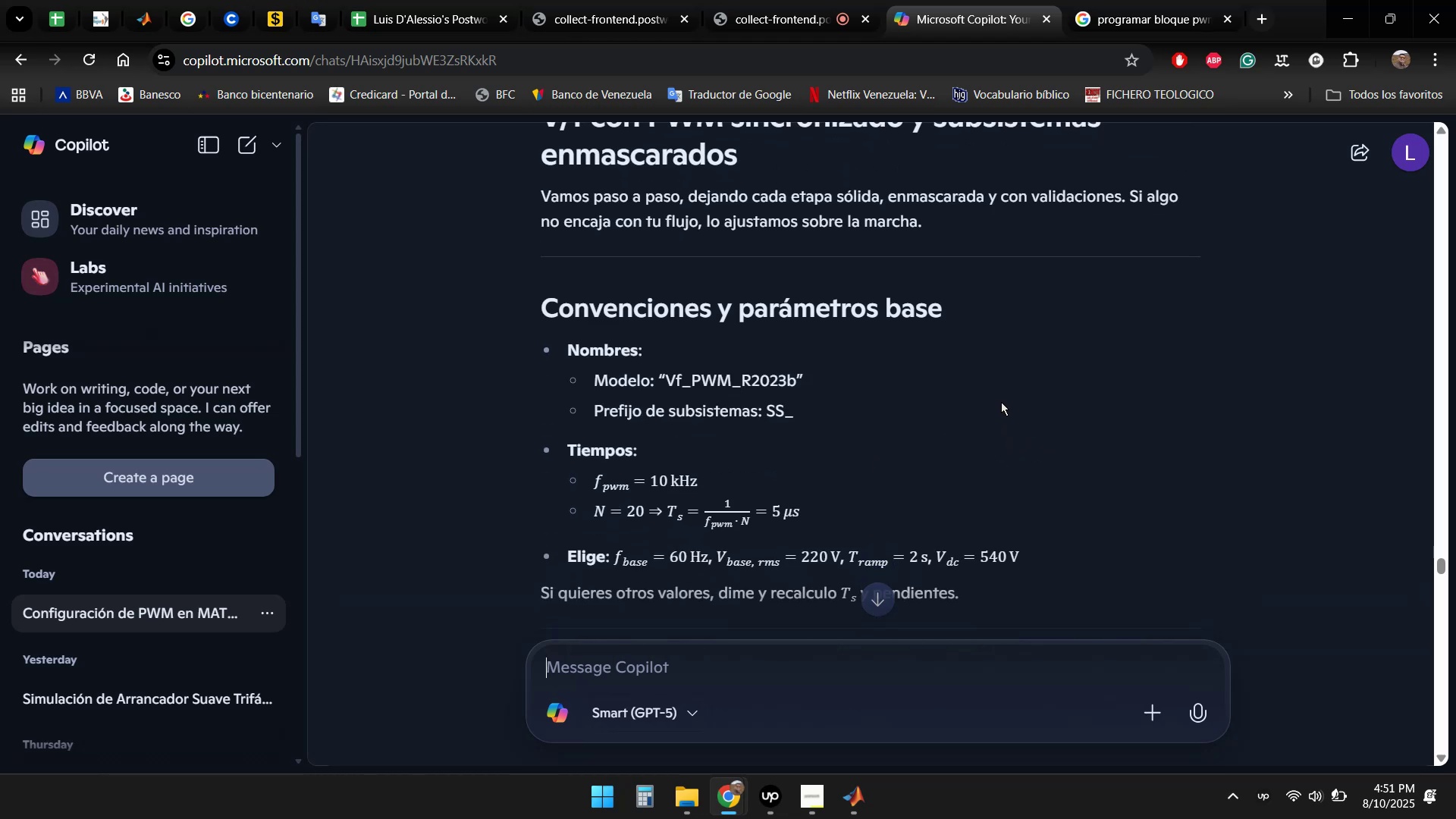 
wait(5.03)
 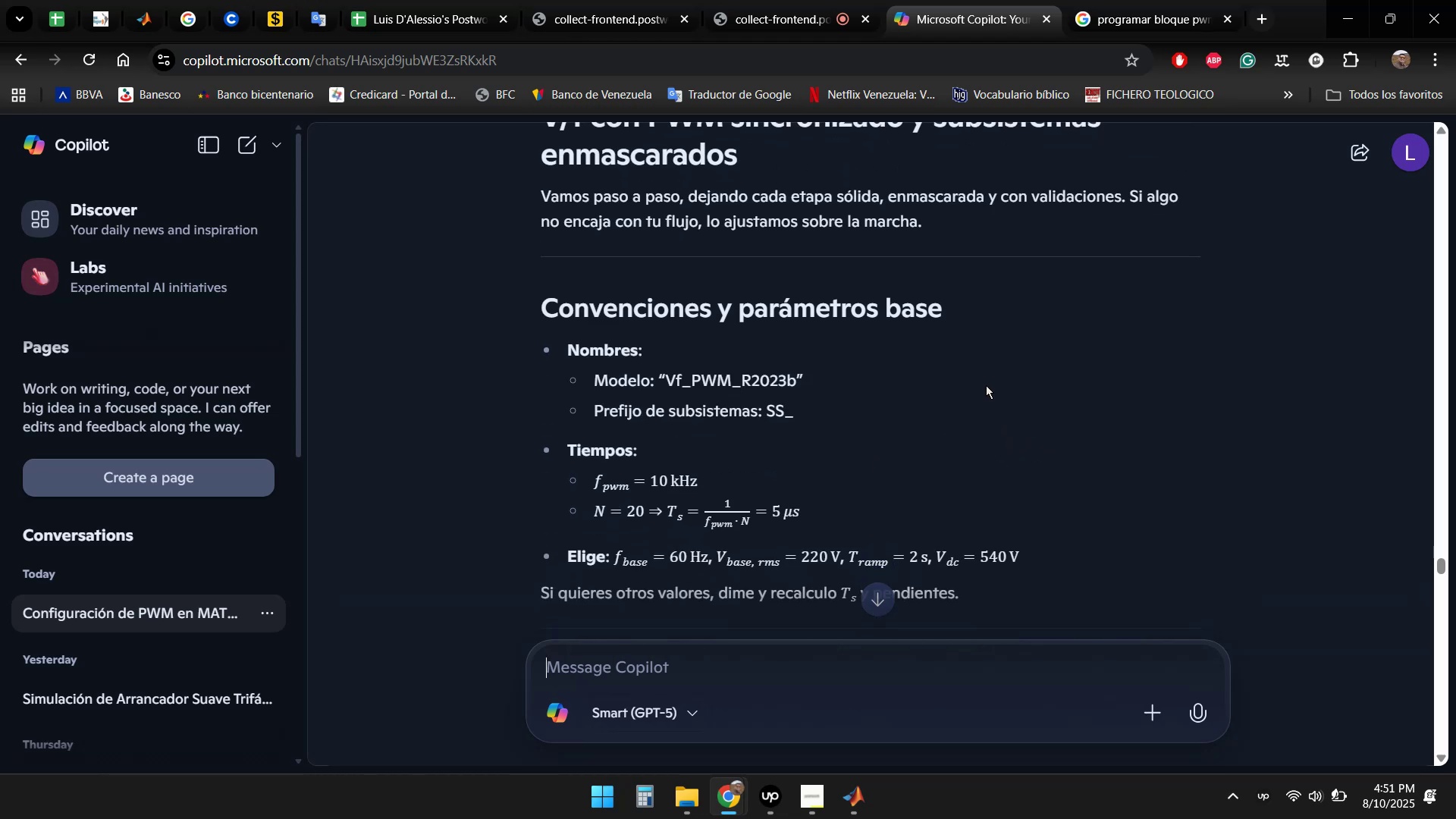 
scroll: coordinate [992, 288], scroll_direction: down, amount: 2.0
 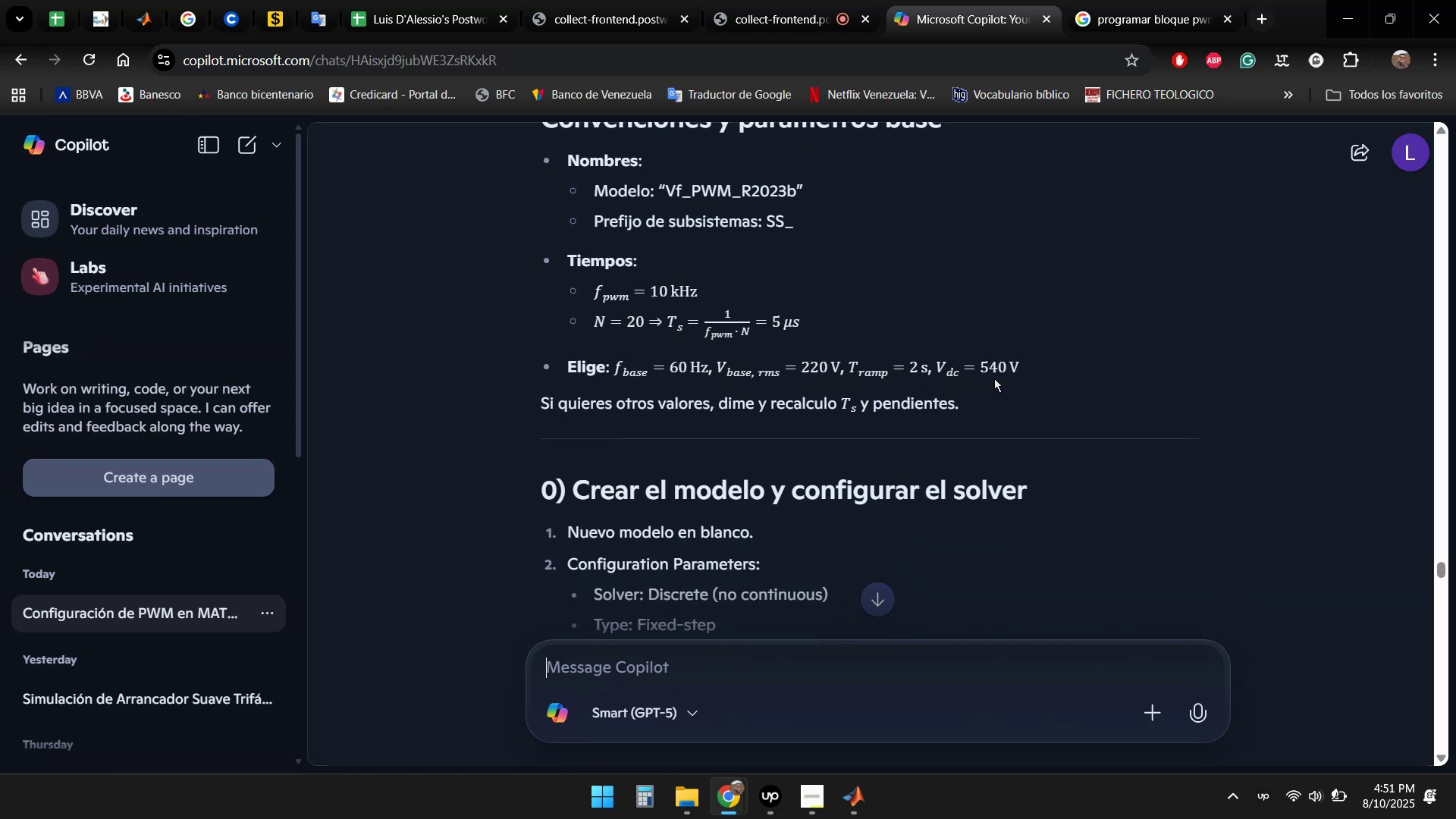 
wait(15.19)
 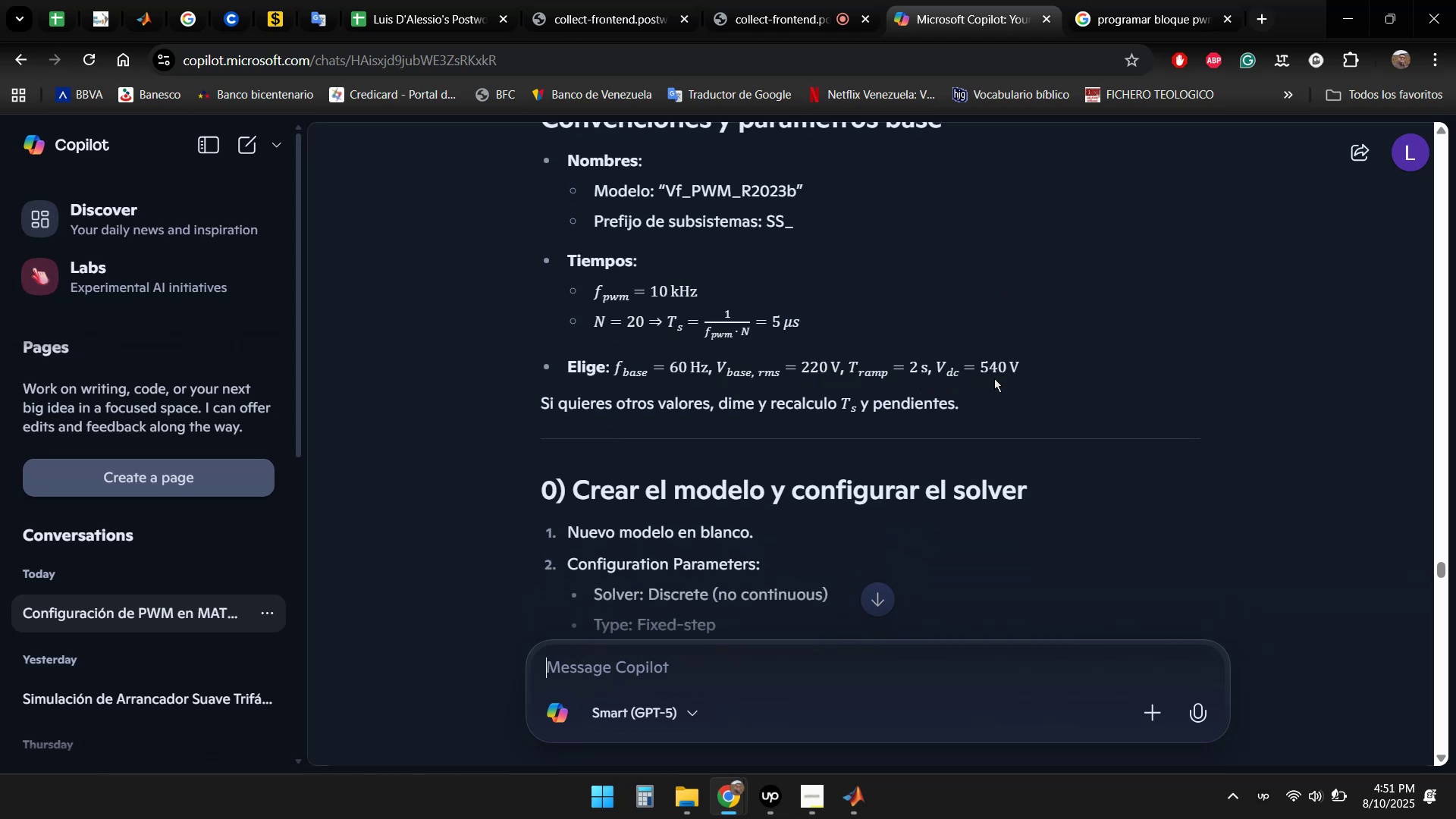 
scroll: coordinate [1090, 347], scroll_direction: down, amount: 2.0
 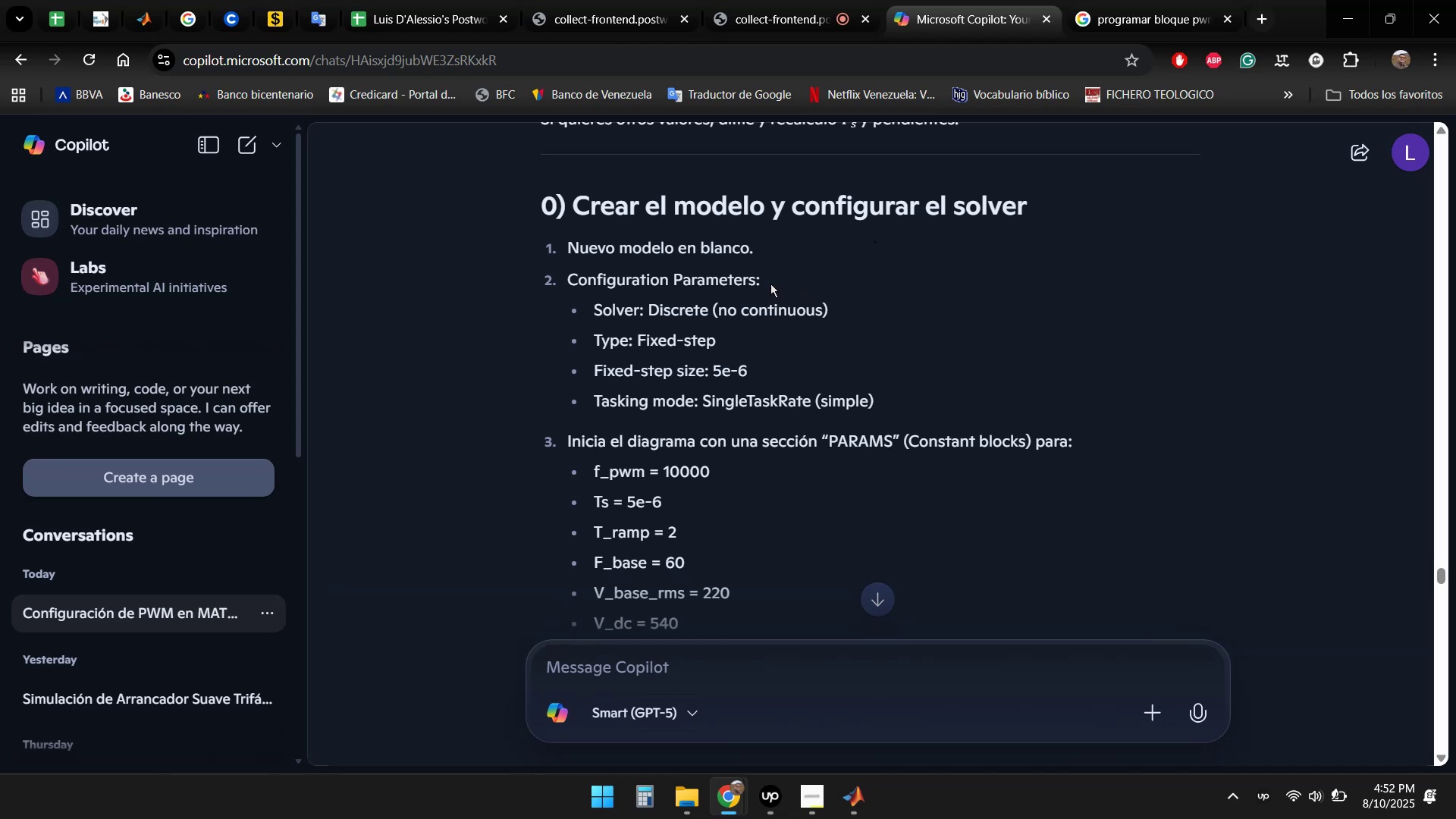 
wait(10.2)
 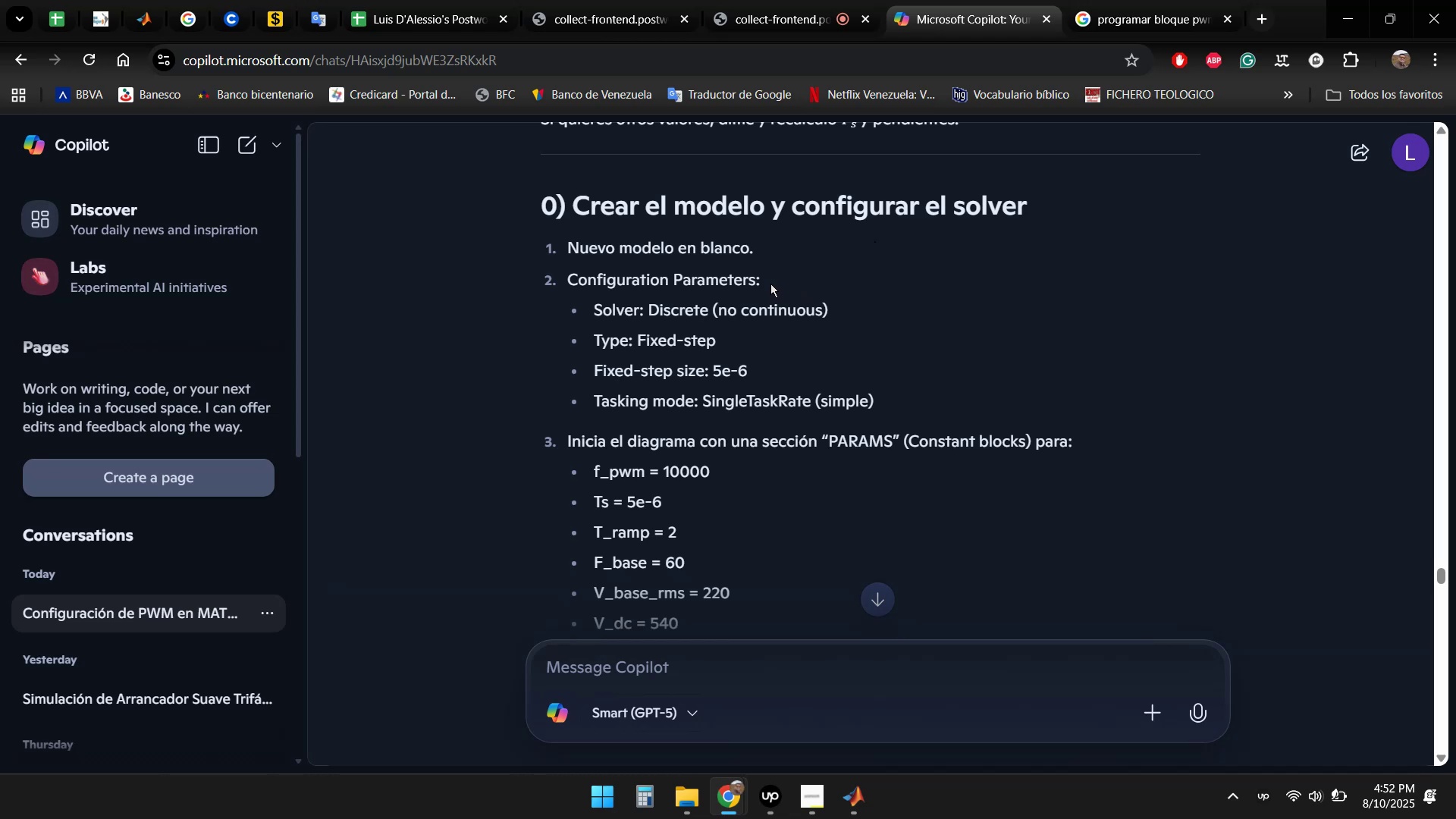 
scroll: coordinate [956, 307], scroll_direction: down, amount: 1.0
 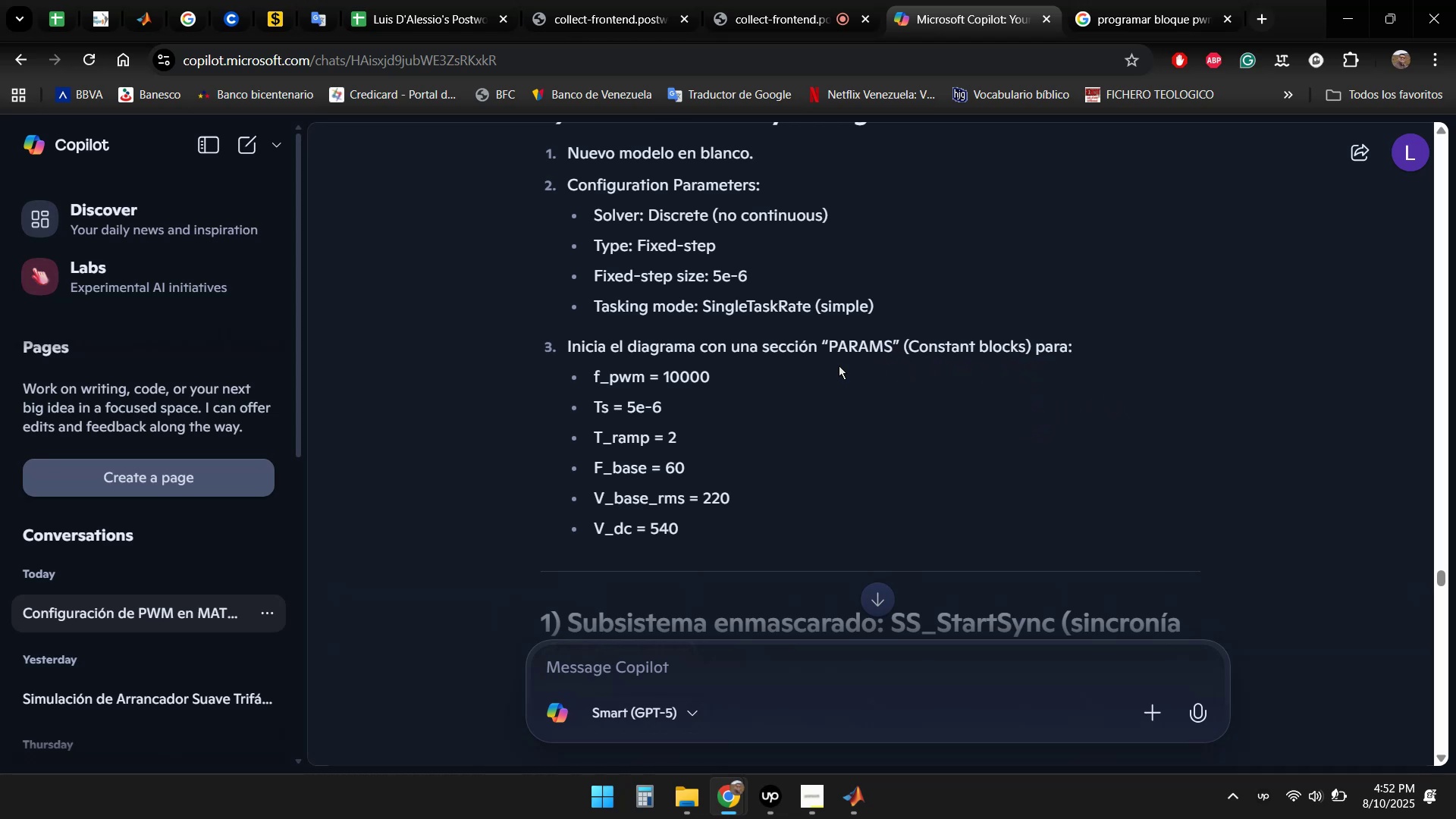 
wait(18.09)
 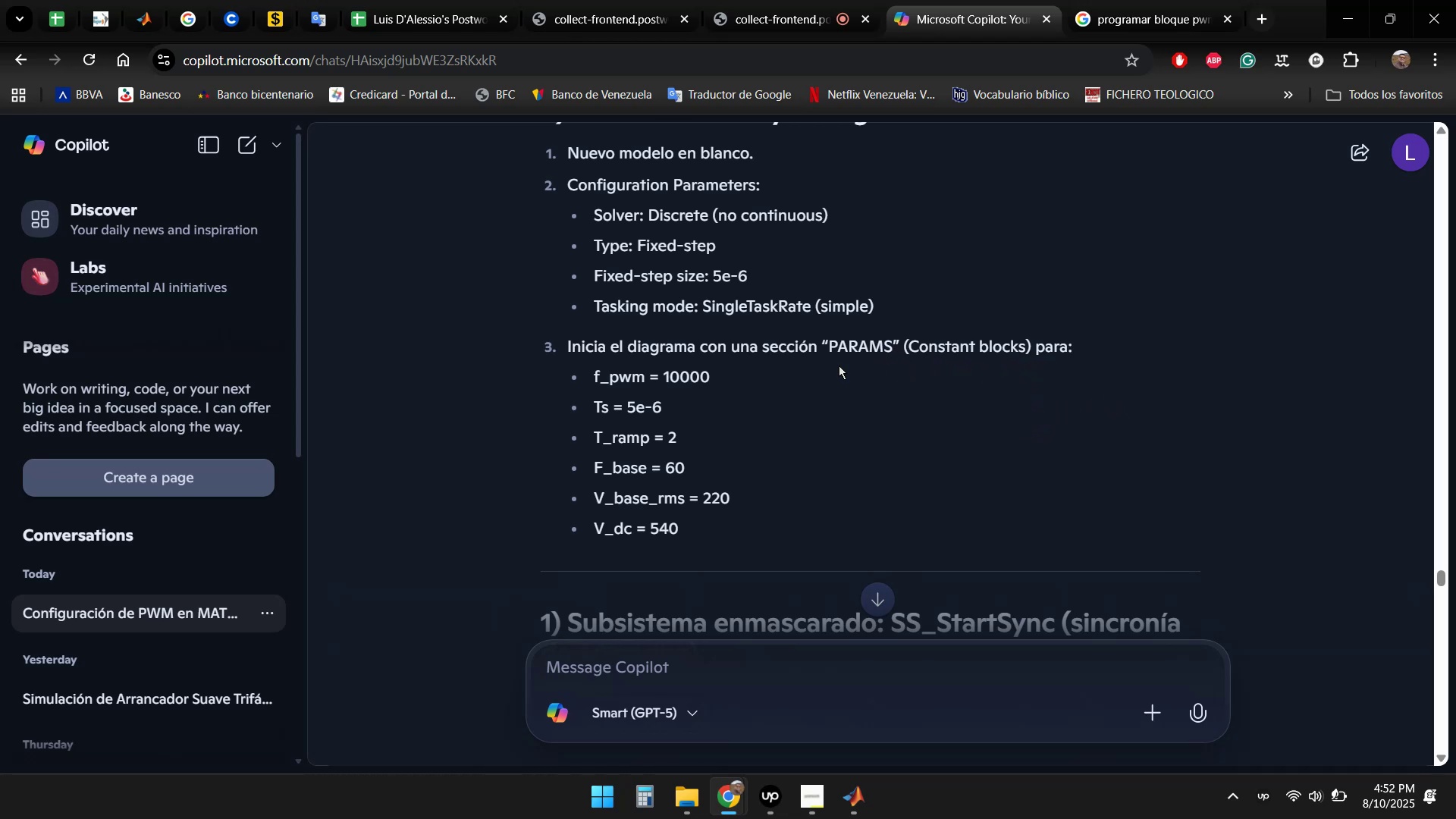 
scroll: coordinate [1031, 428], scroll_direction: up, amount: 2.0
 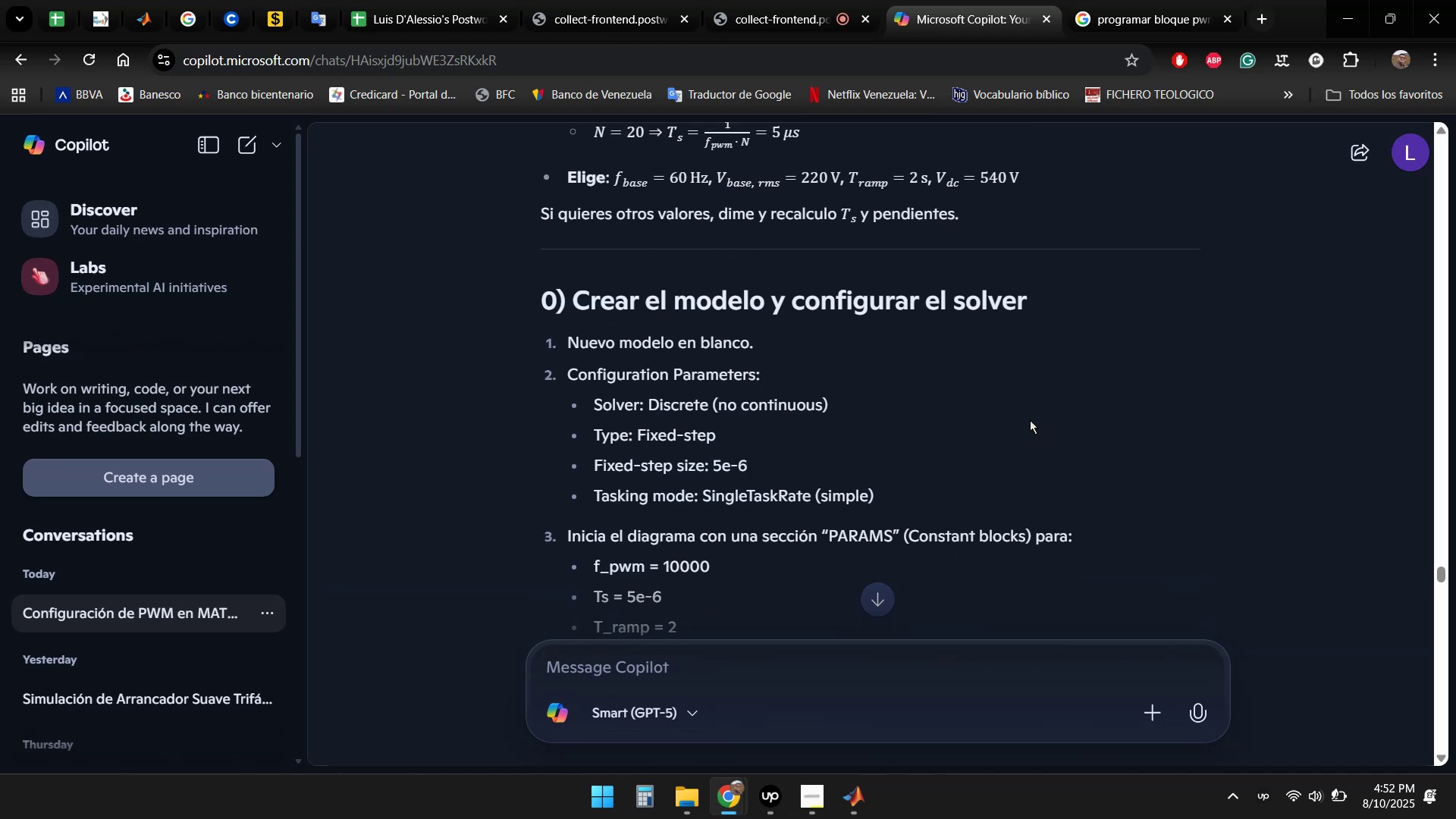 
left_click([1028, 412])
 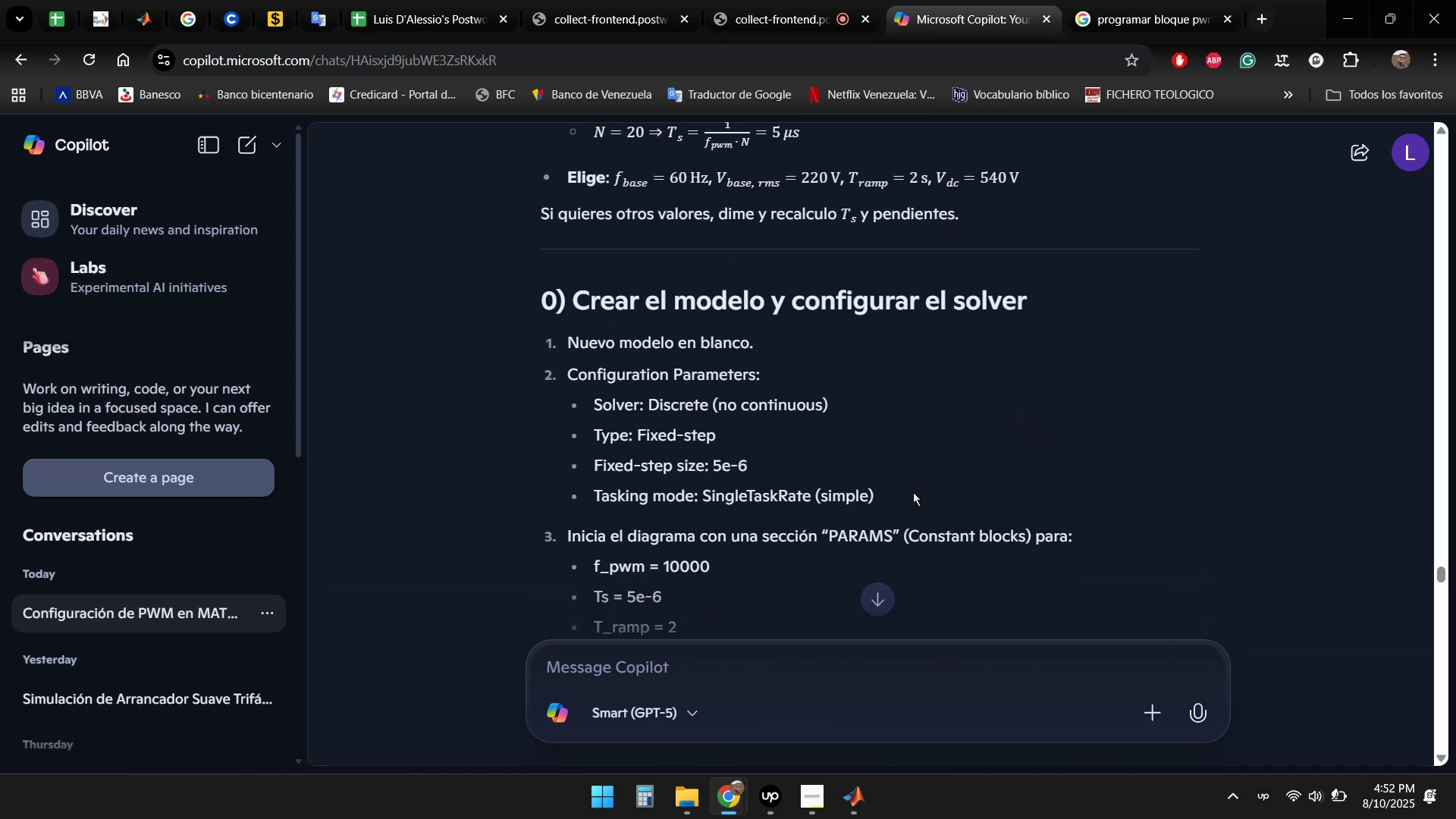 
left_click([846, 805])
 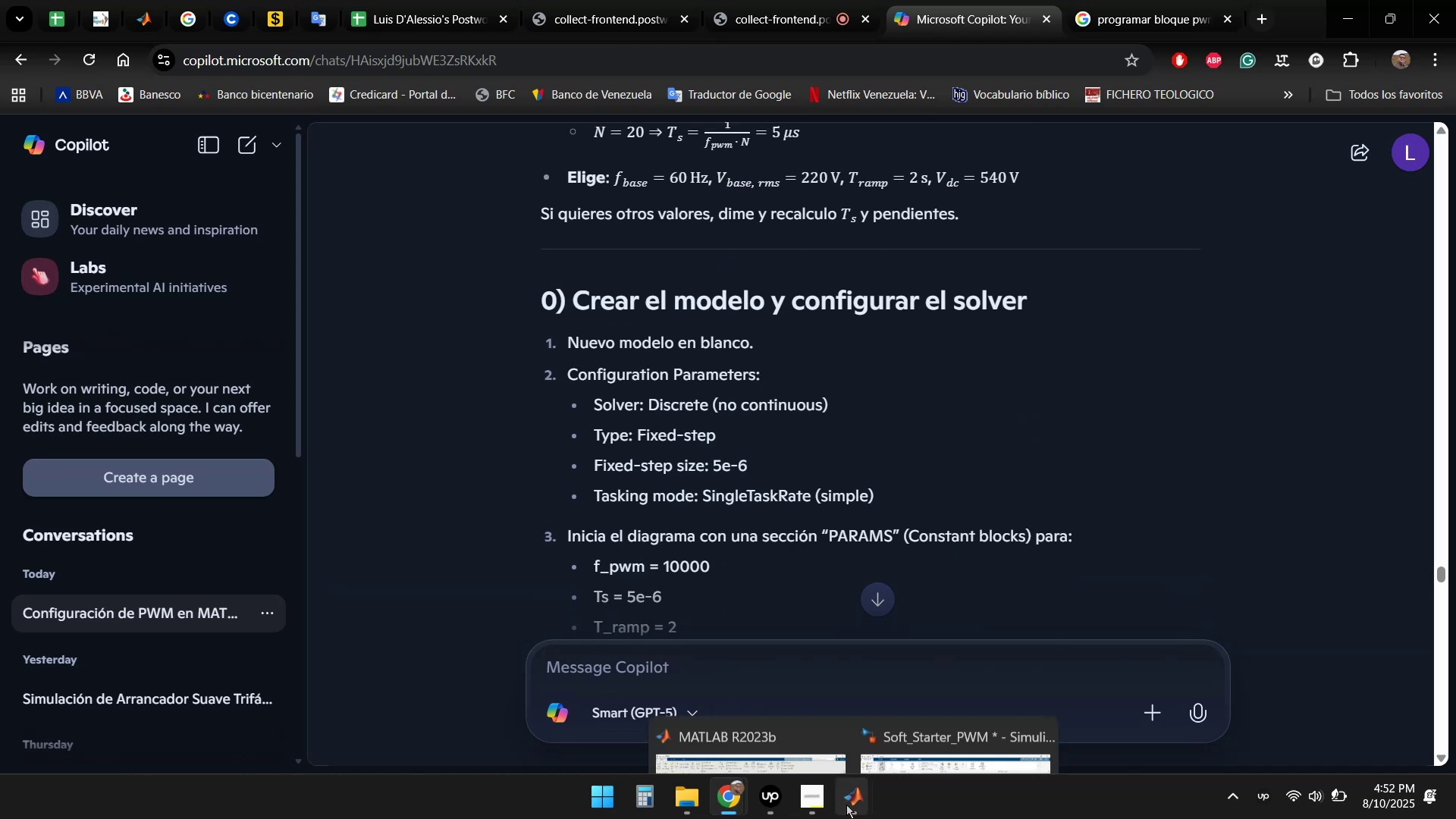 
double_click([937, 709])
 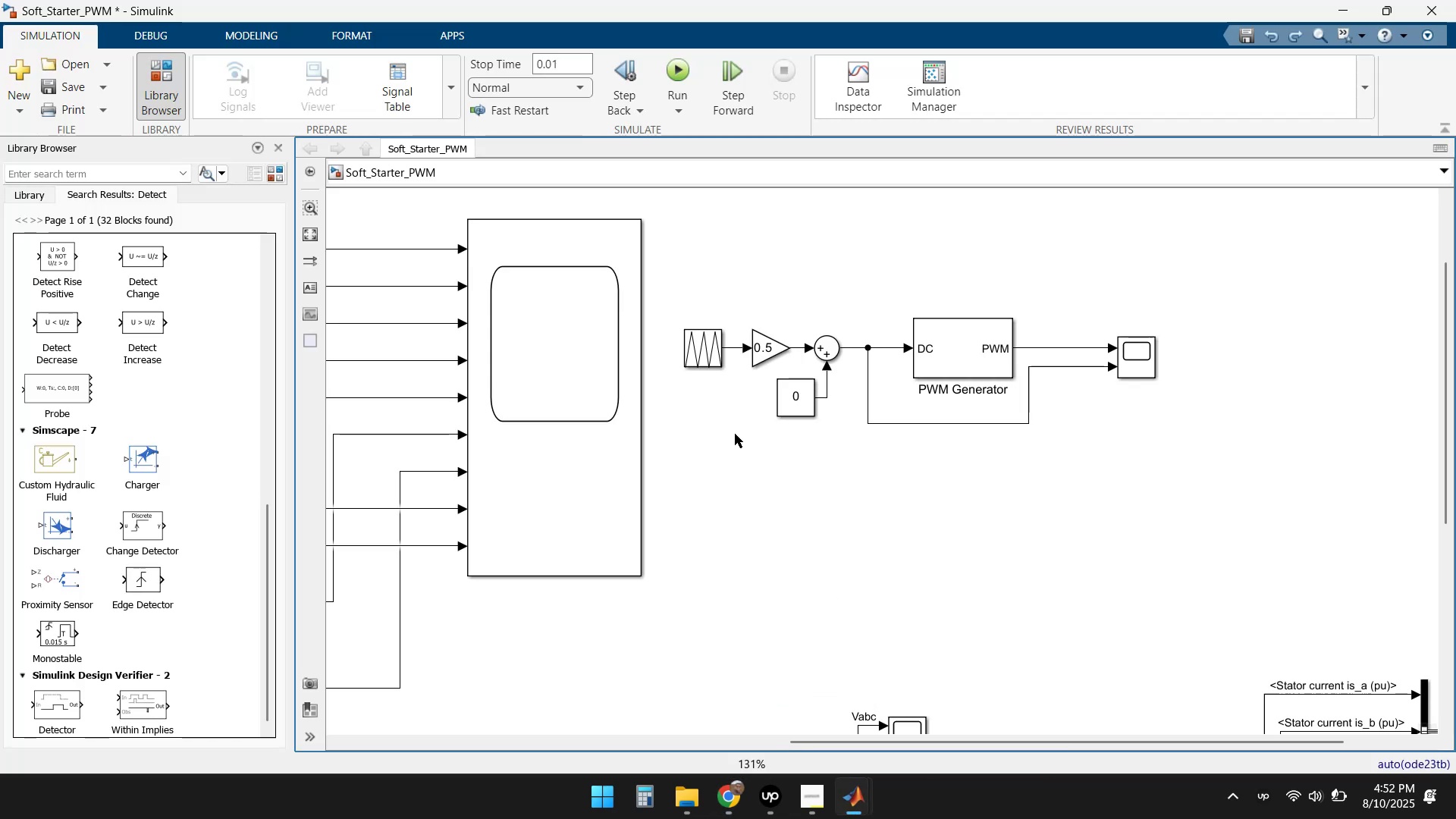 
scroll: coordinate [744, 423], scroll_direction: down, amount: 2.0
 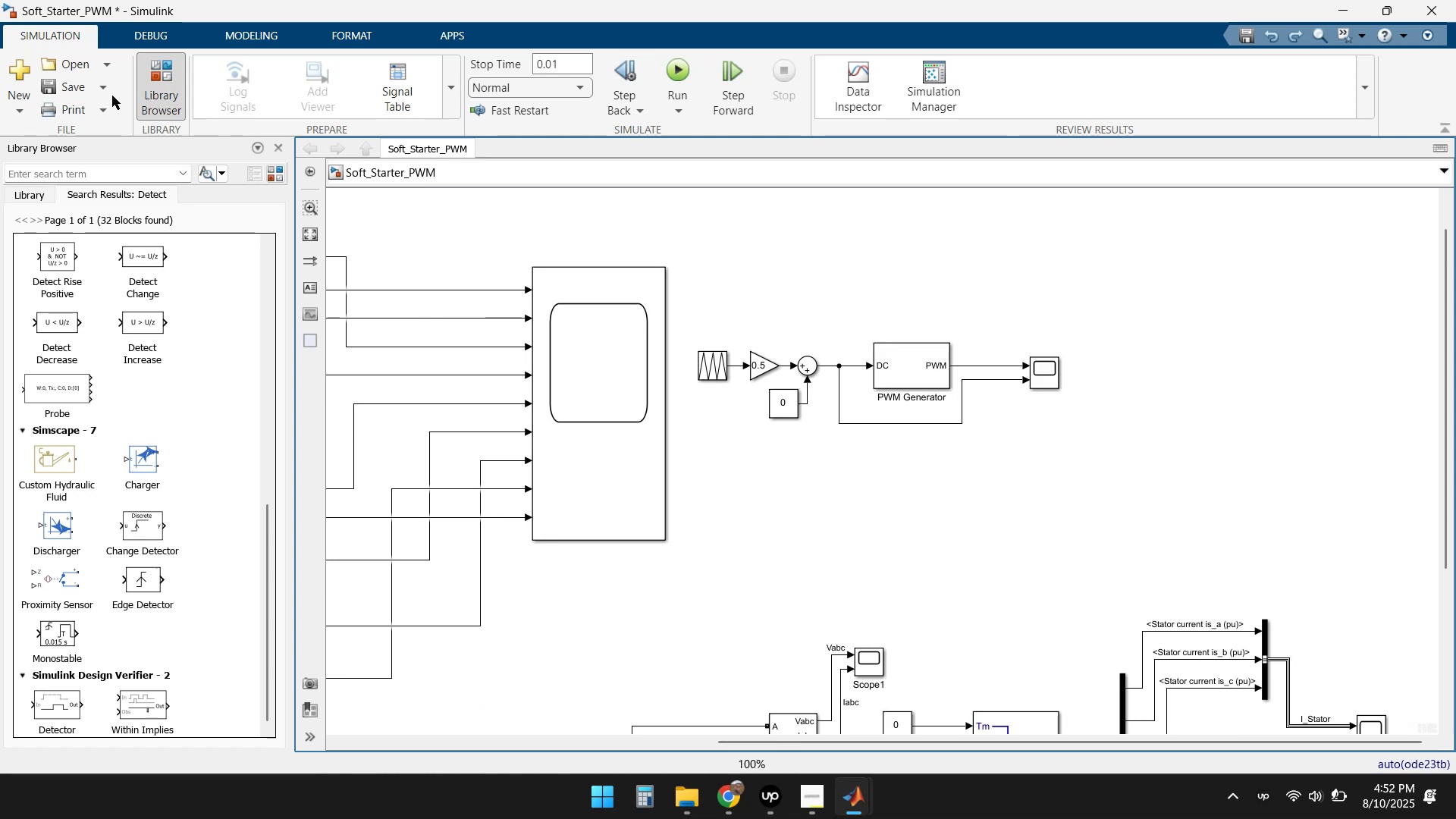 
wait(5.18)
 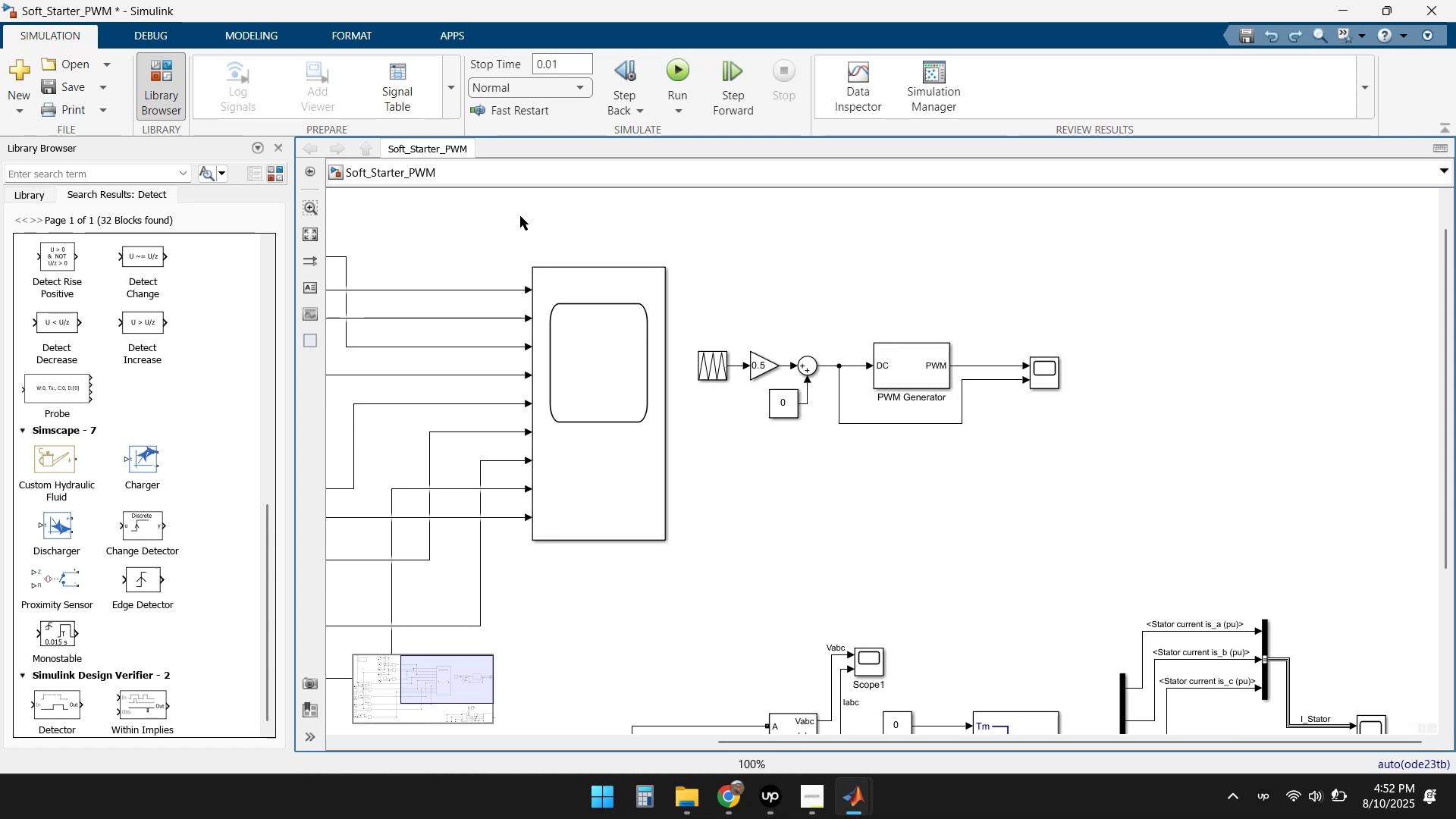 
left_click([22, 109])
 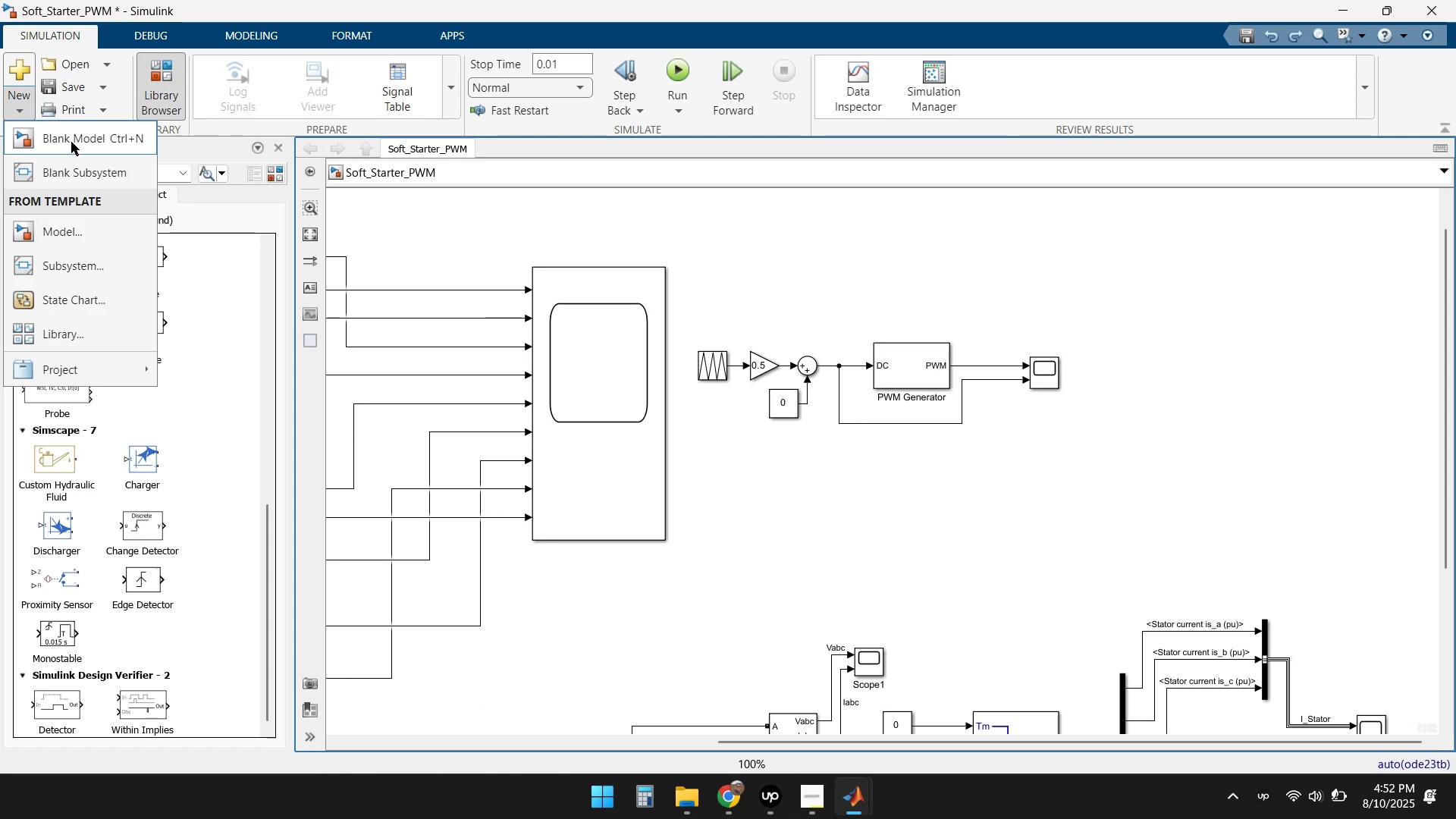 
left_click([95, 142])
 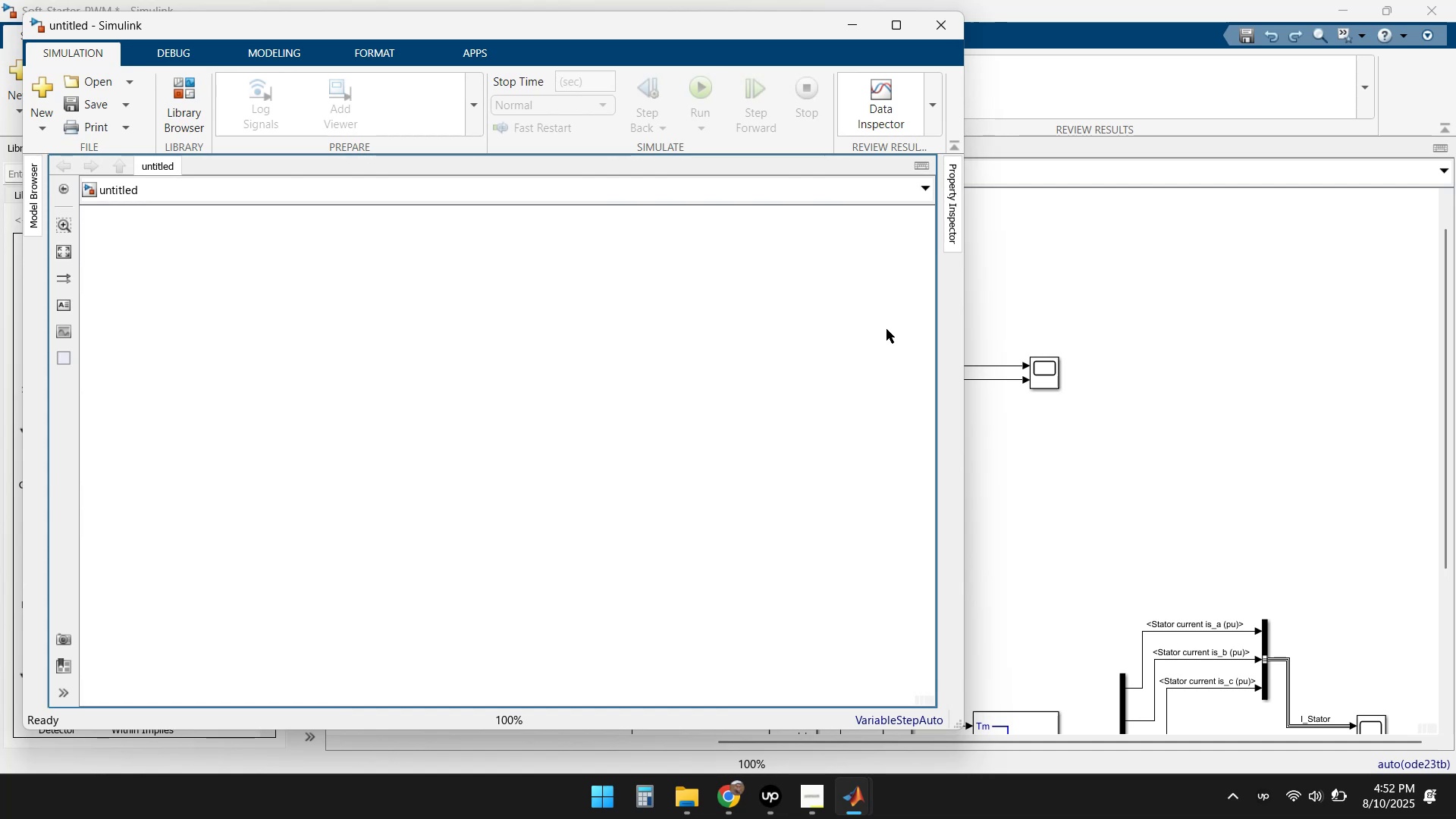 
left_click([892, 30])
 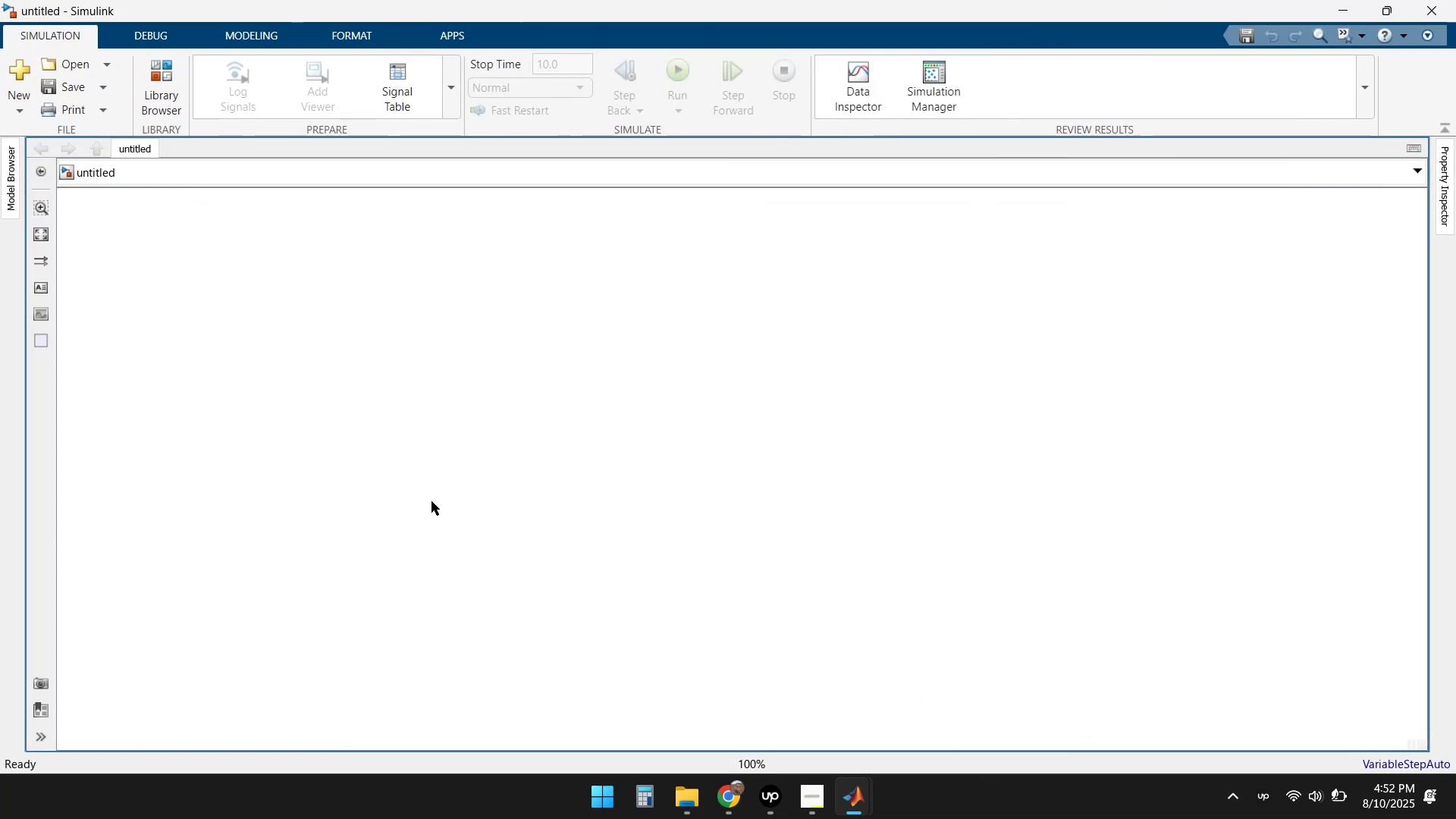 
left_click([349, 391])
 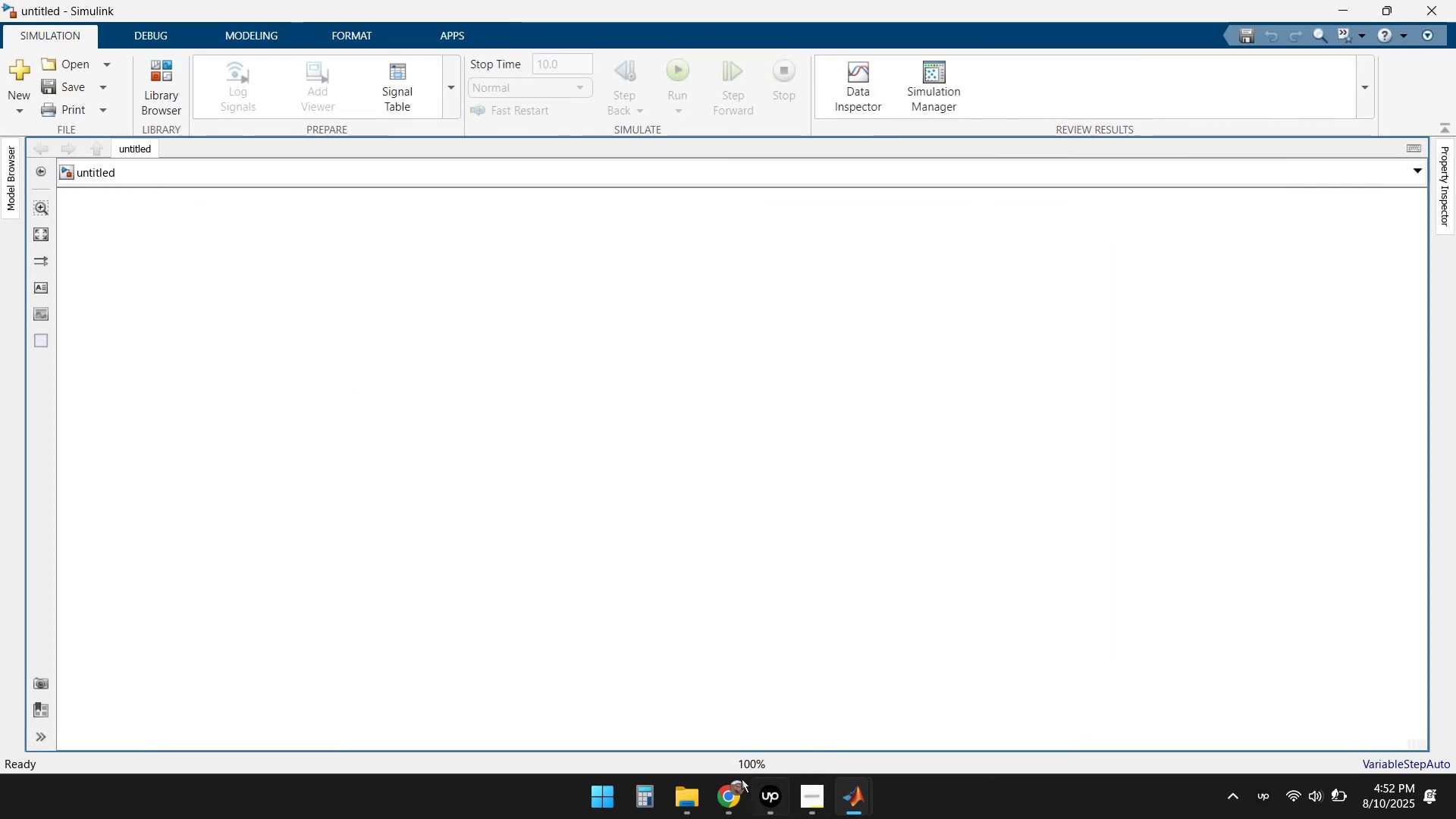 
double_click([640, 710])
 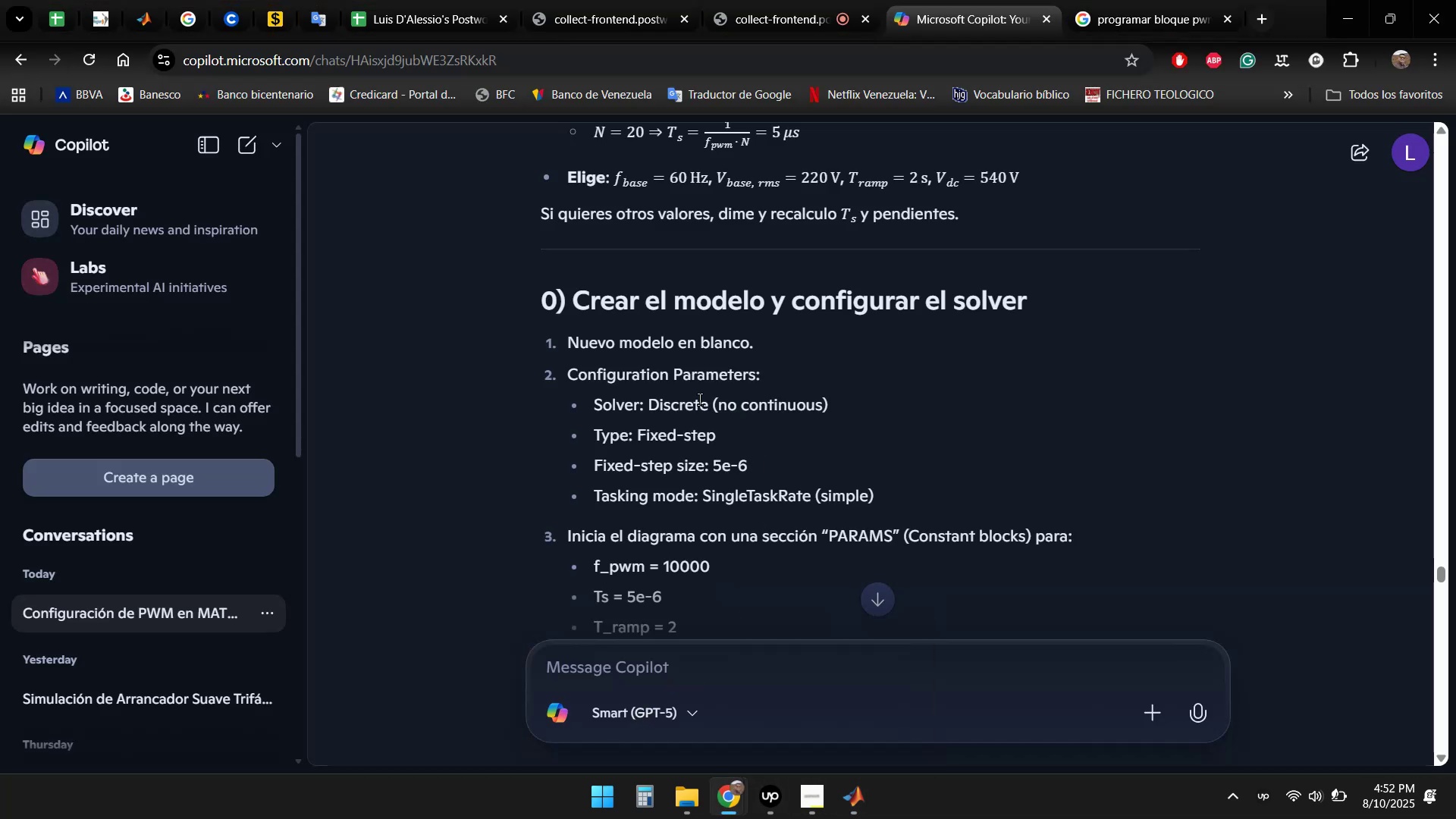 
scroll: coordinate [744, 410], scroll_direction: up, amount: 3.0
 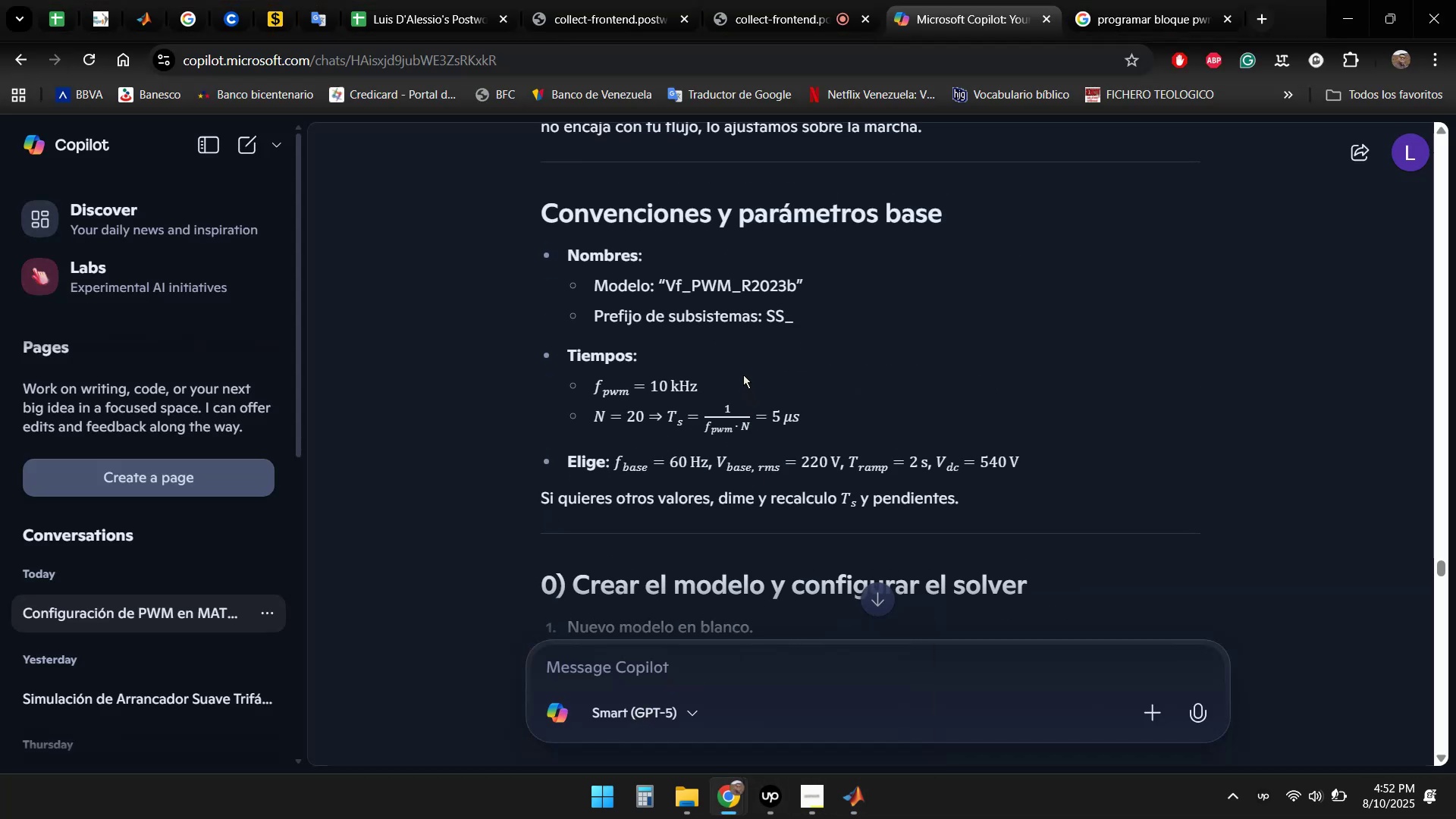 
left_click_drag(start_coordinate=[667, 281], to_coordinate=[793, 281])
 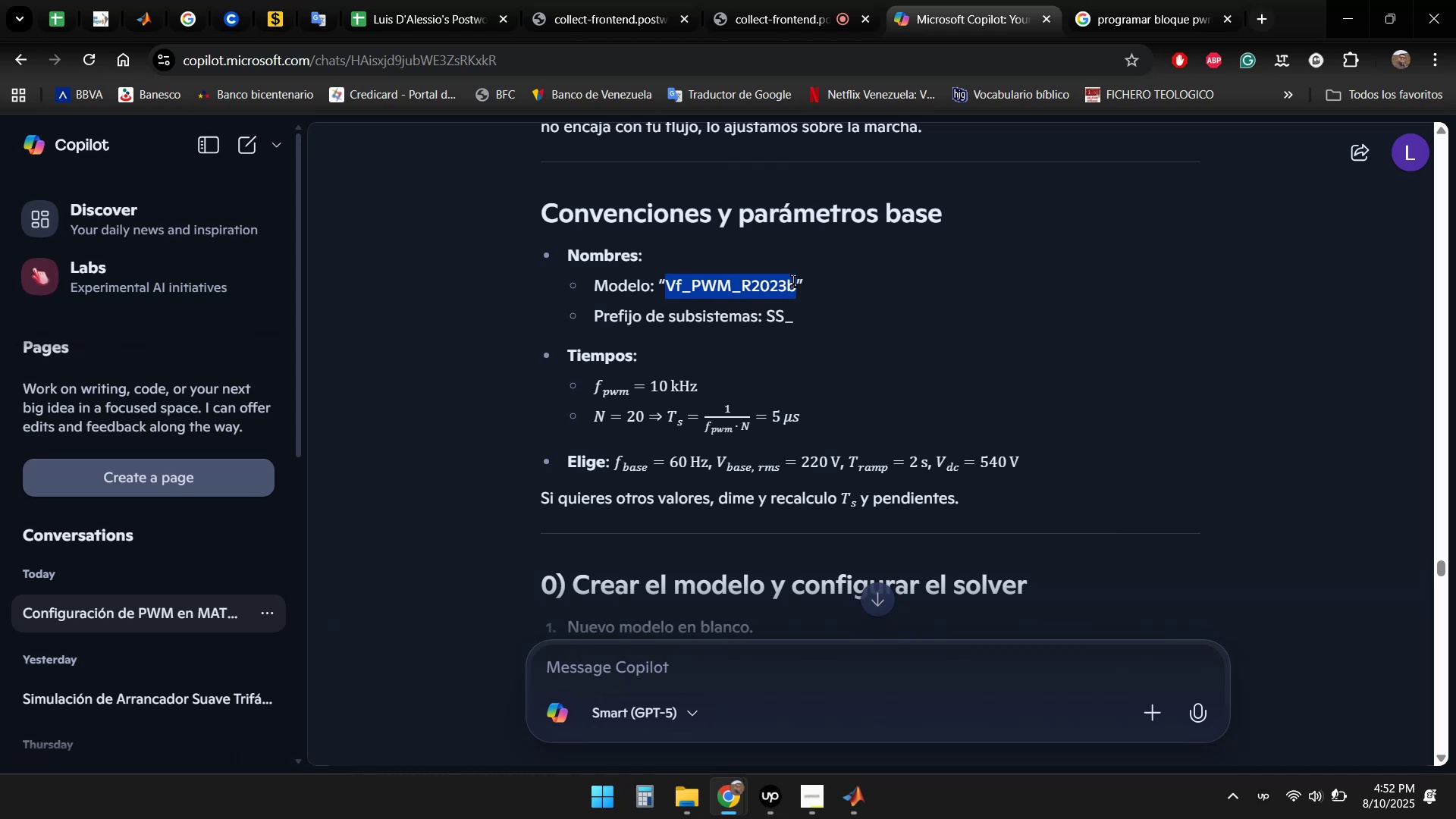 
key(Control+C)
 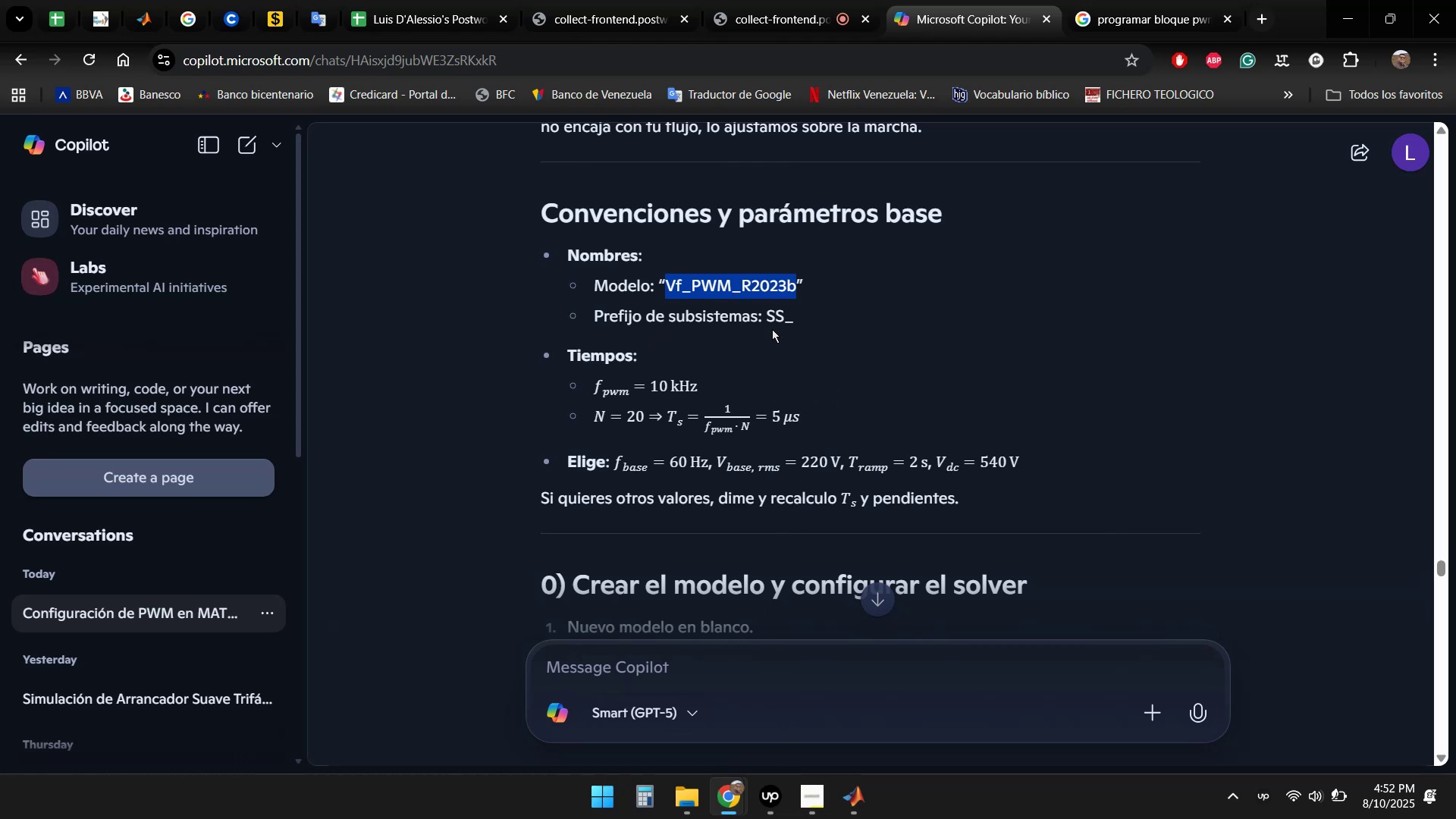 
wait(7.28)
 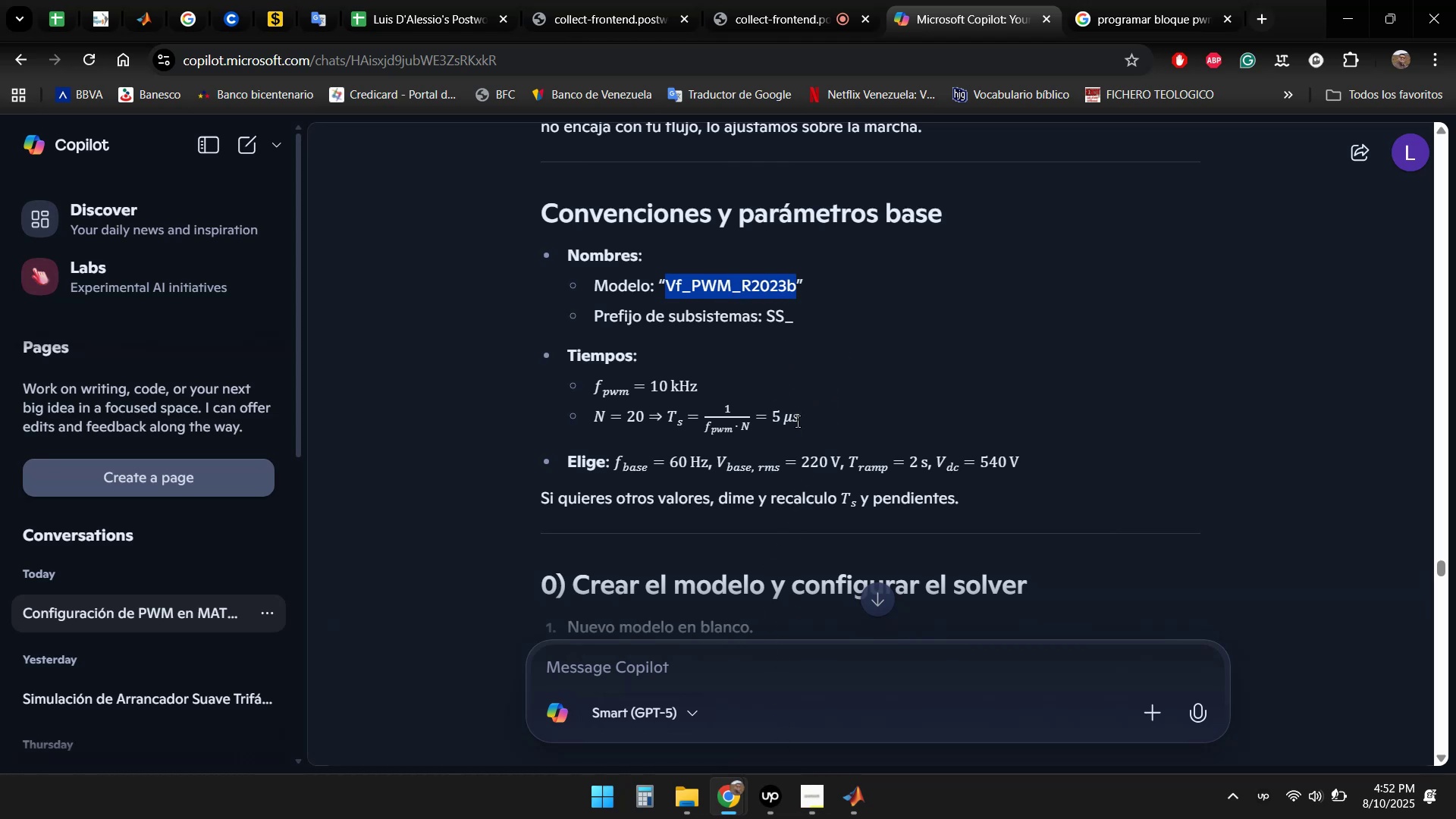 
left_click([852, 809])
 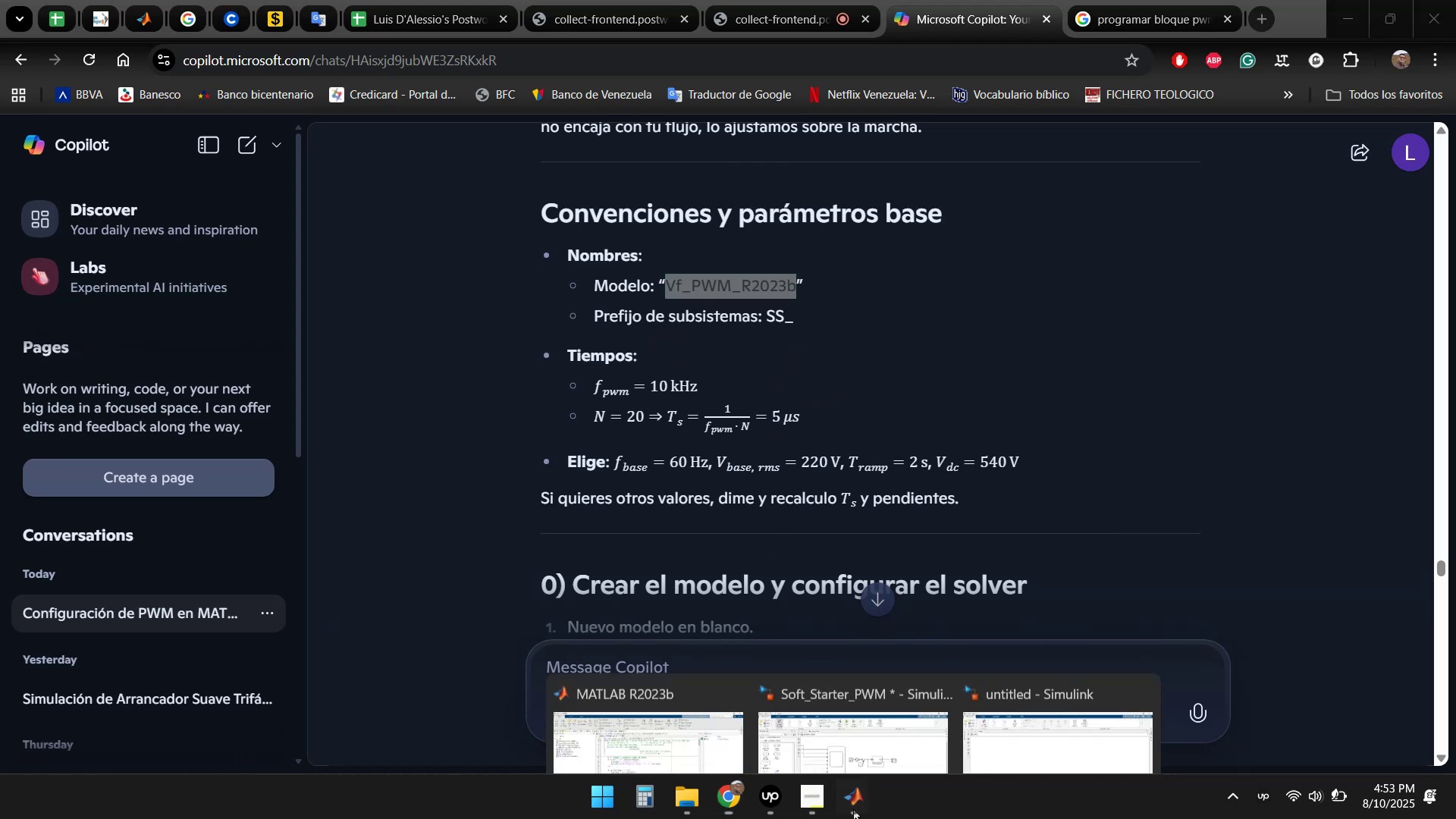 
left_click([1037, 723])
 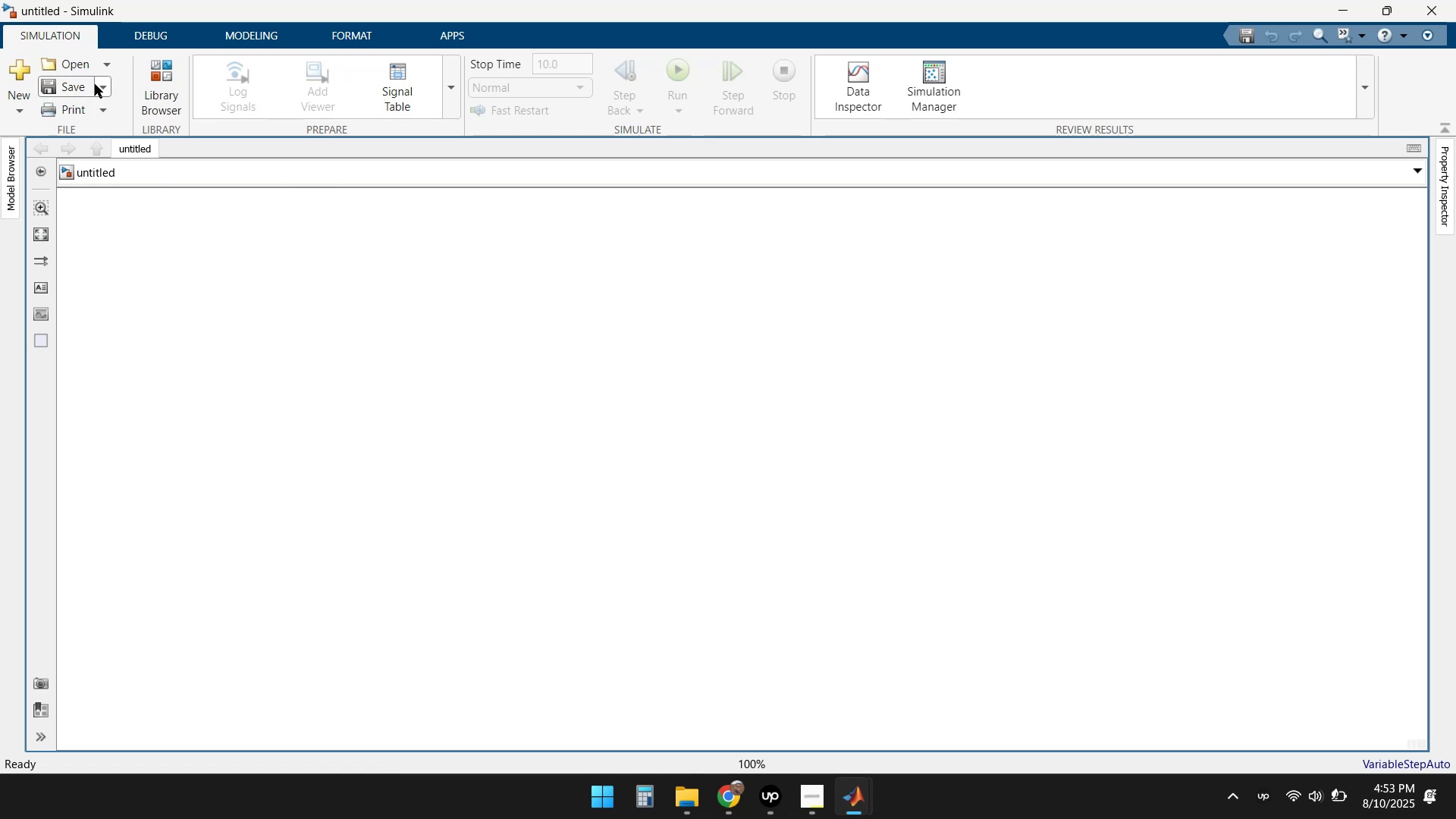 
left_click([82, 84])
 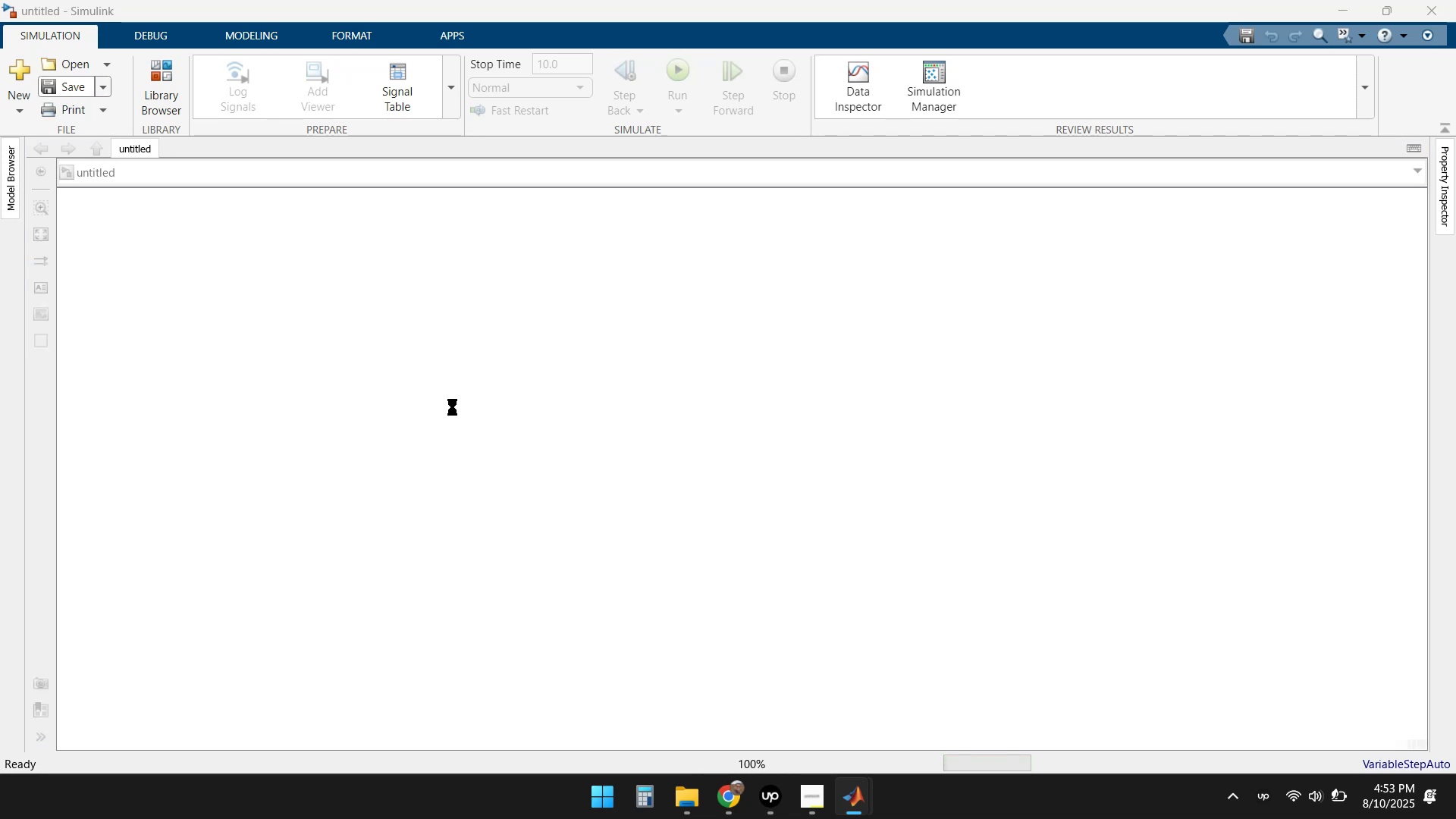 
key(Control+V)
 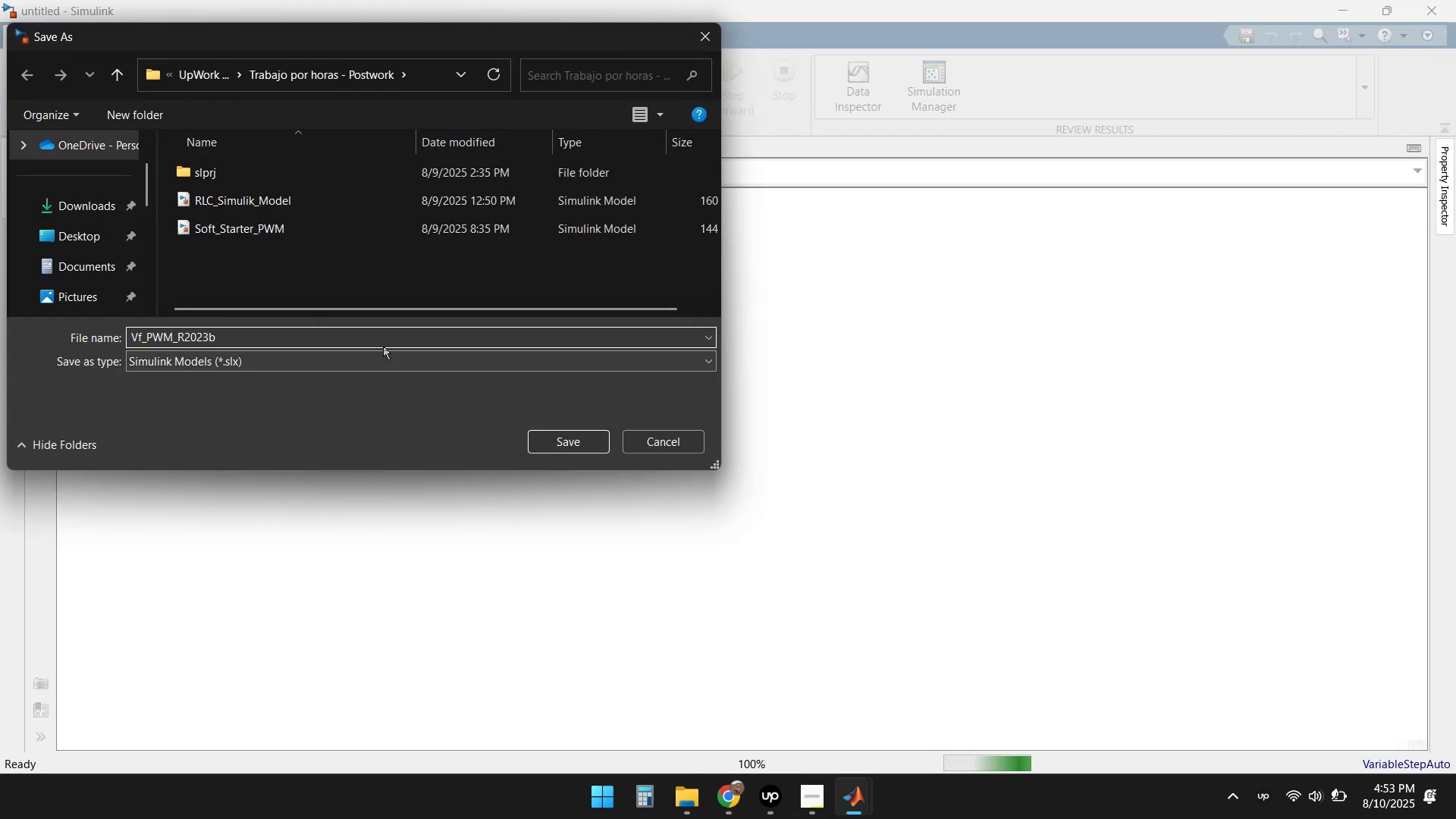 
right_click([214, 271])
 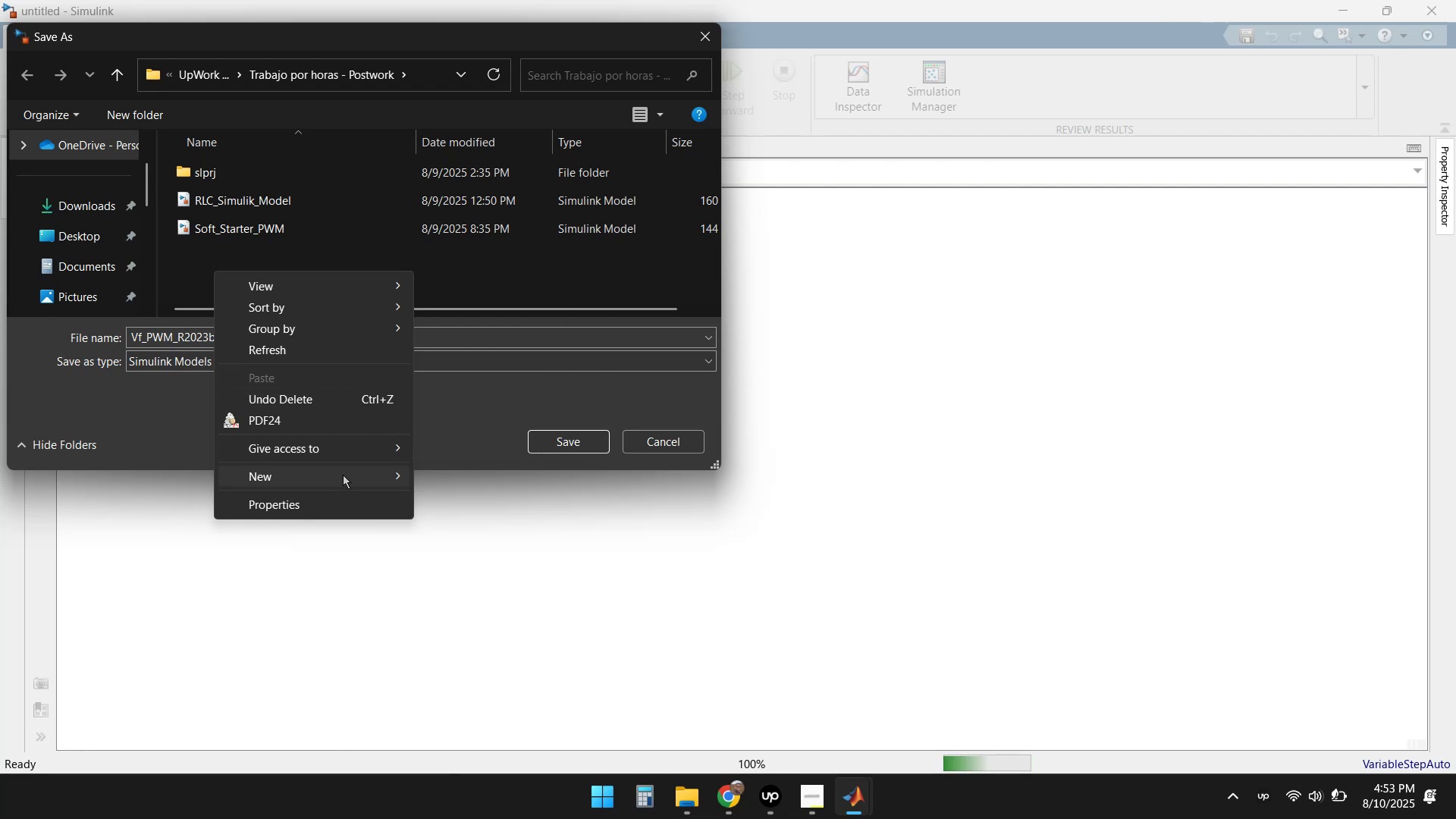 
left_click([466, 481])
 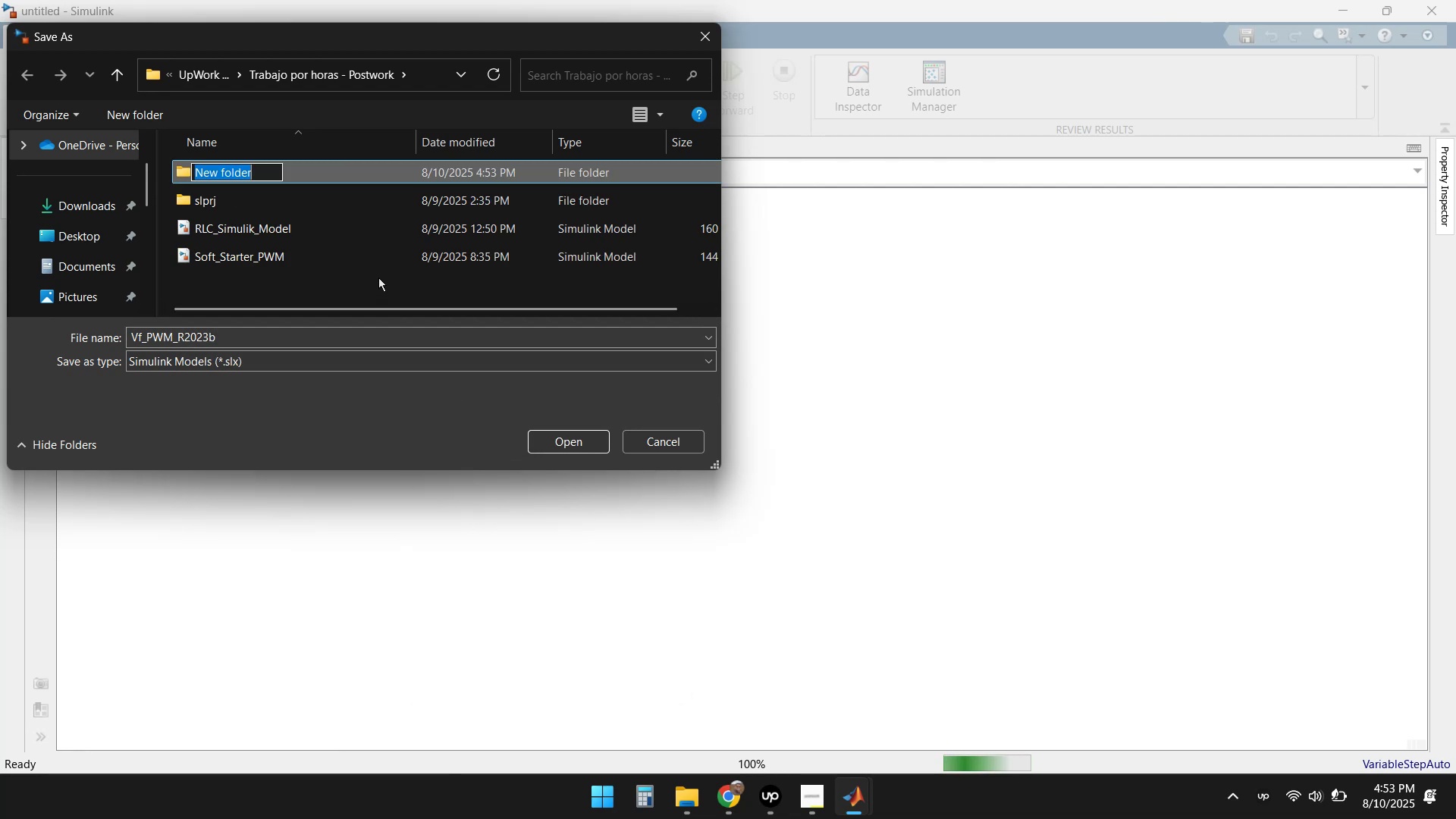 
key(Control+ControlLeft)
 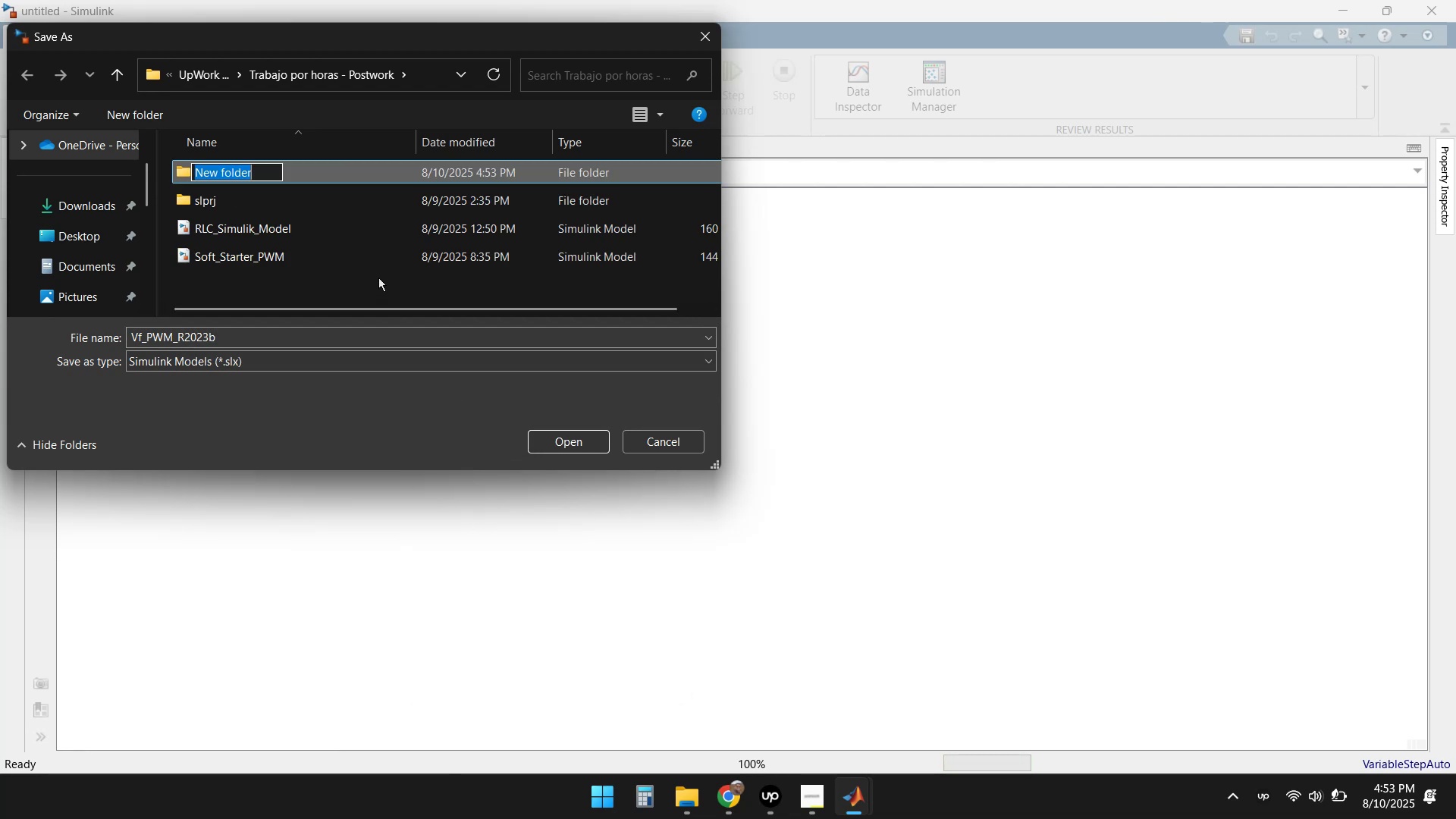 
key(Control+V)
 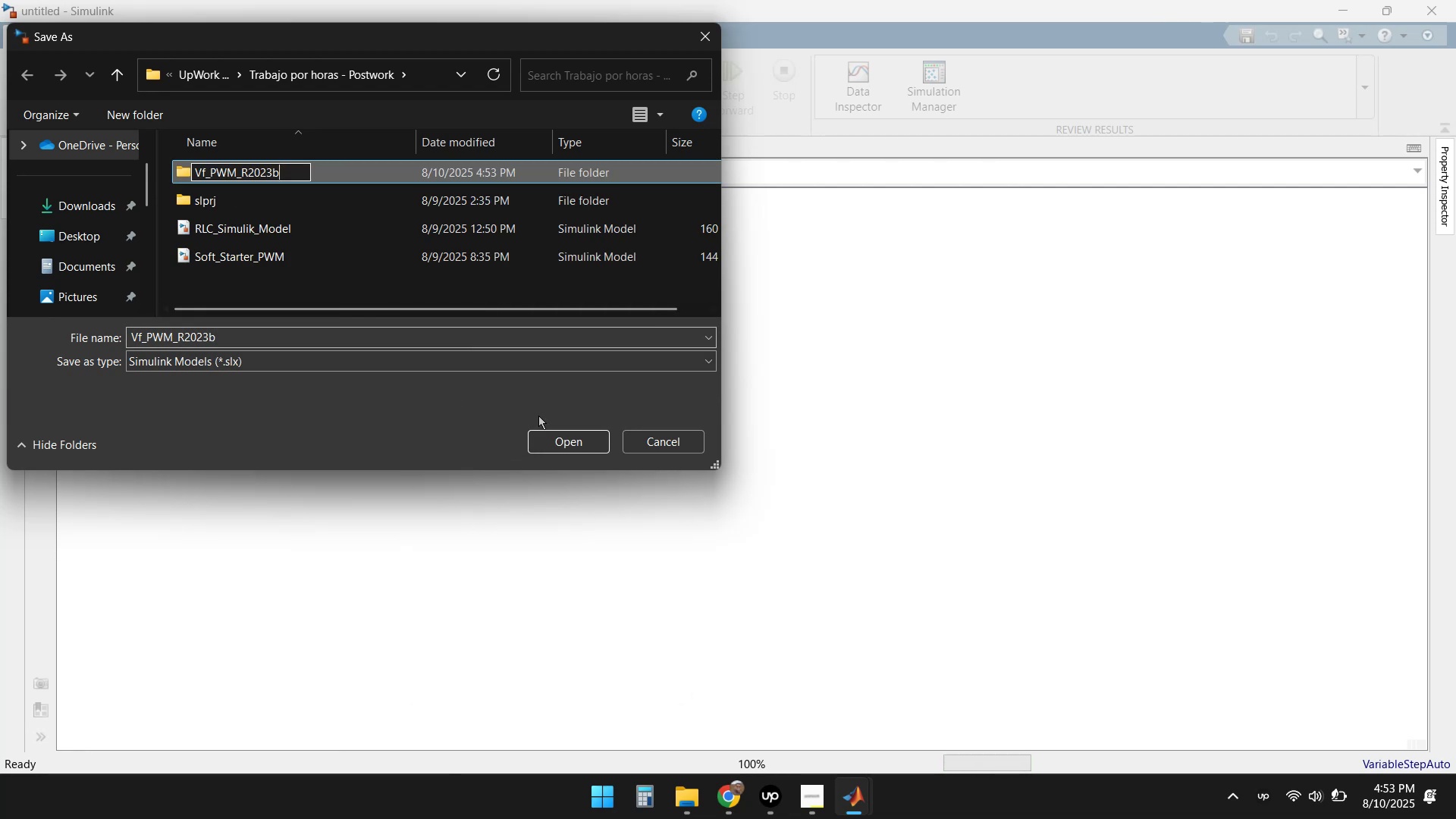 
left_click([572, 444])
 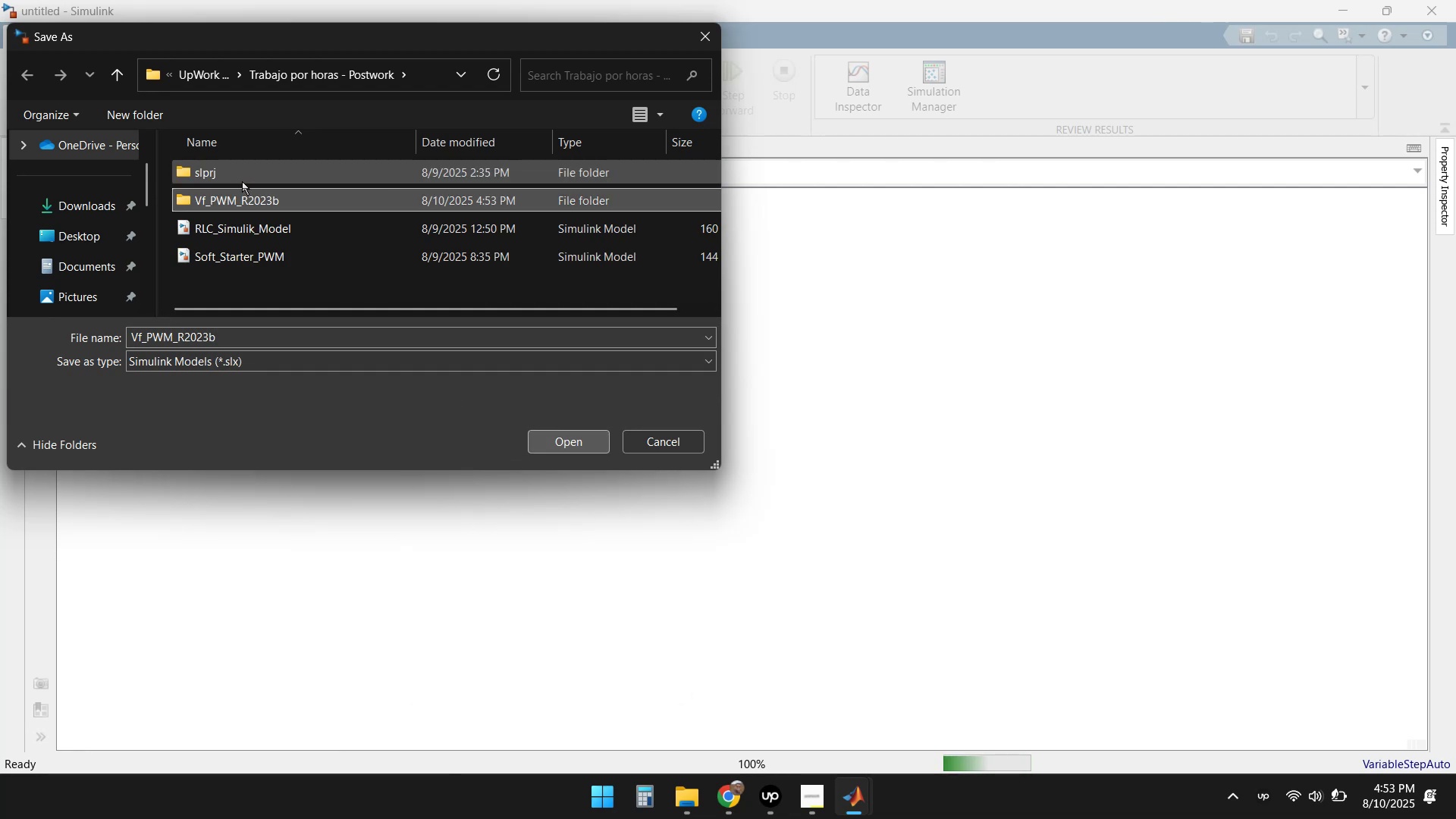 
double_click([235, 205])
 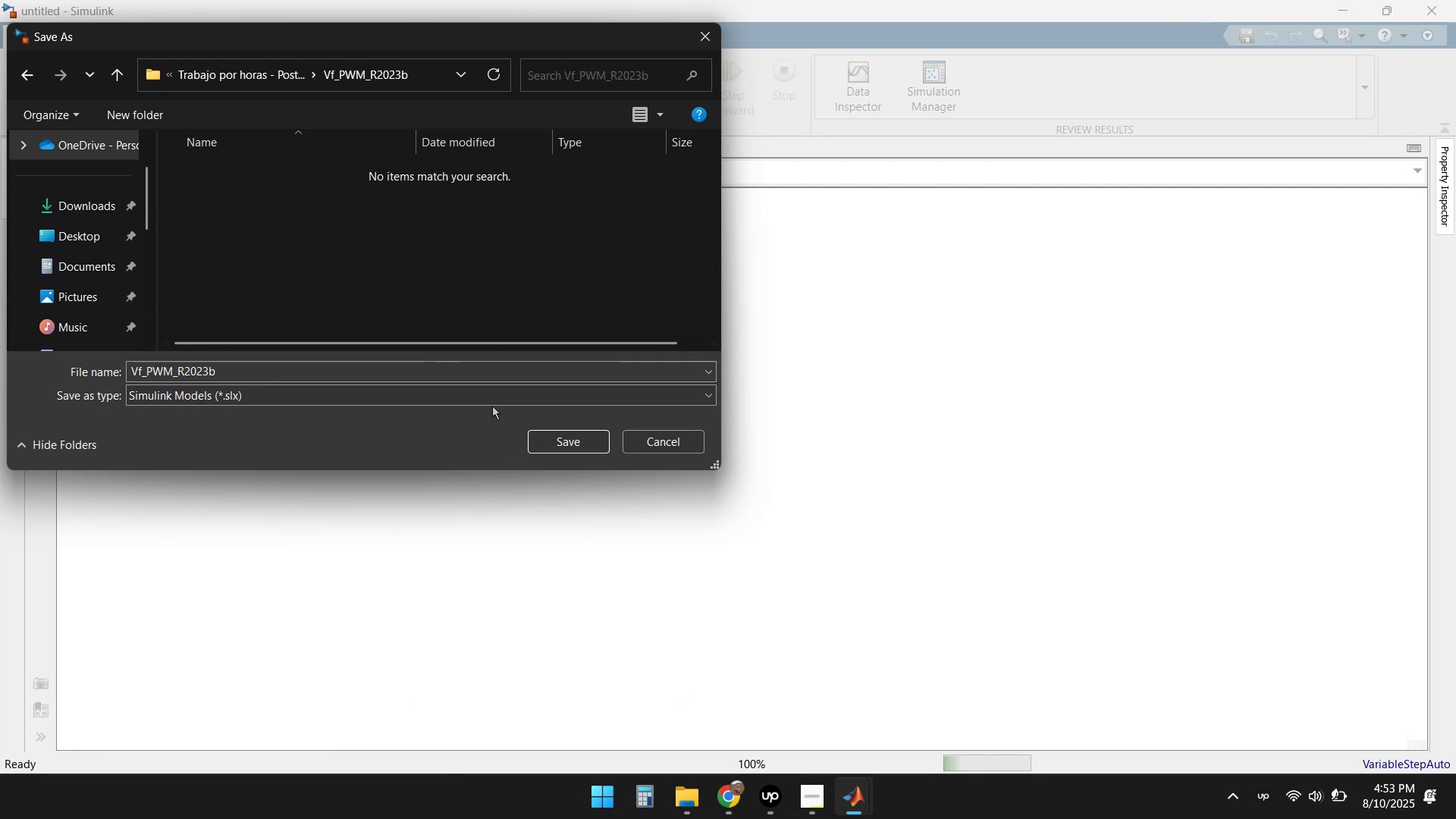 
left_click([563, 441])
 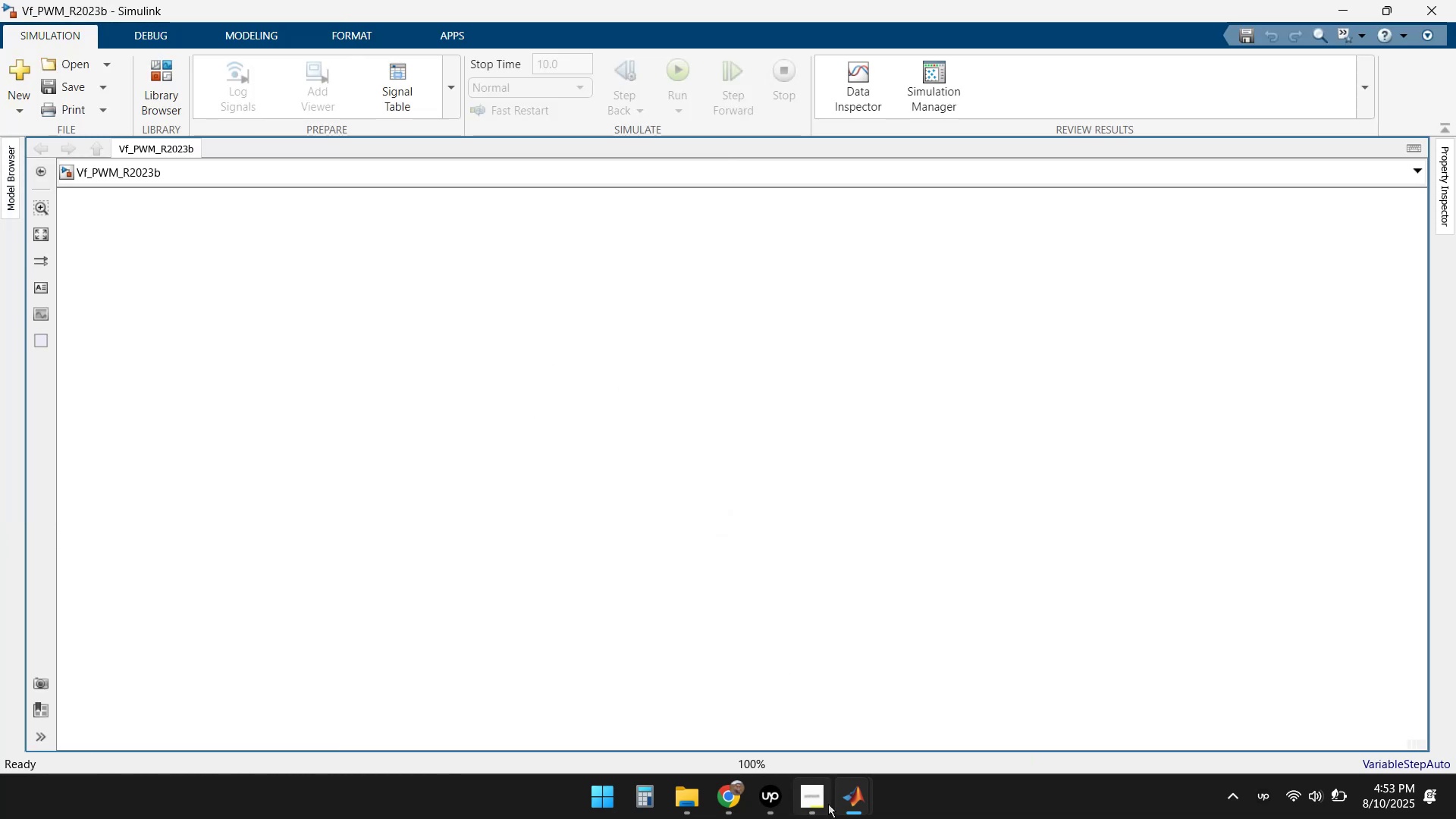 
left_click([733, 804])
 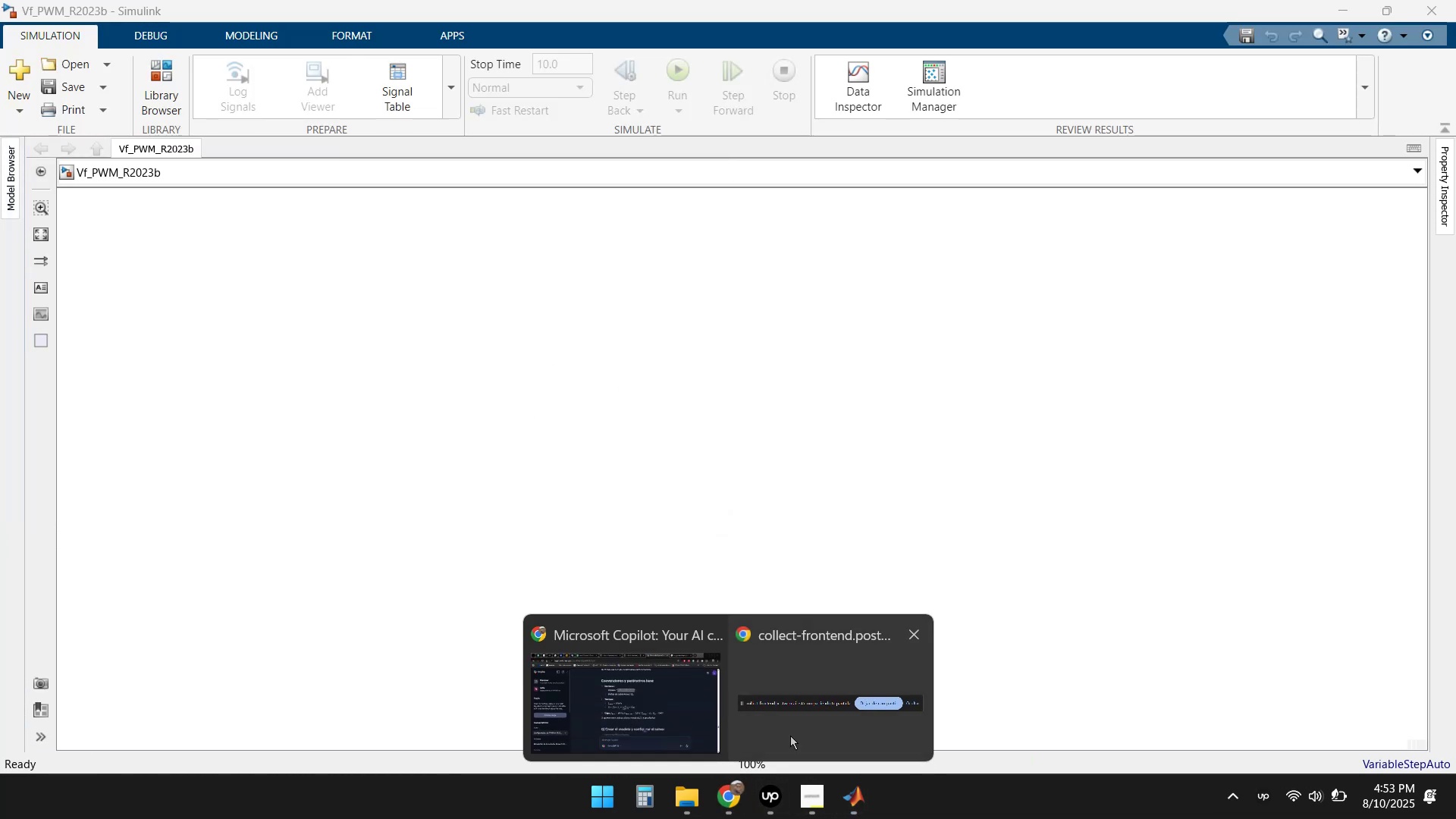 
left_click([857, 814])
 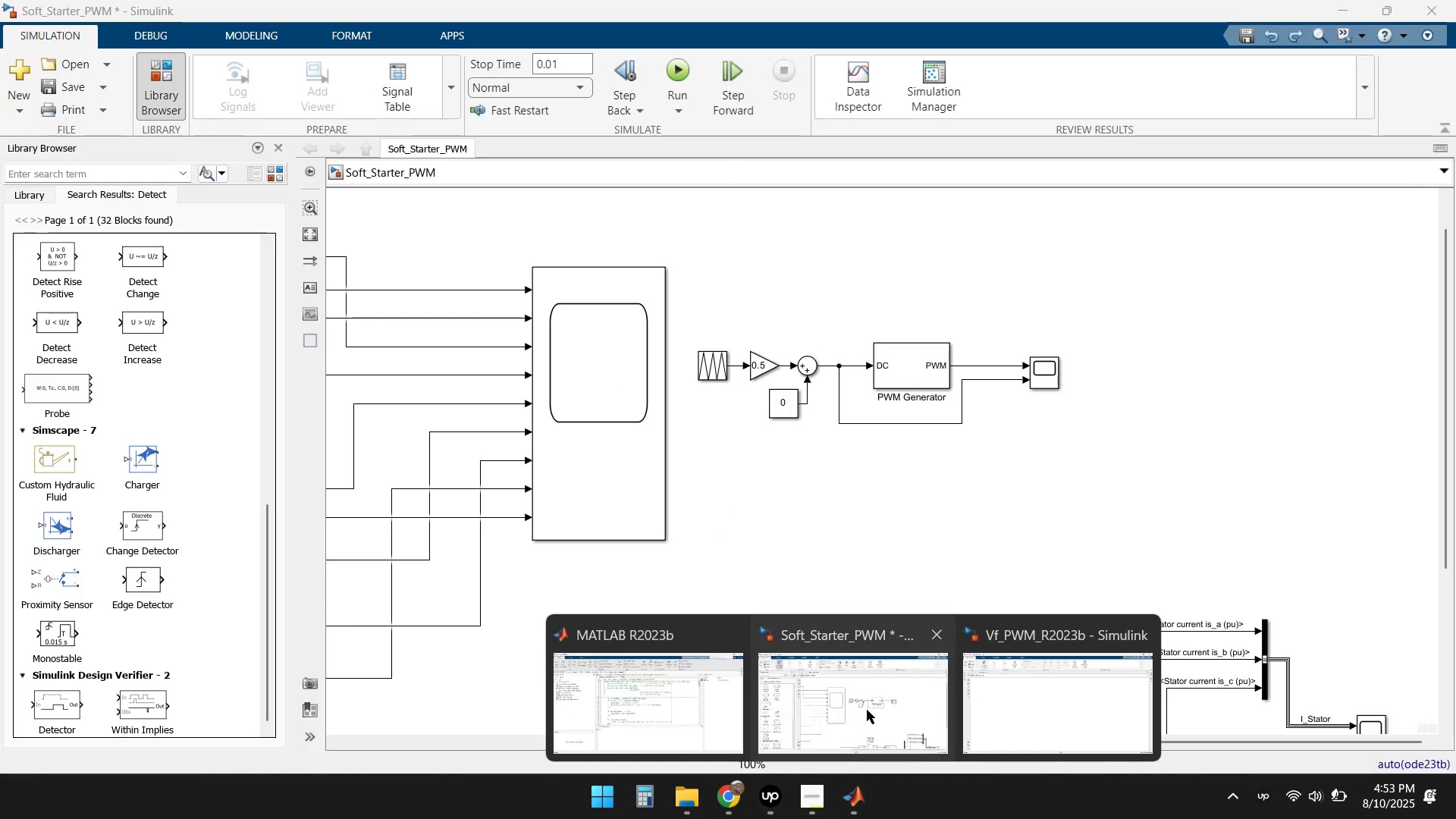 
left_click([735, 807])
 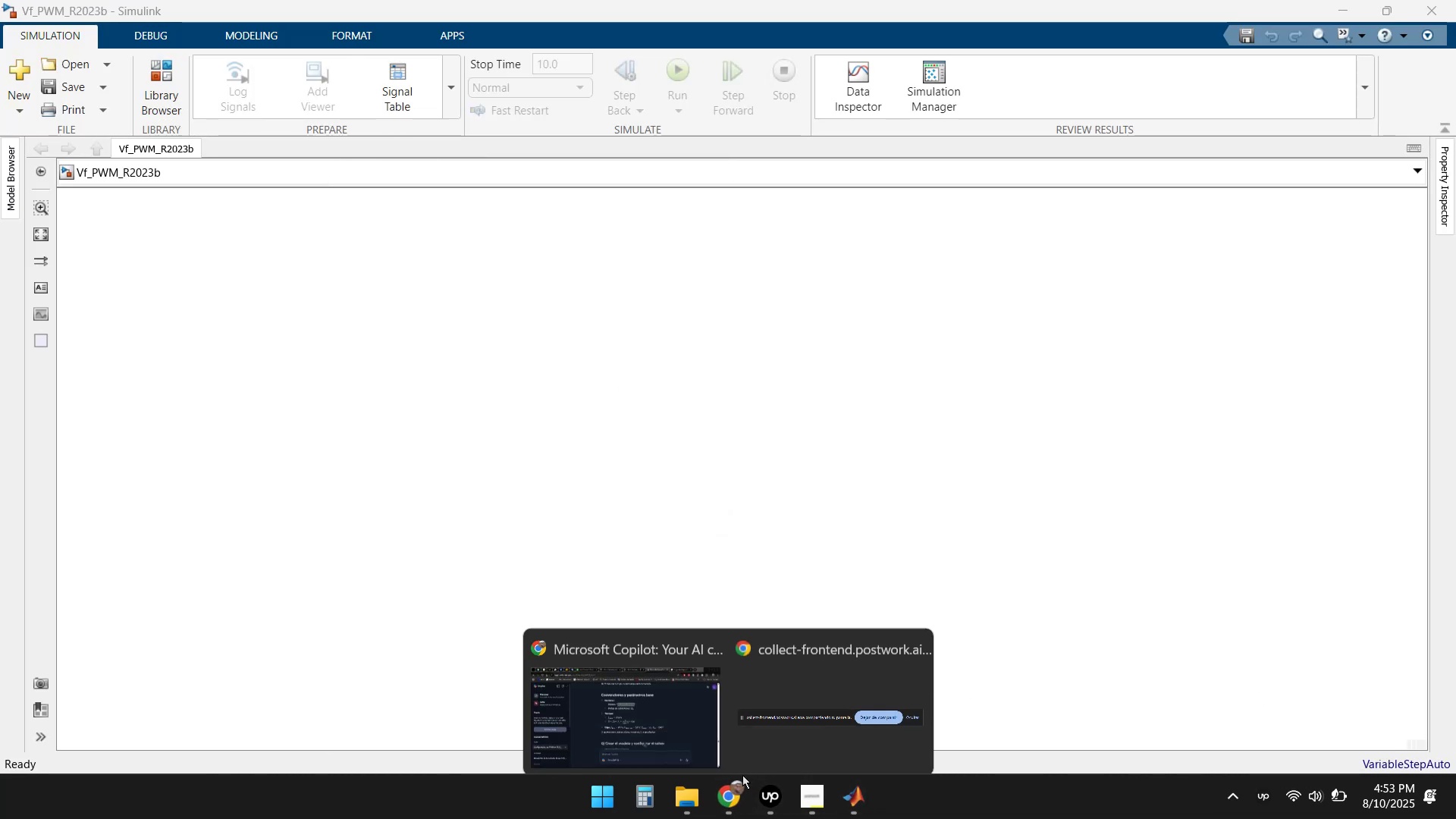 
left_click([632, 688])
 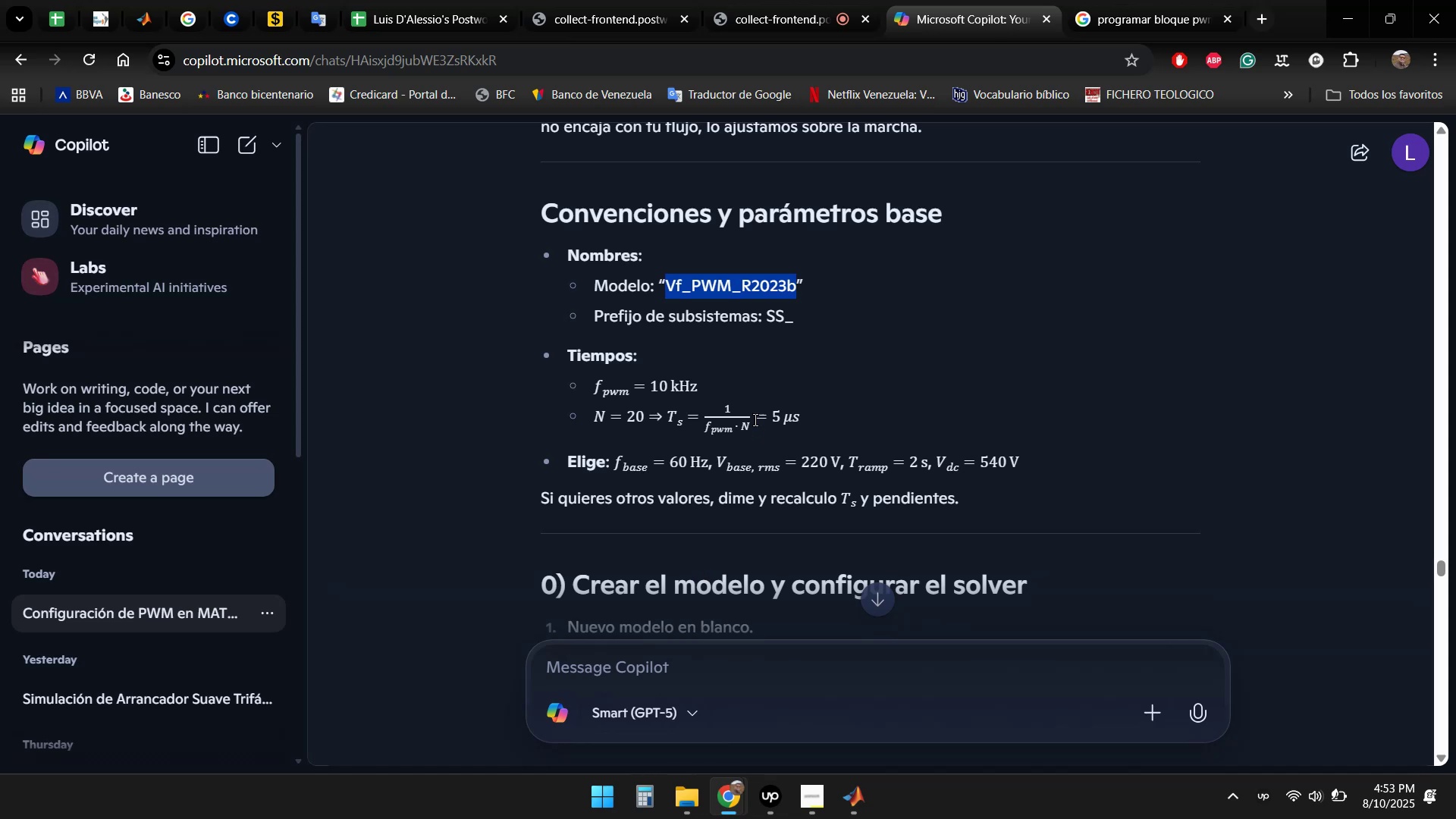 
left_click([807, 371])
 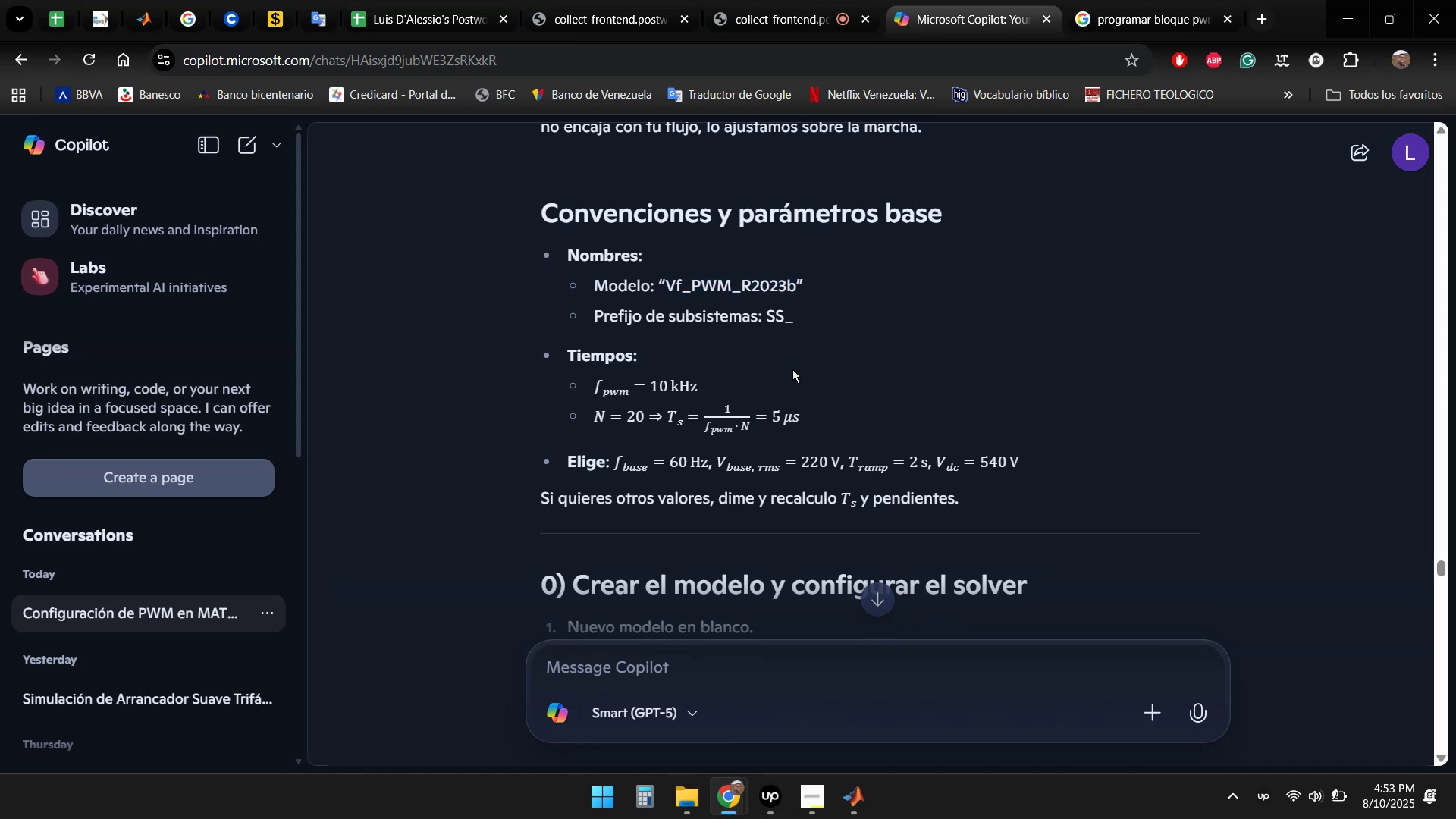 
scroll: coordinate [830, 256], scroll_direction: down, amount: 5.0
 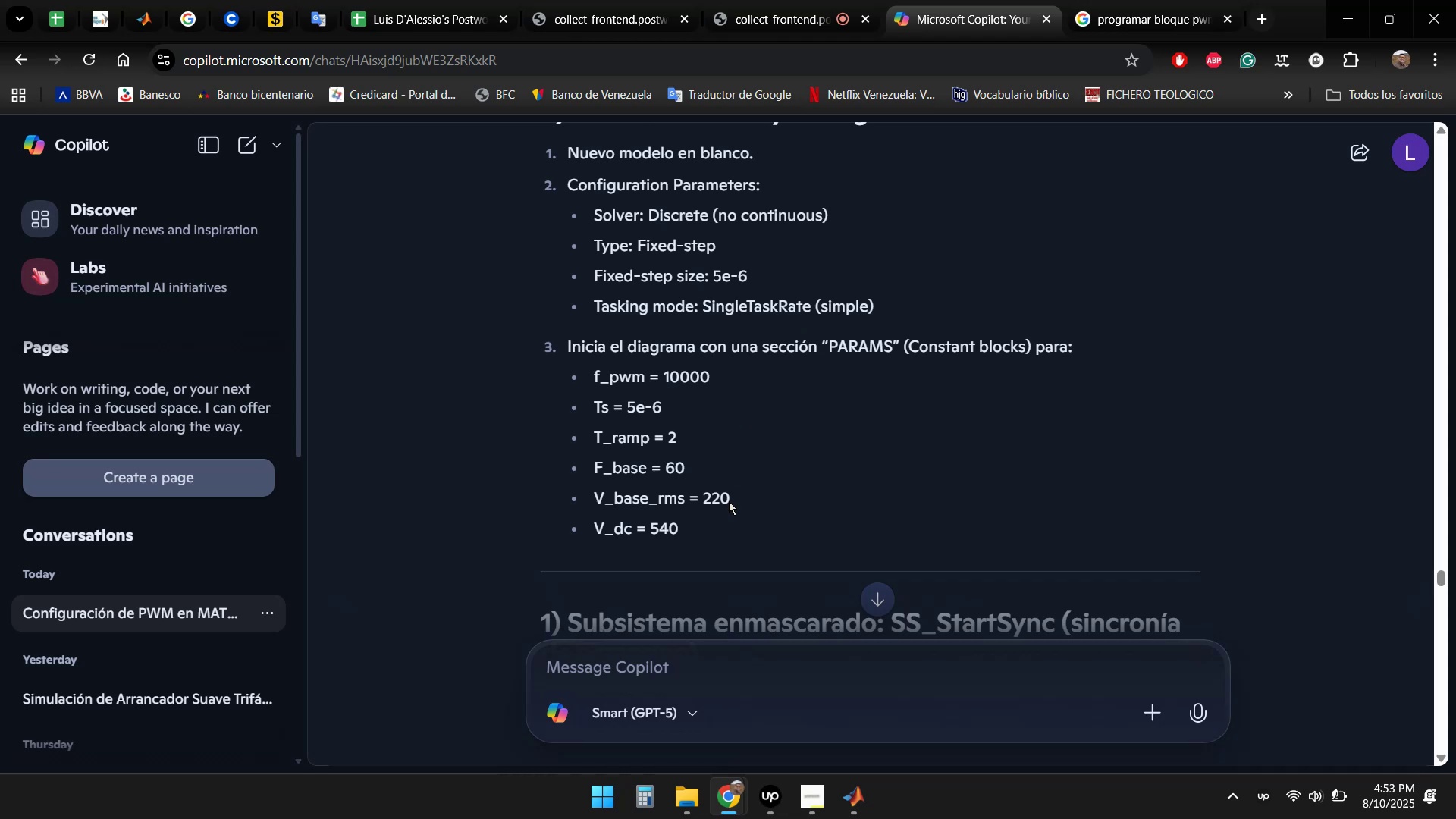 
left_click([851, 795])
 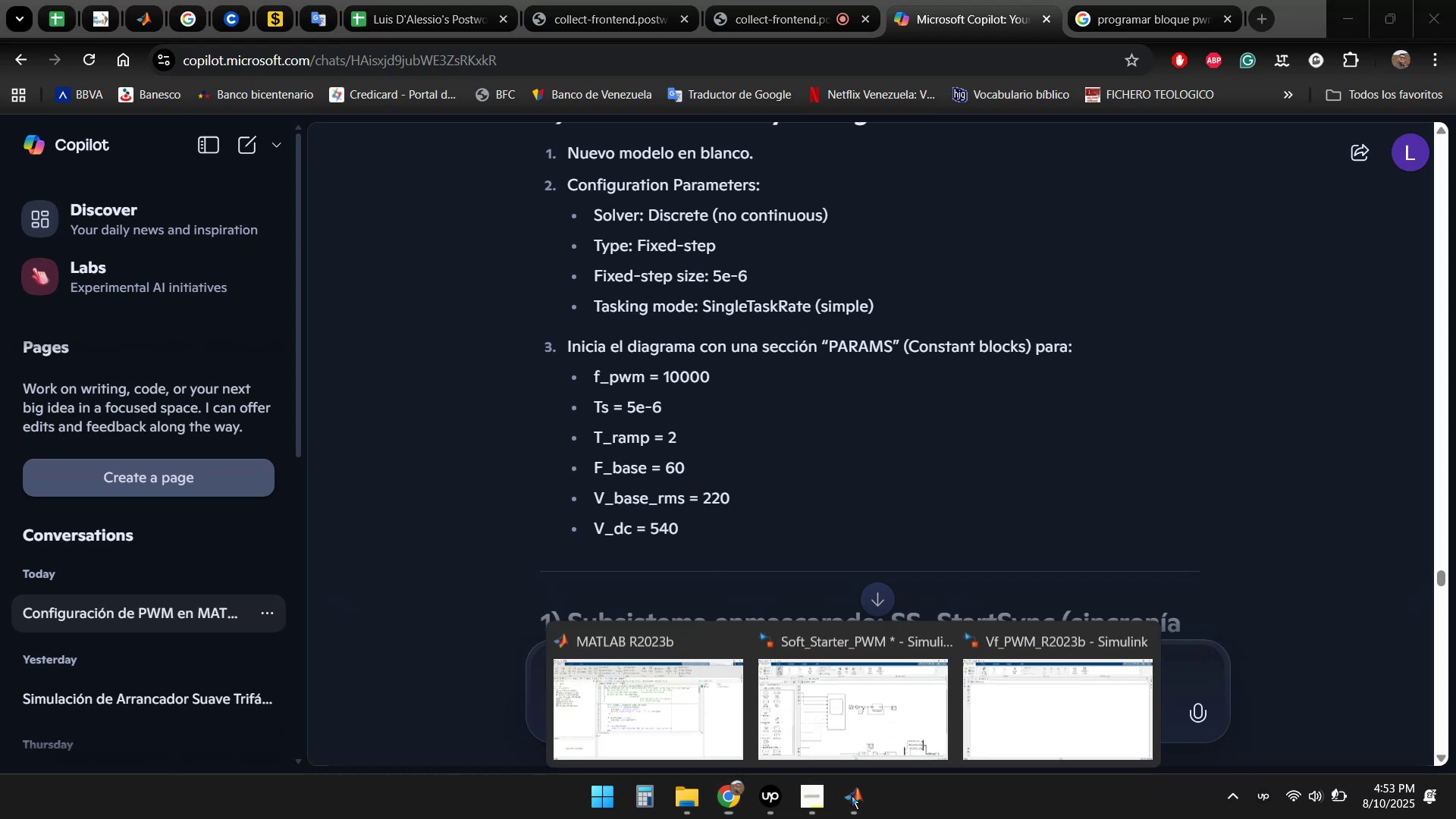 
left_click([1040, 698])
 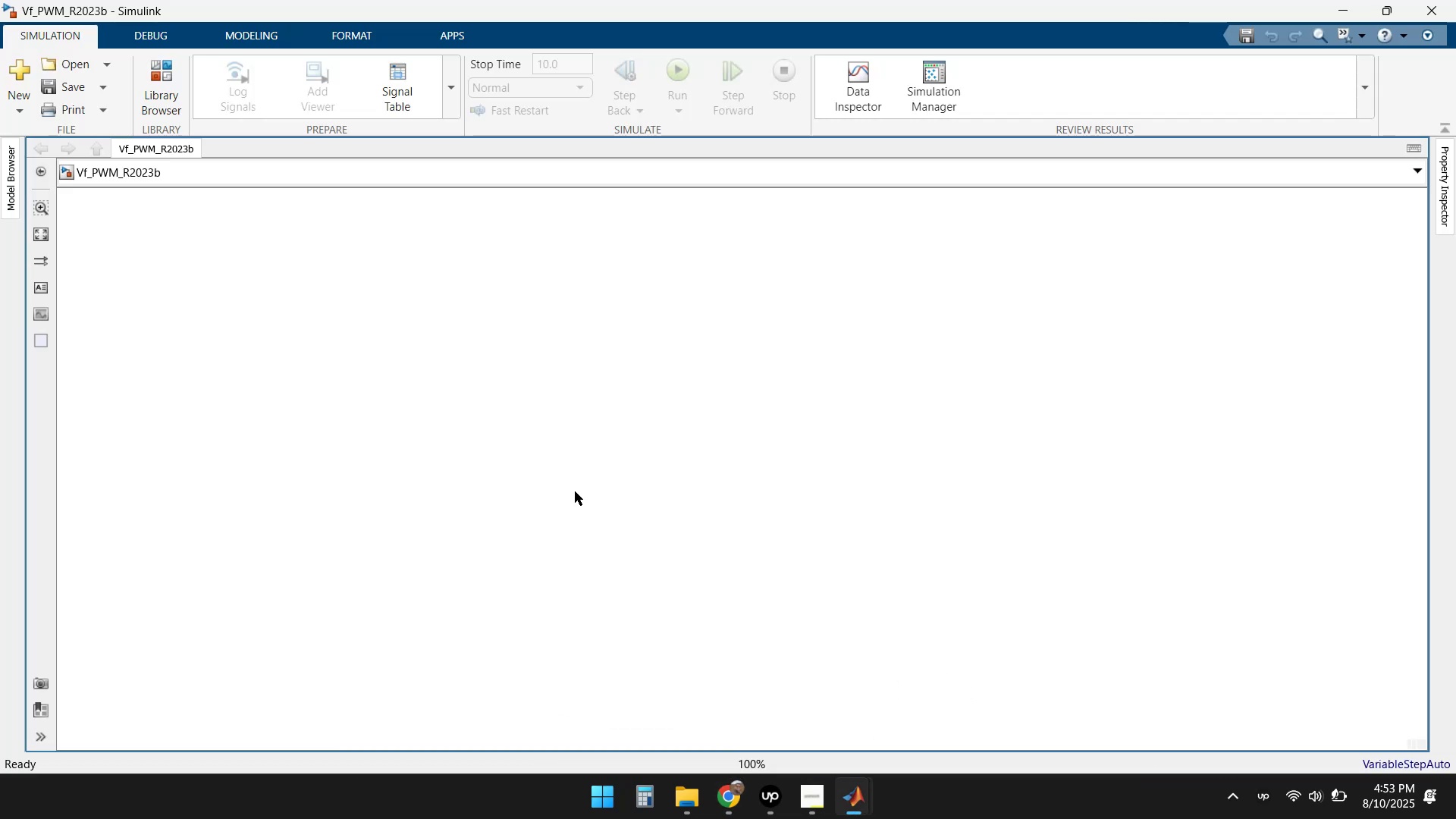 
double_click([492, 395])
 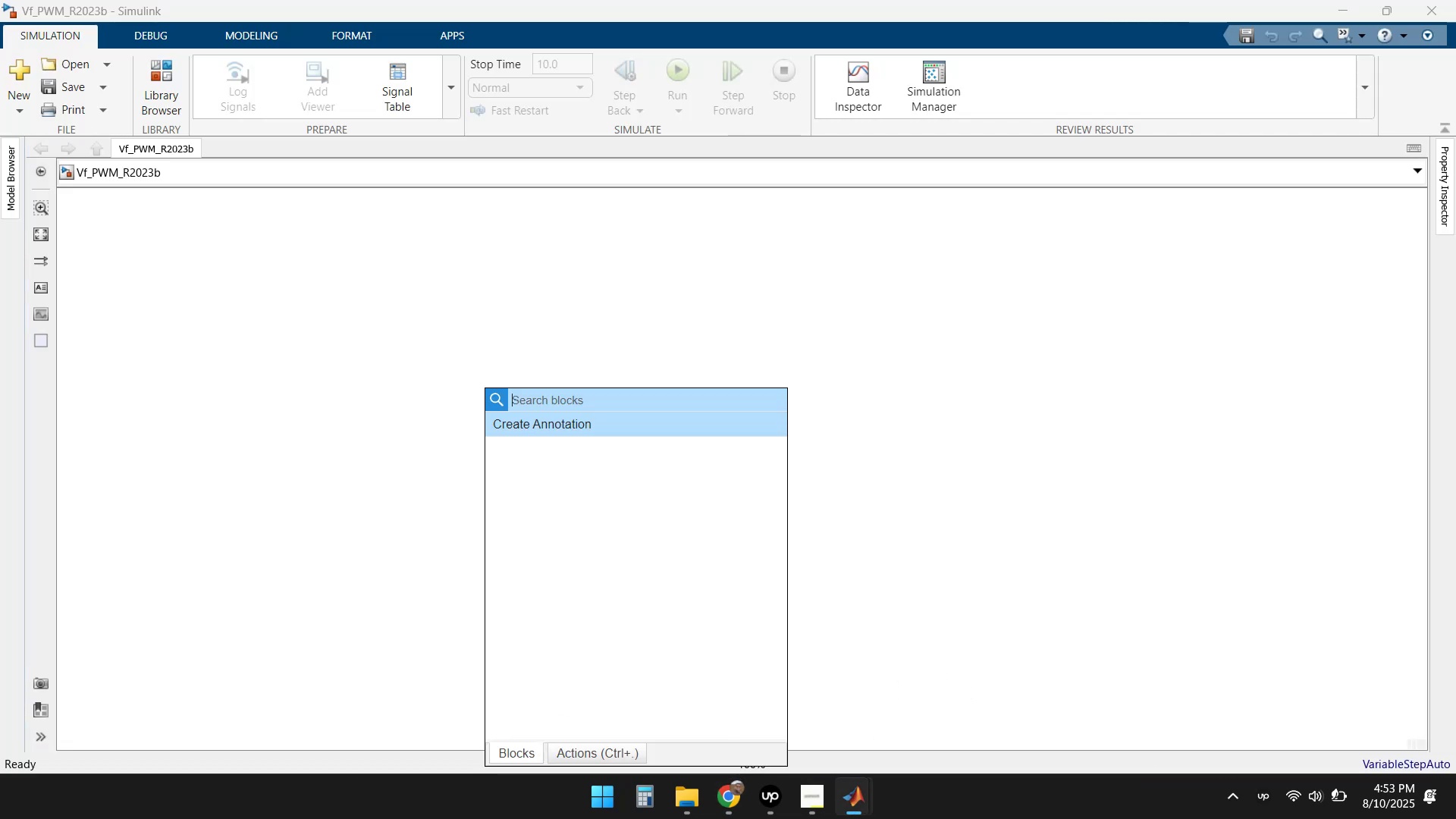 
type(solver)
 